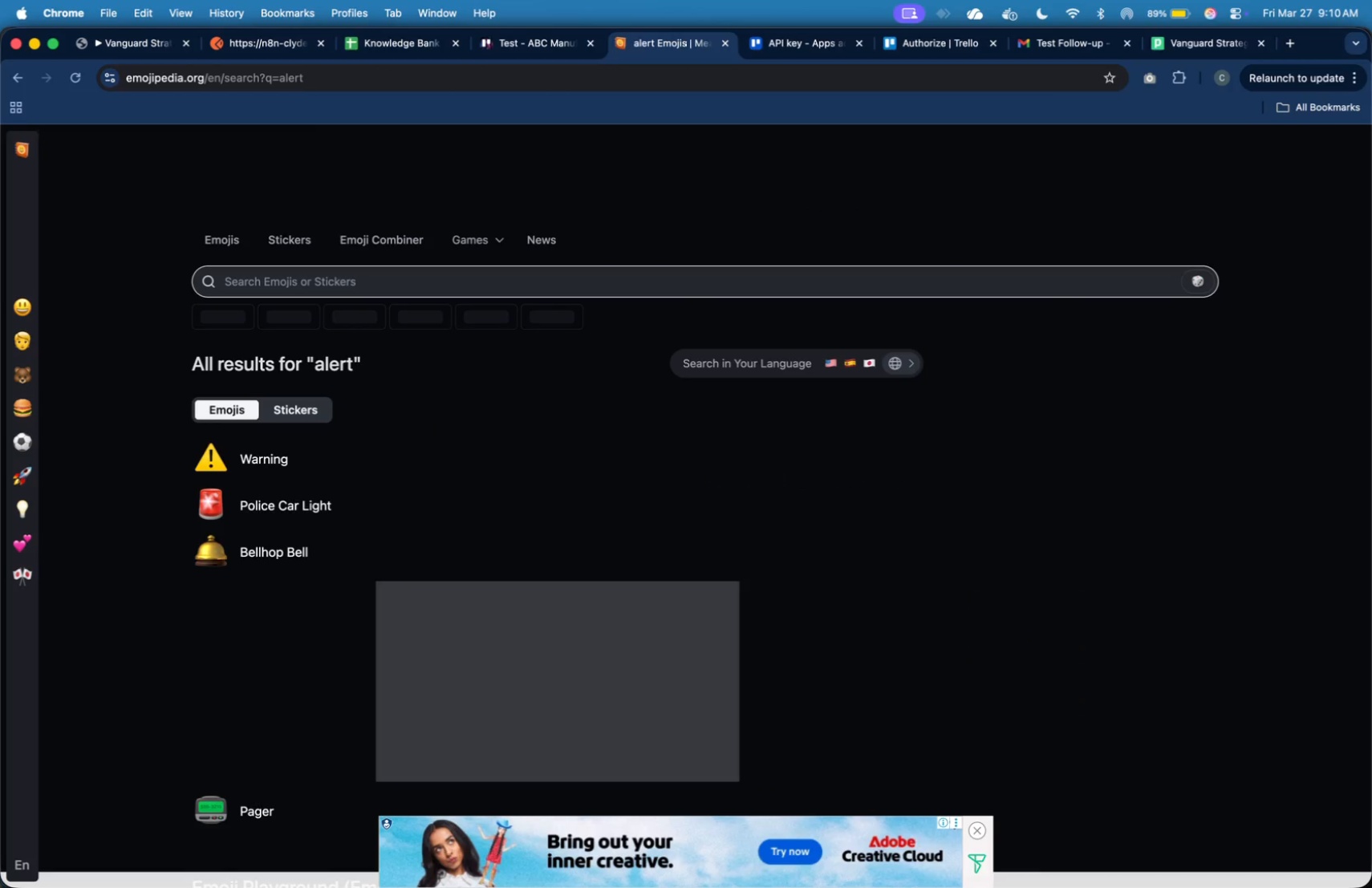 
left_click([323, 499])
 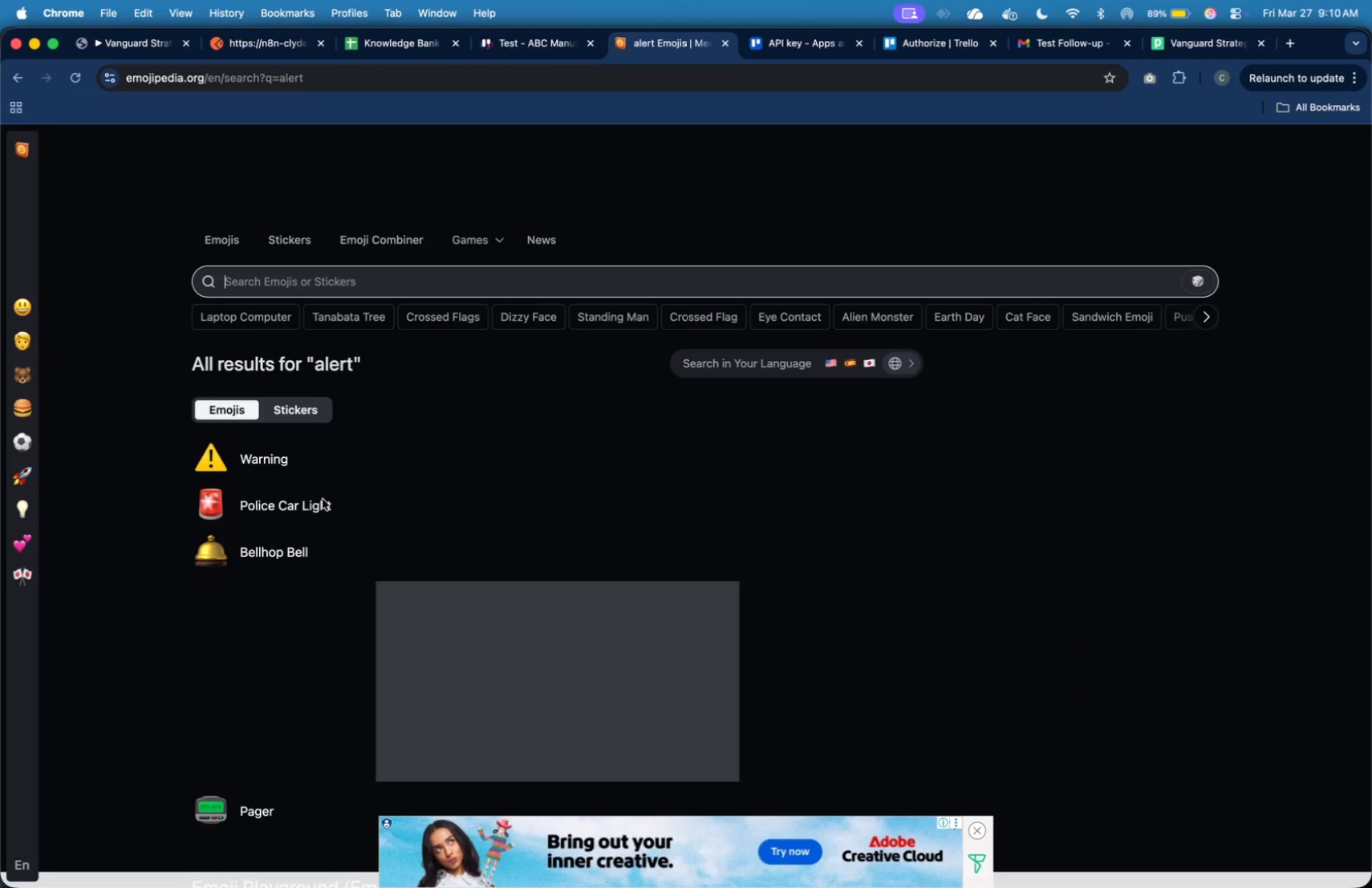 
mouse_move([348, 477])
 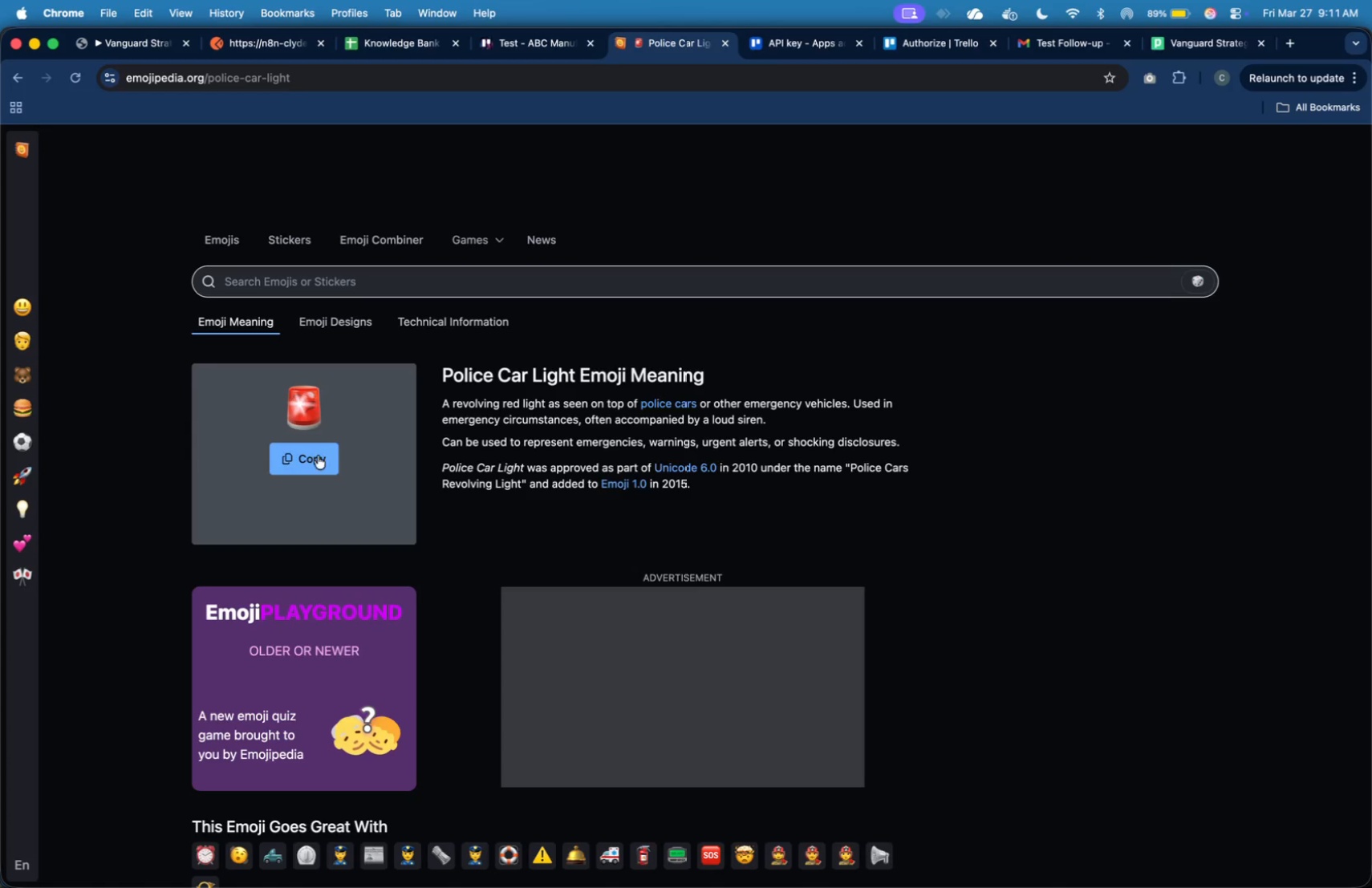 
left_click([318, 456])
 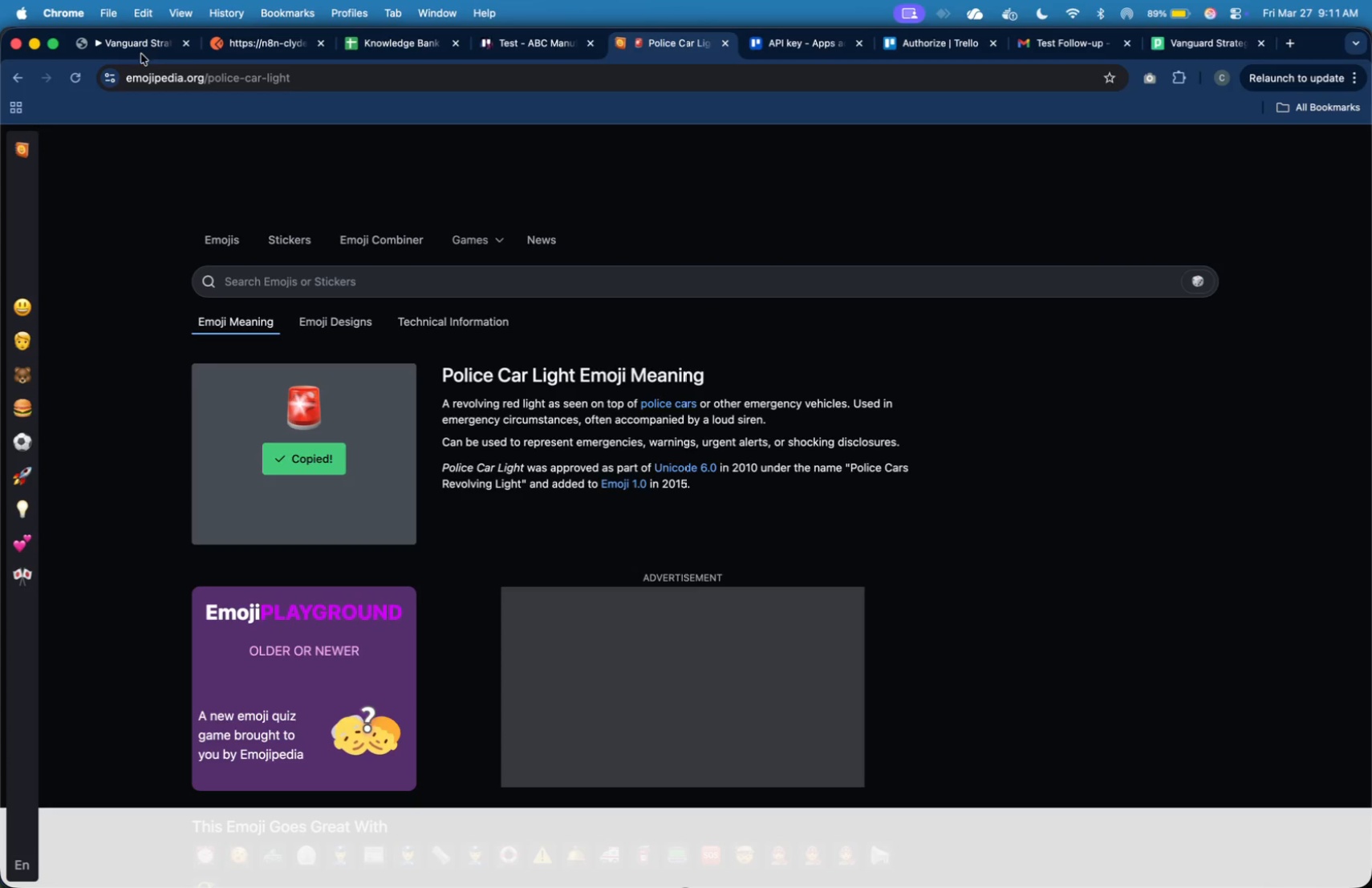 
left_click([140, 44])
 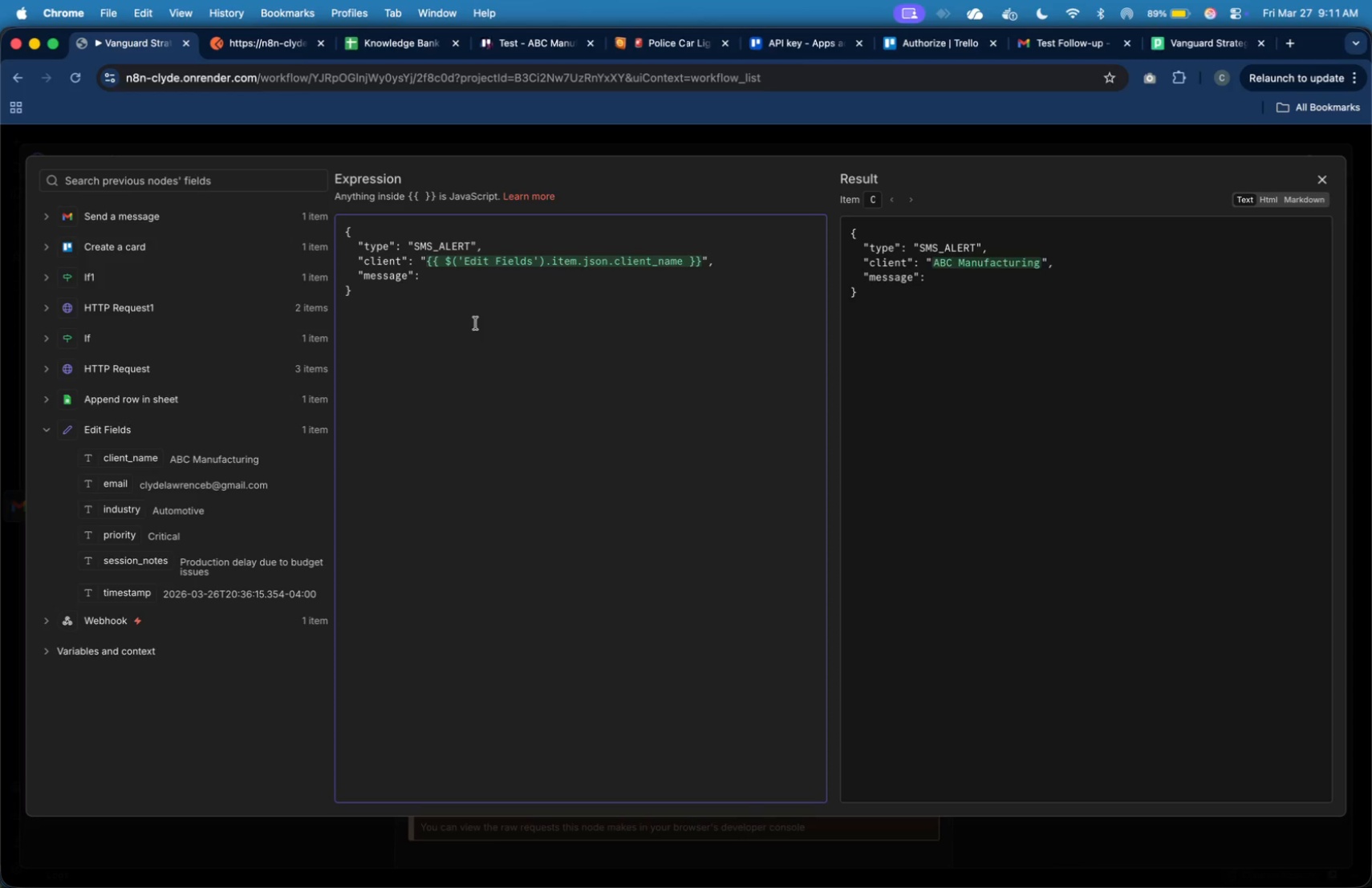 
key(Shift+Quote)
 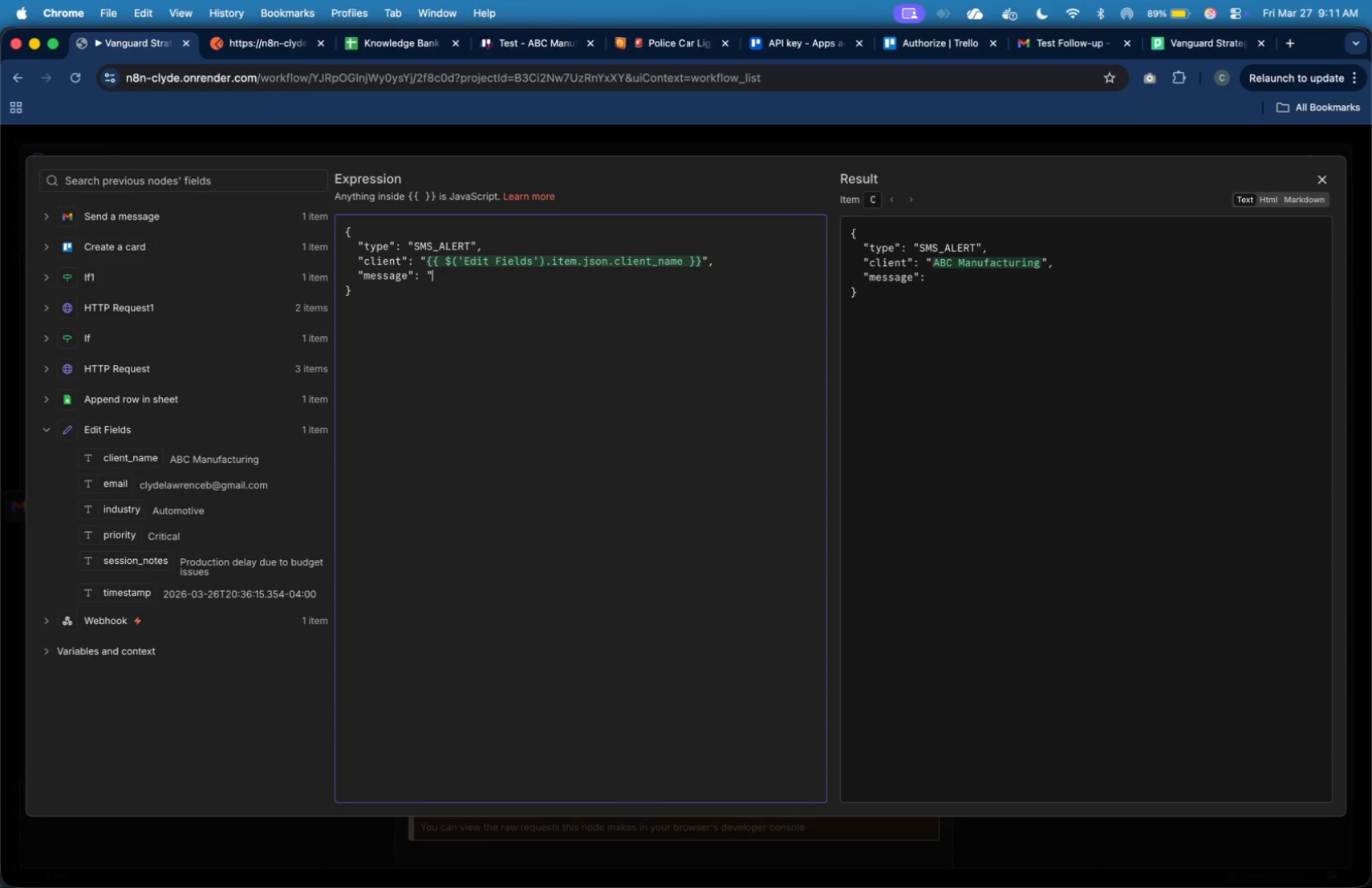 
key(Shift+Quote)
 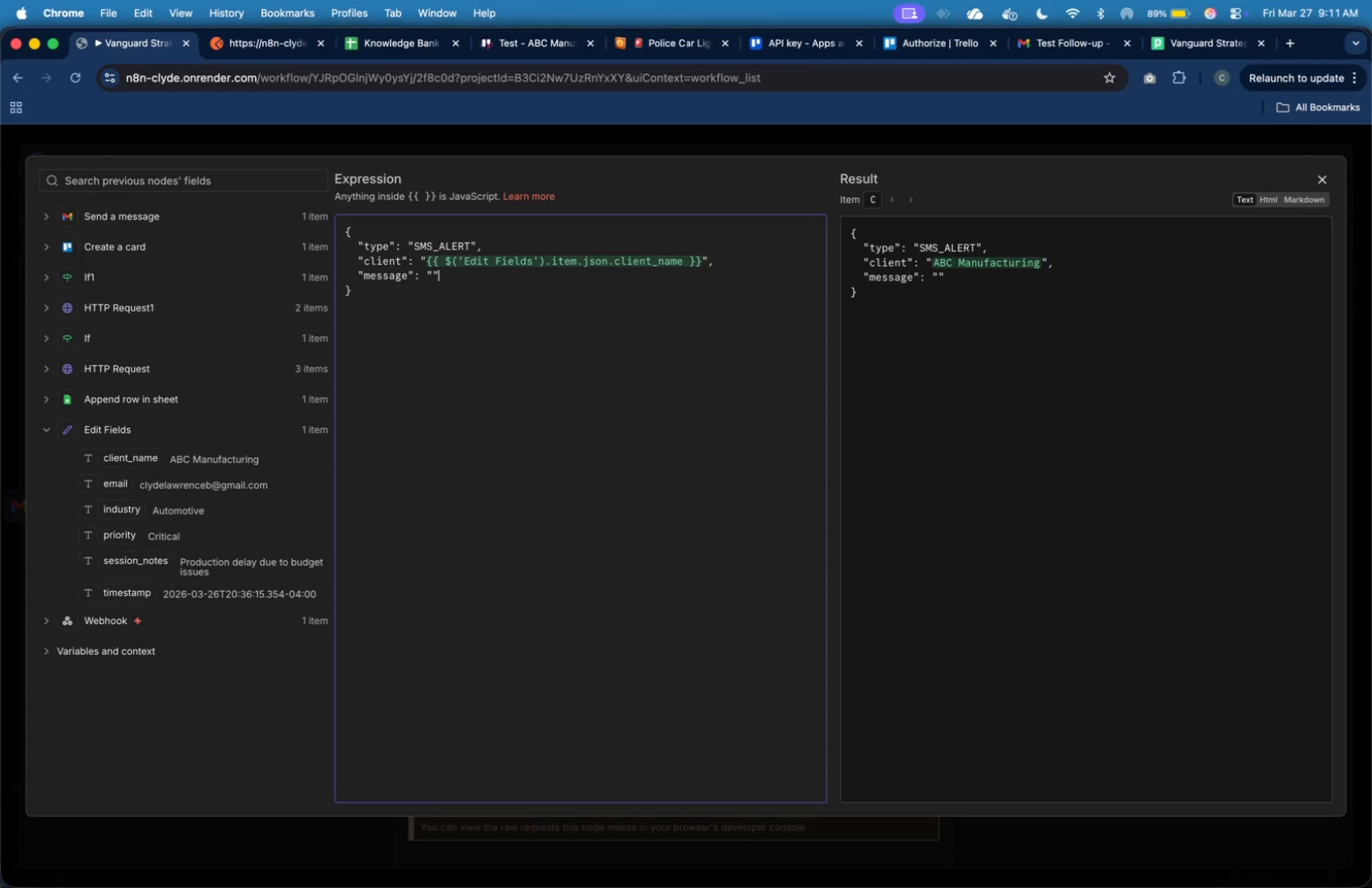 
key(ArrowLeft)
 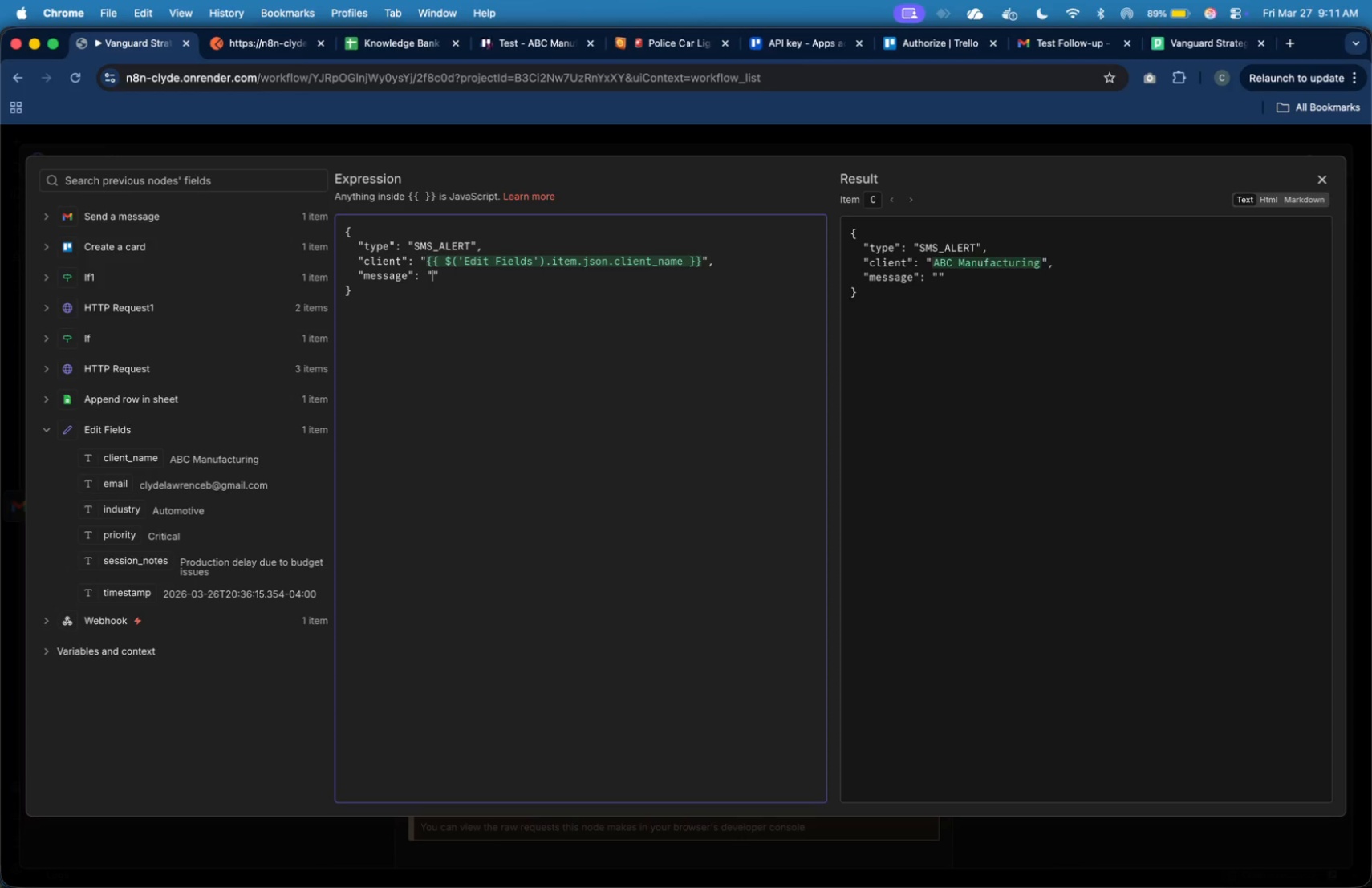 
key(Meta+V)
 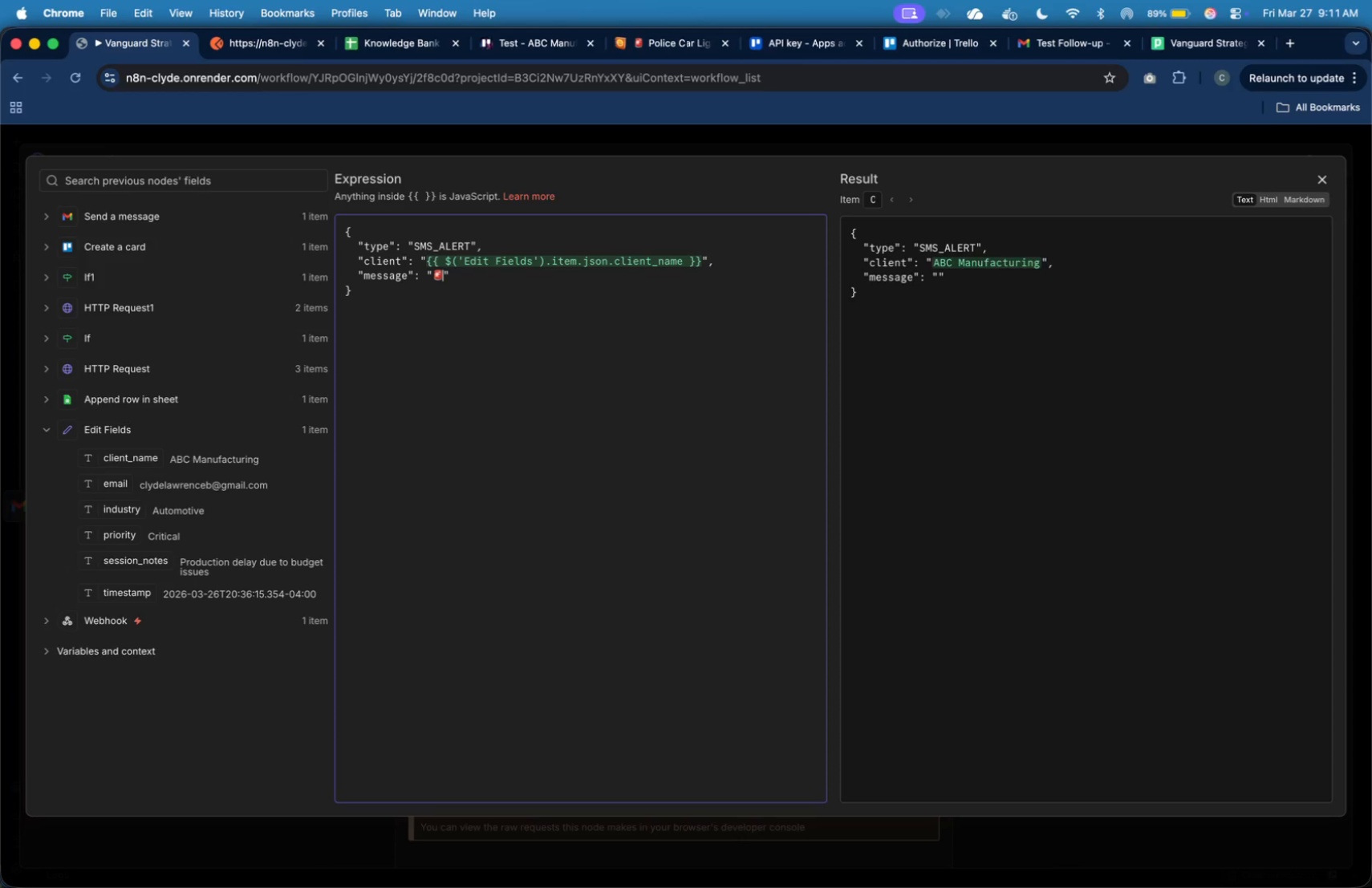 
key(Space)
 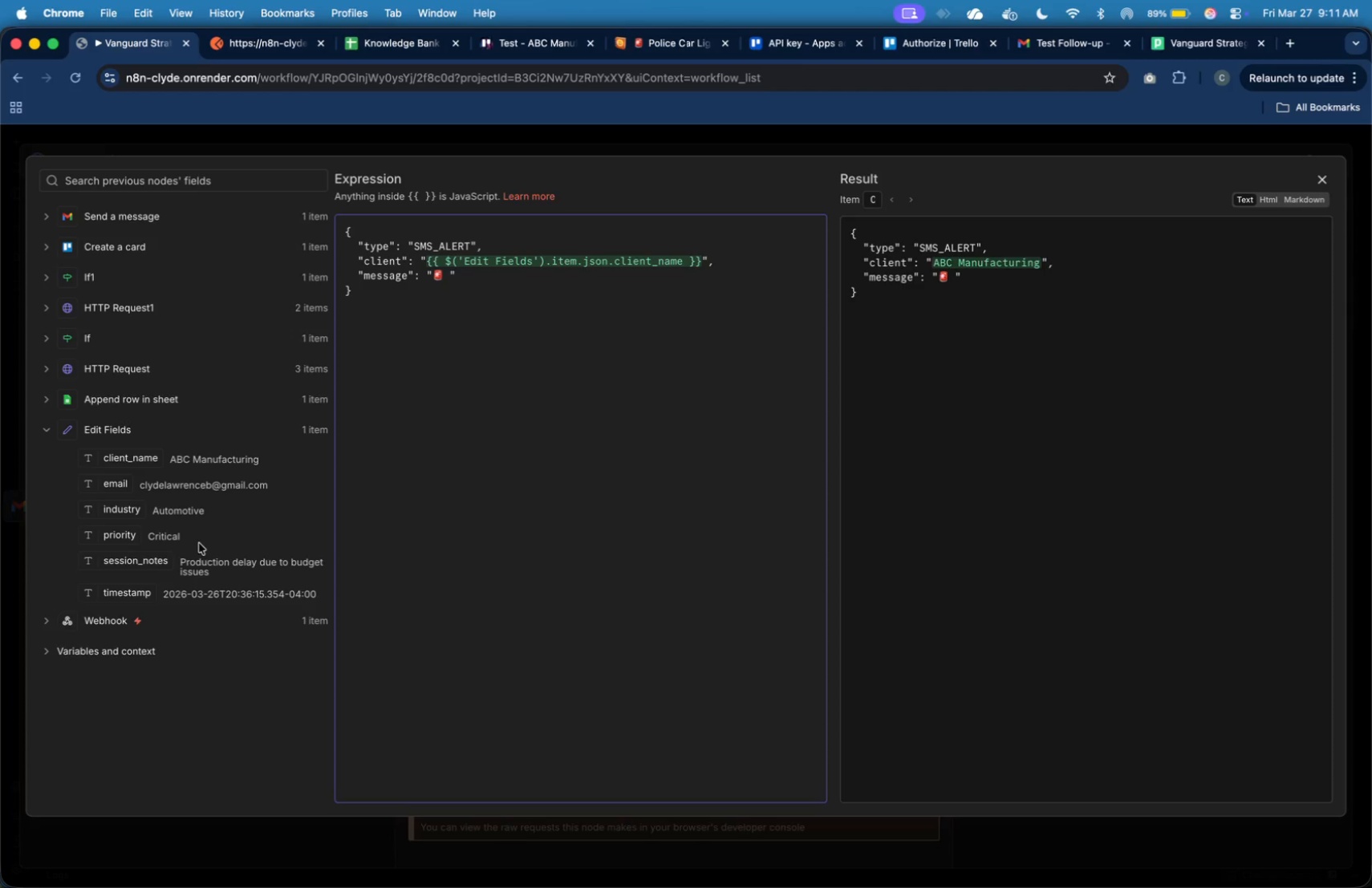 
left_click_drag(start_coordinate=[161, 562], to_coordinate=[449, 282])
 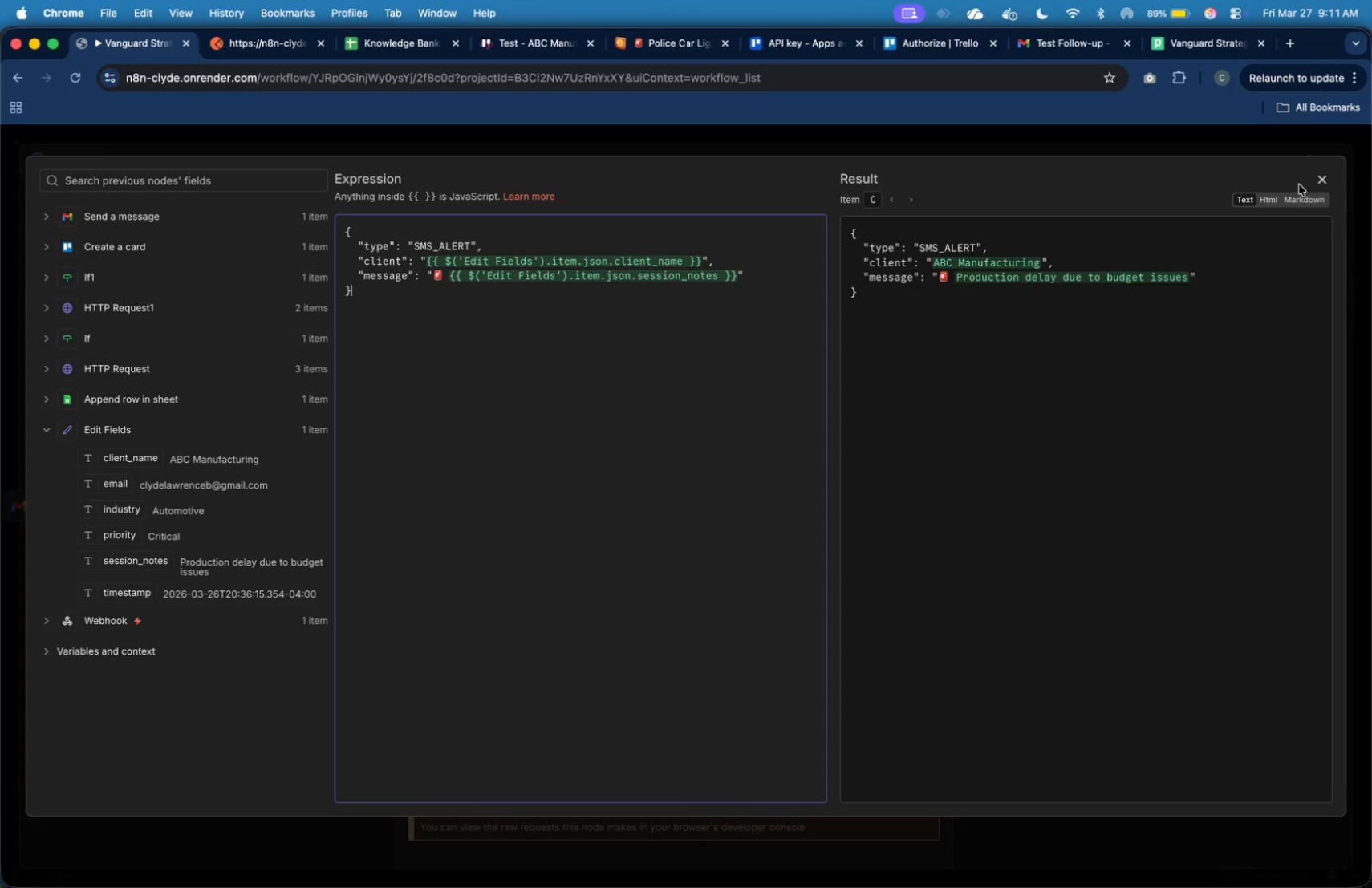 
wait(6.45)
 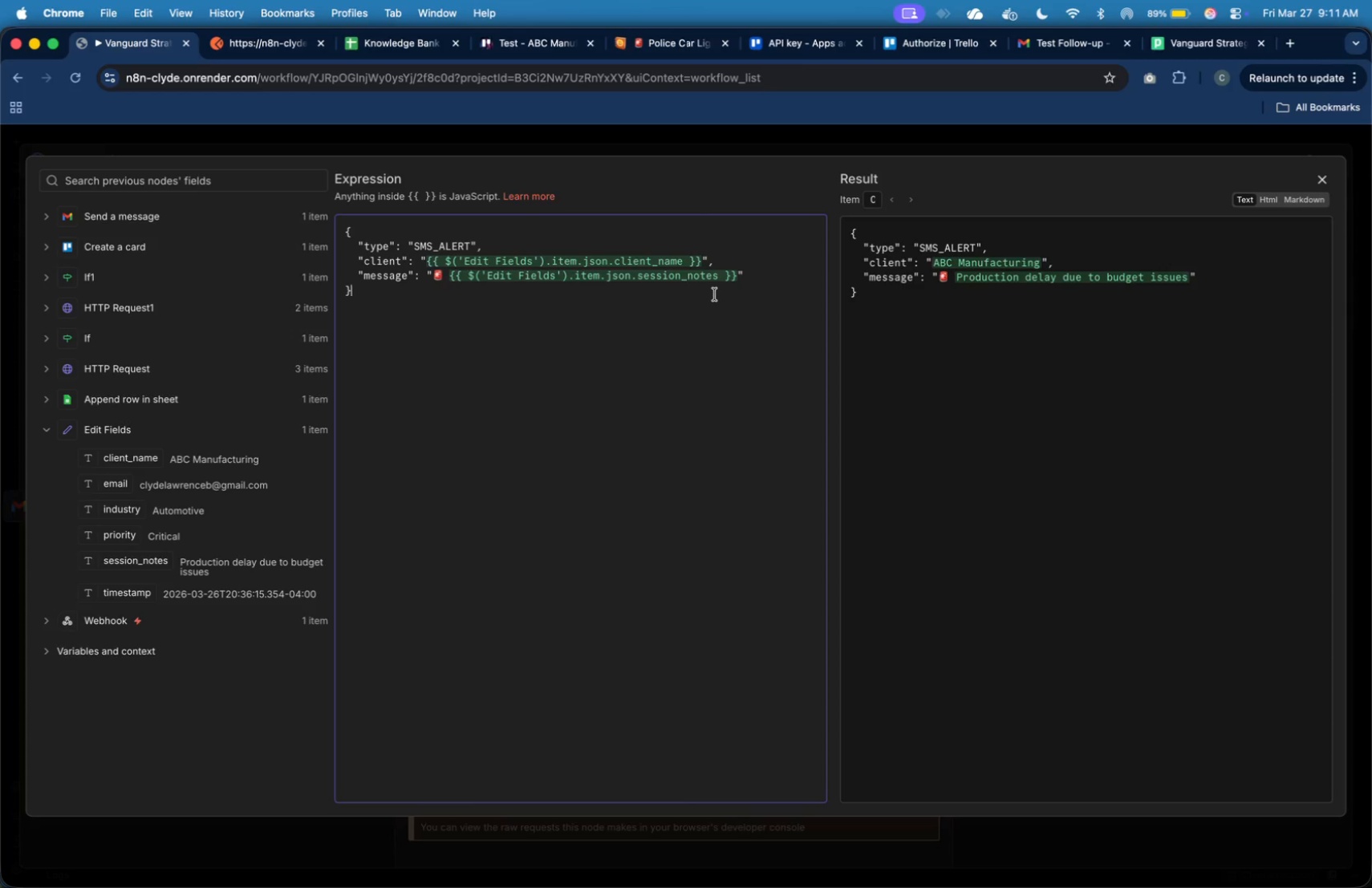 
left_click([1317, 179])
 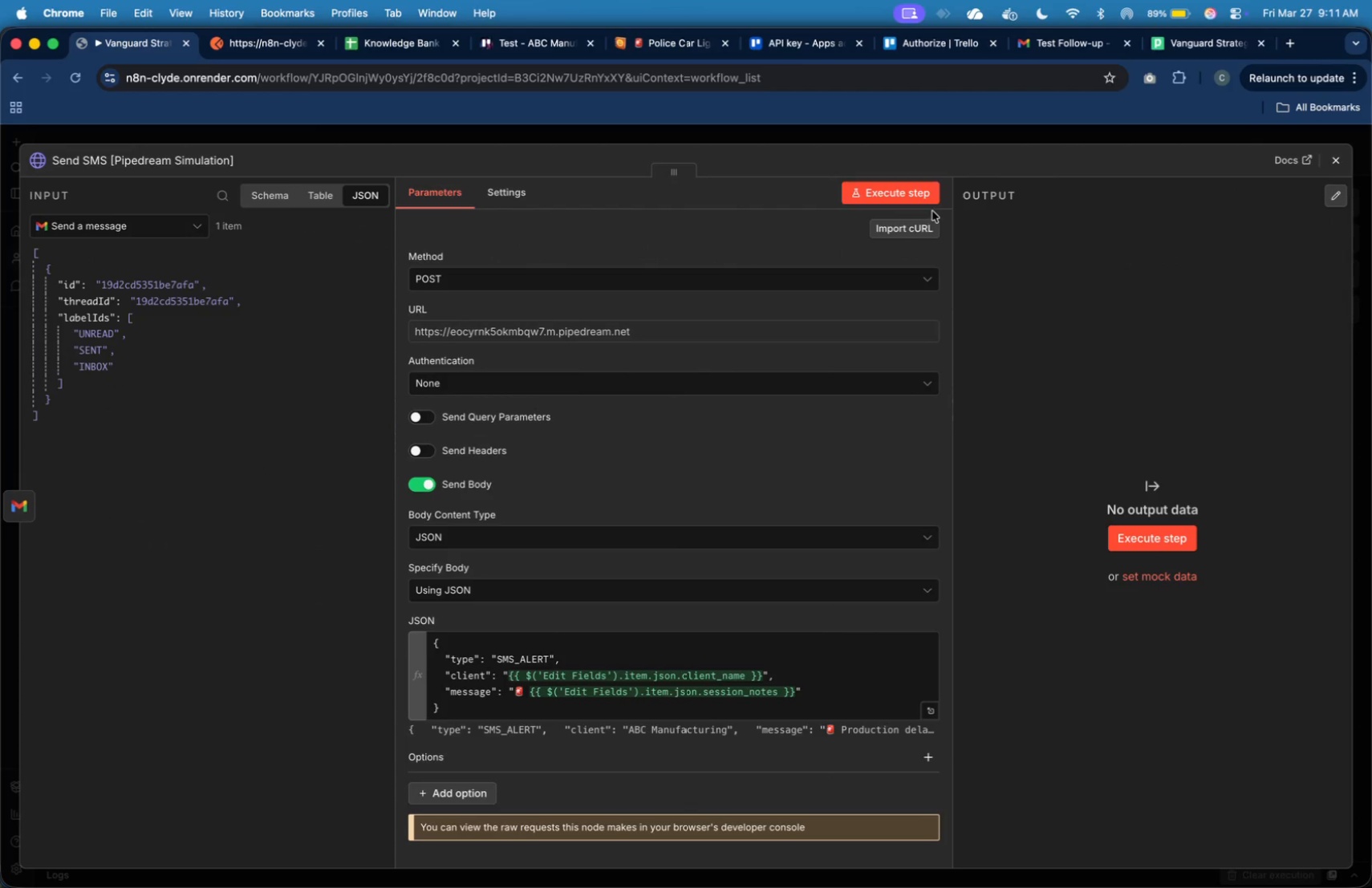 
left_click([918, 201])
 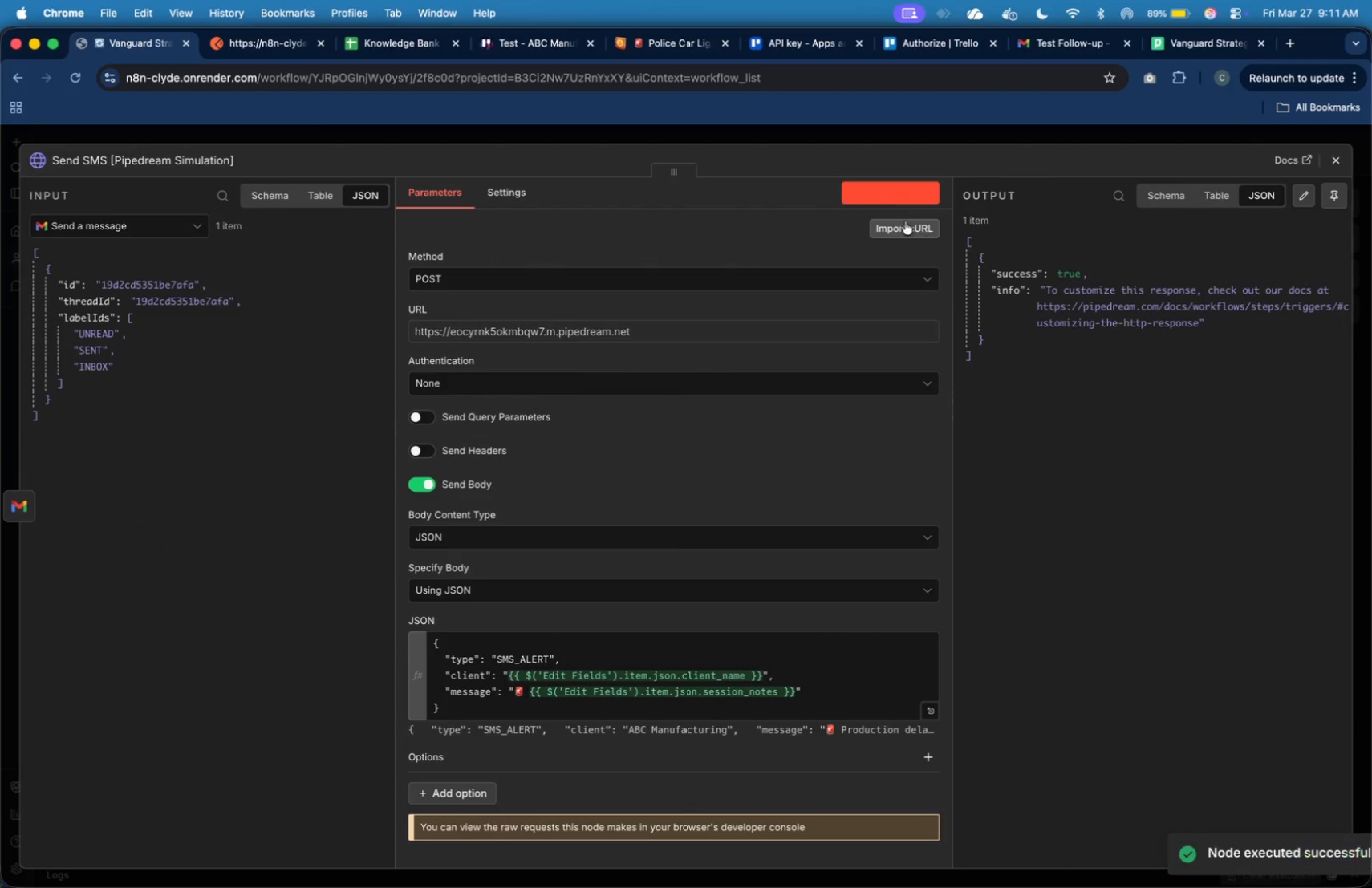 
wait(7.54)
 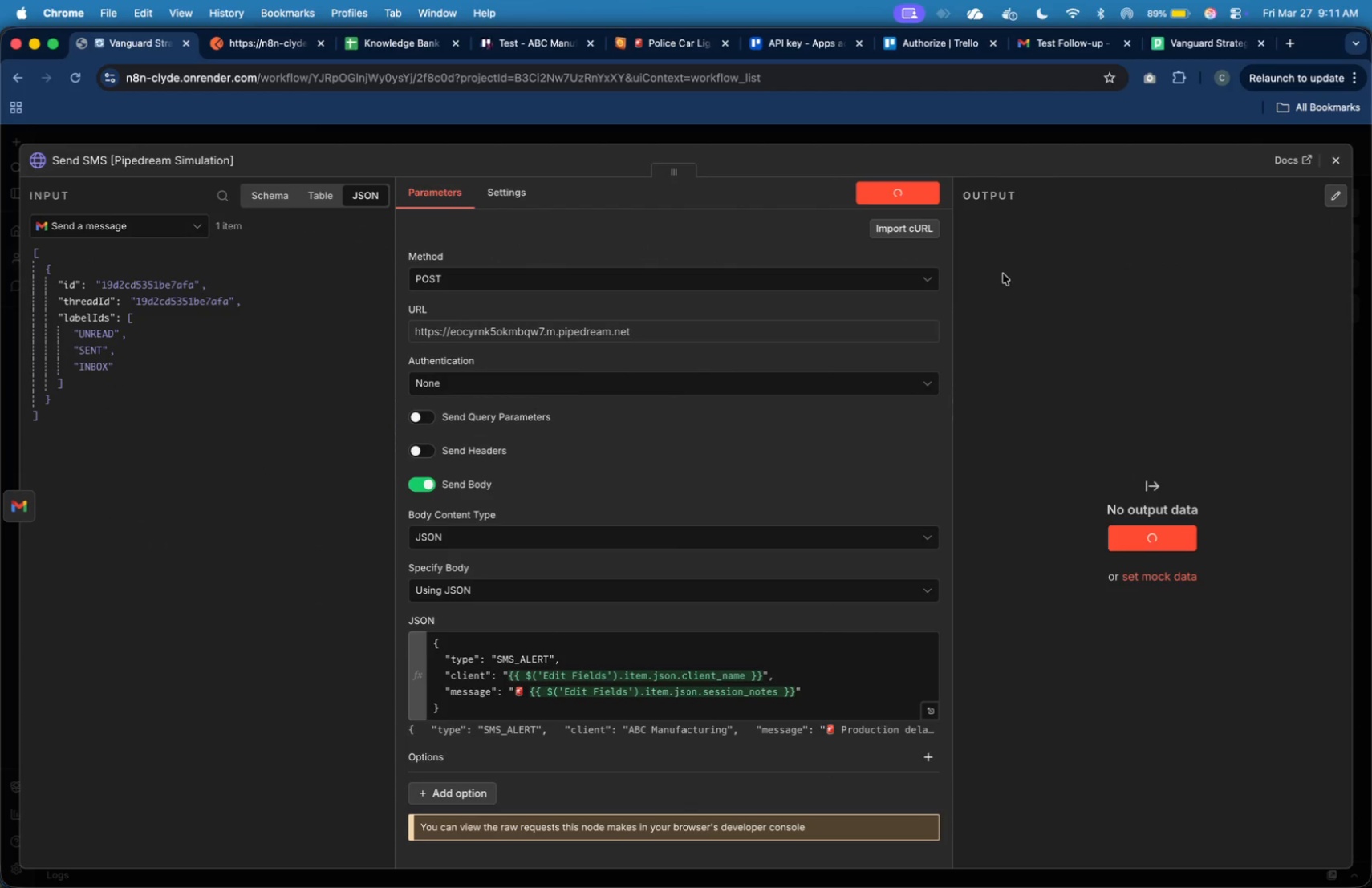 
left_click([1183, 39])
 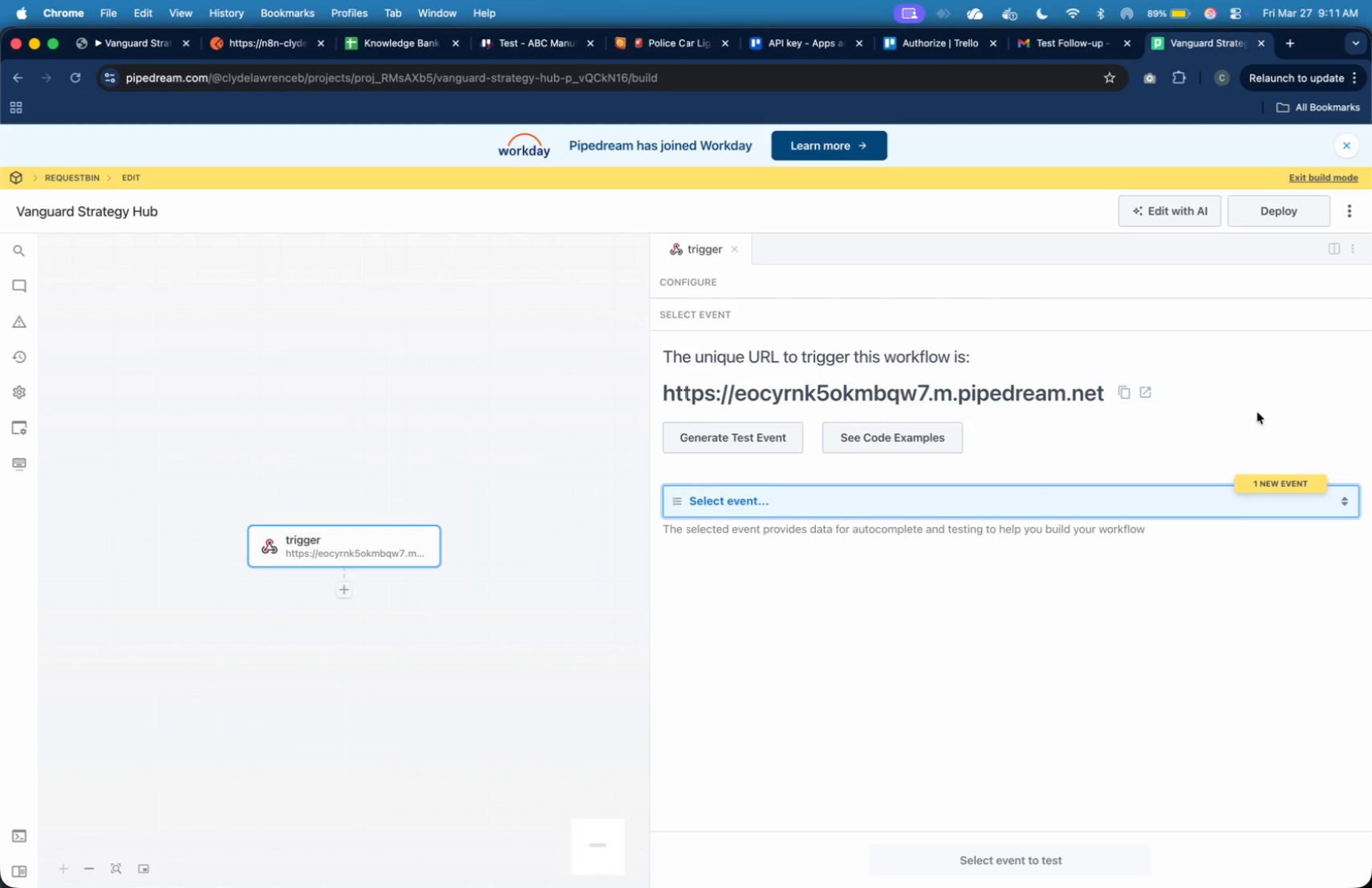 
left_click([1293, 501])
 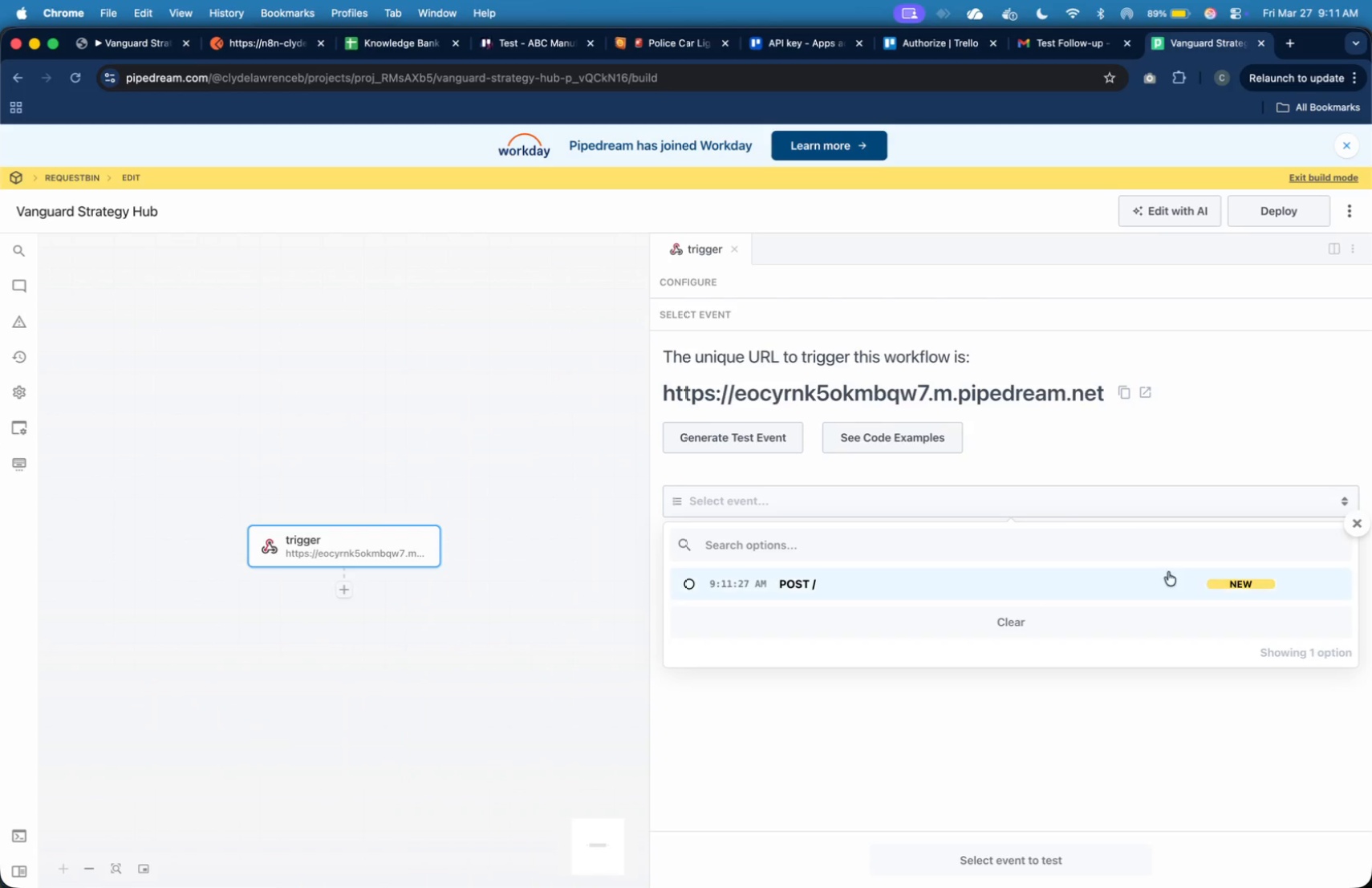 
left_click([1167, 579])
 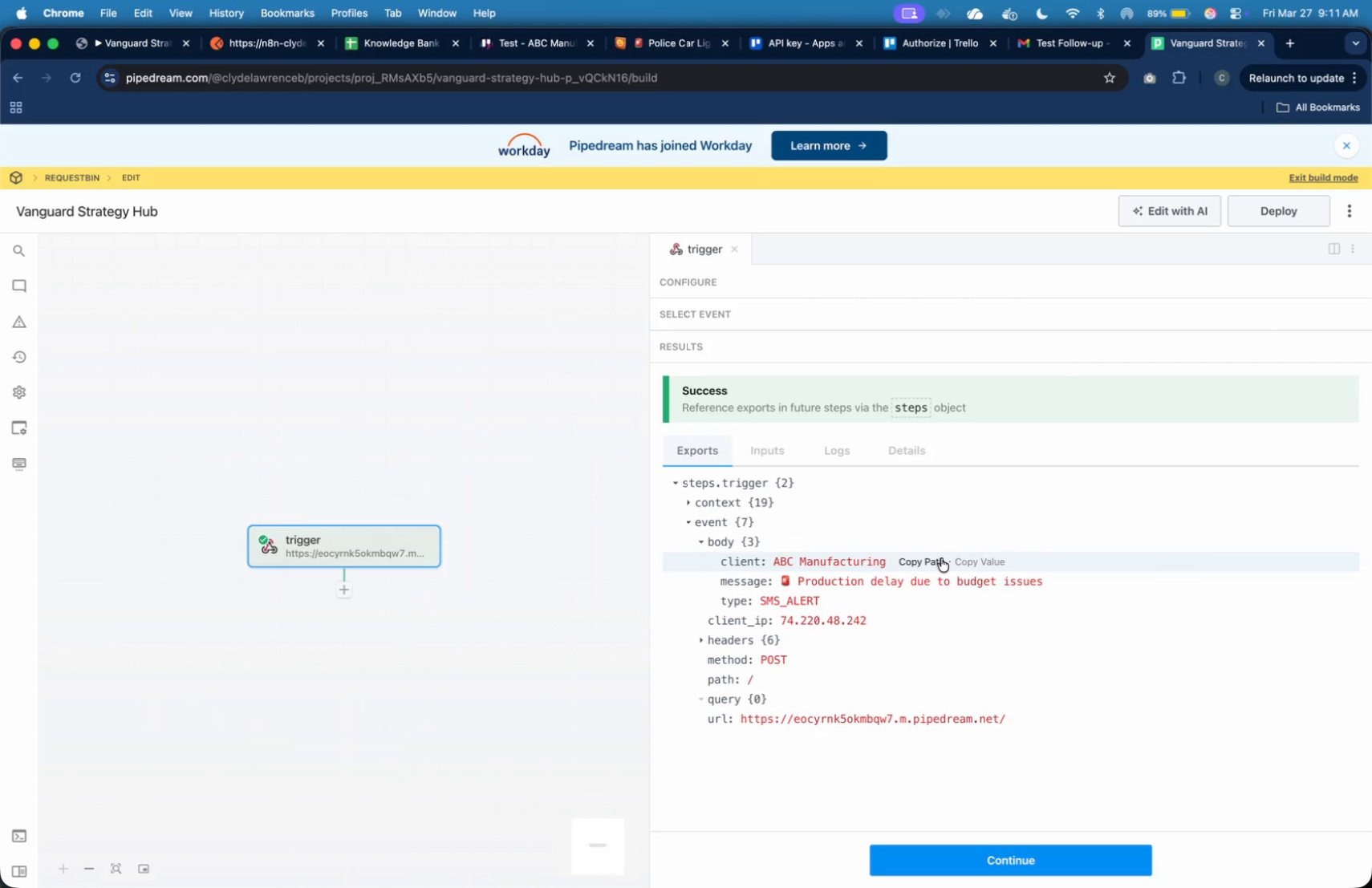 
mouse_move([944, 602])
 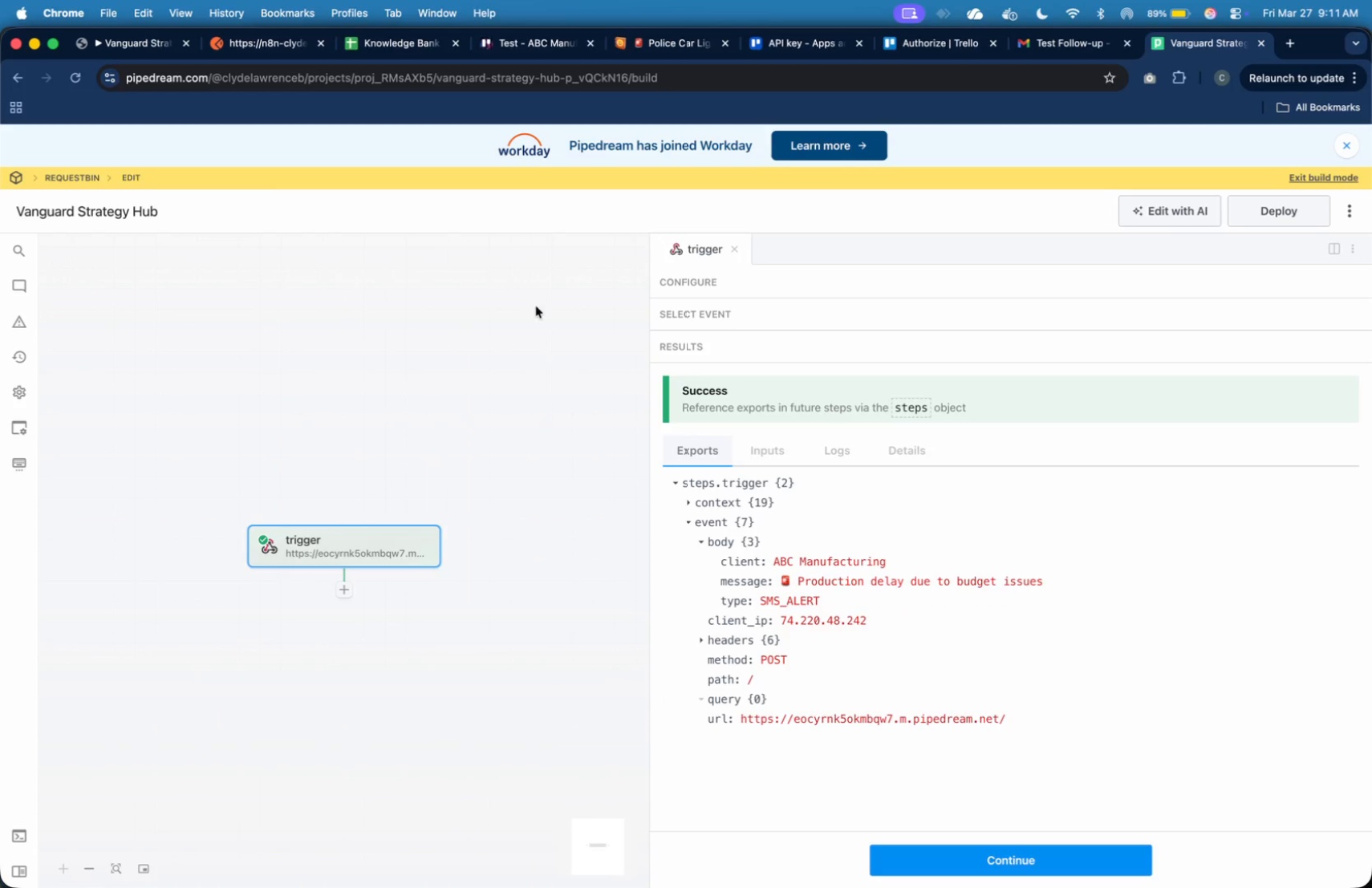 
left_click([144, 50])
 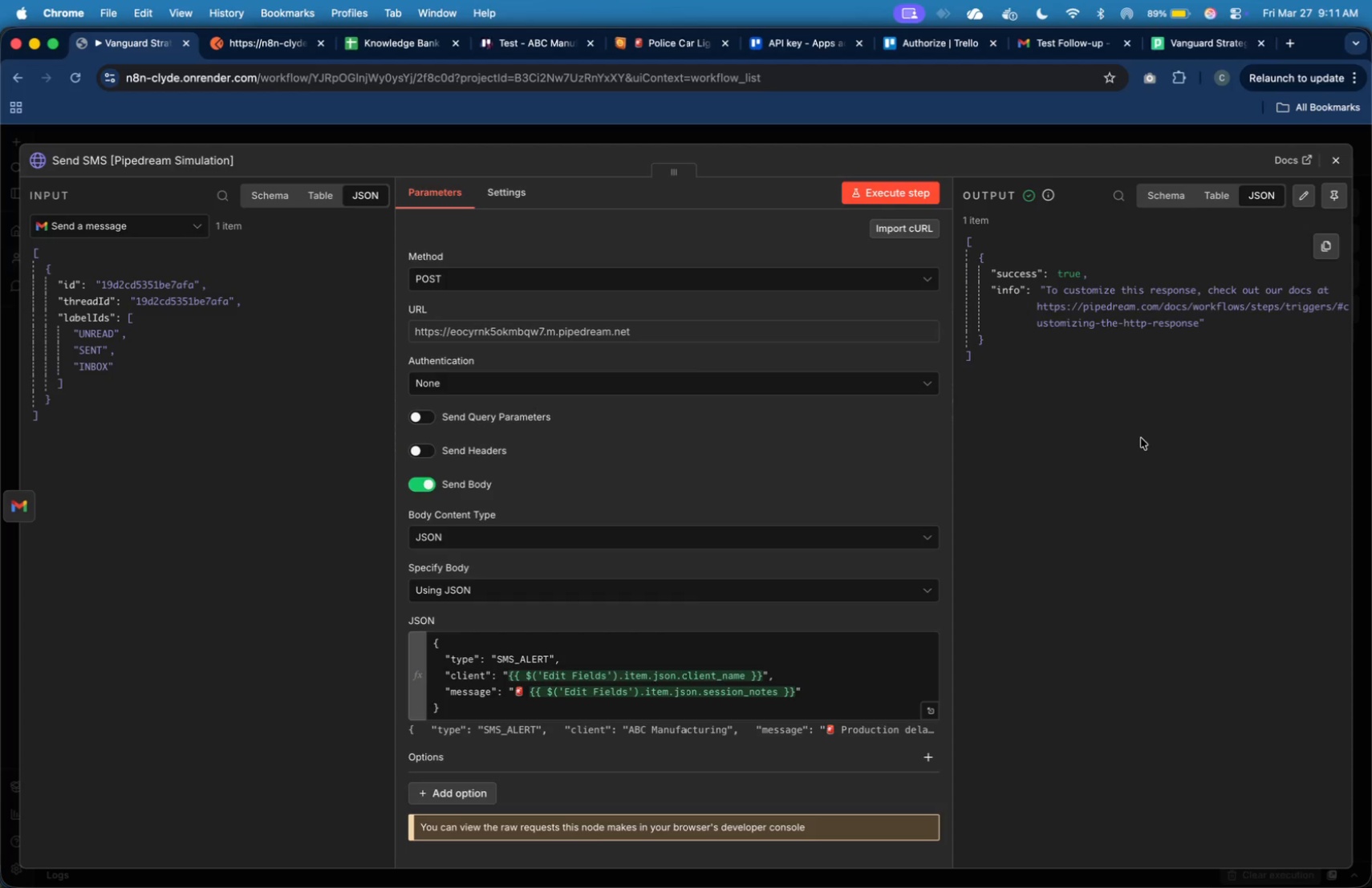 
wait(10.85)
 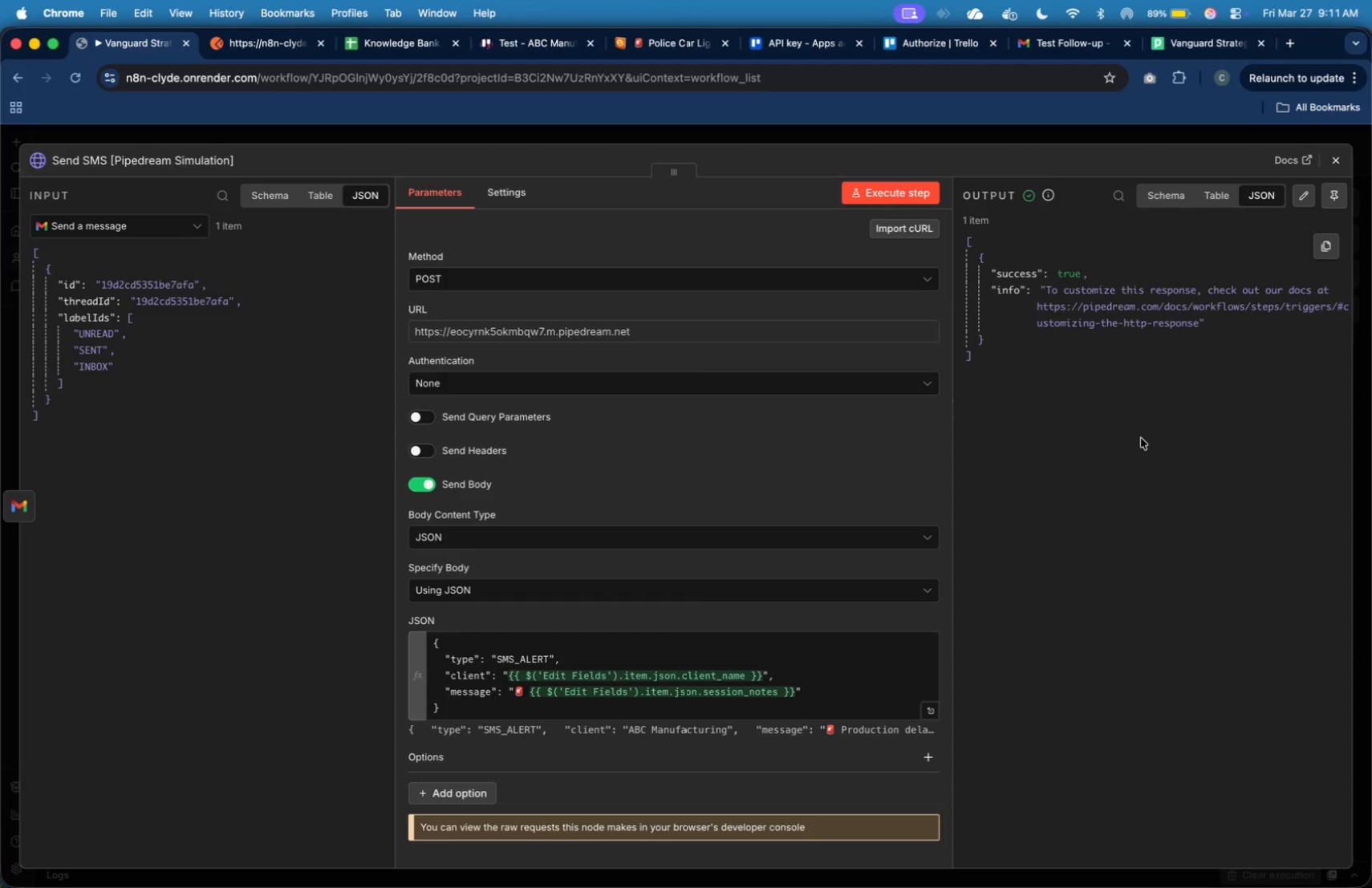 
left_click([1341, 168])
 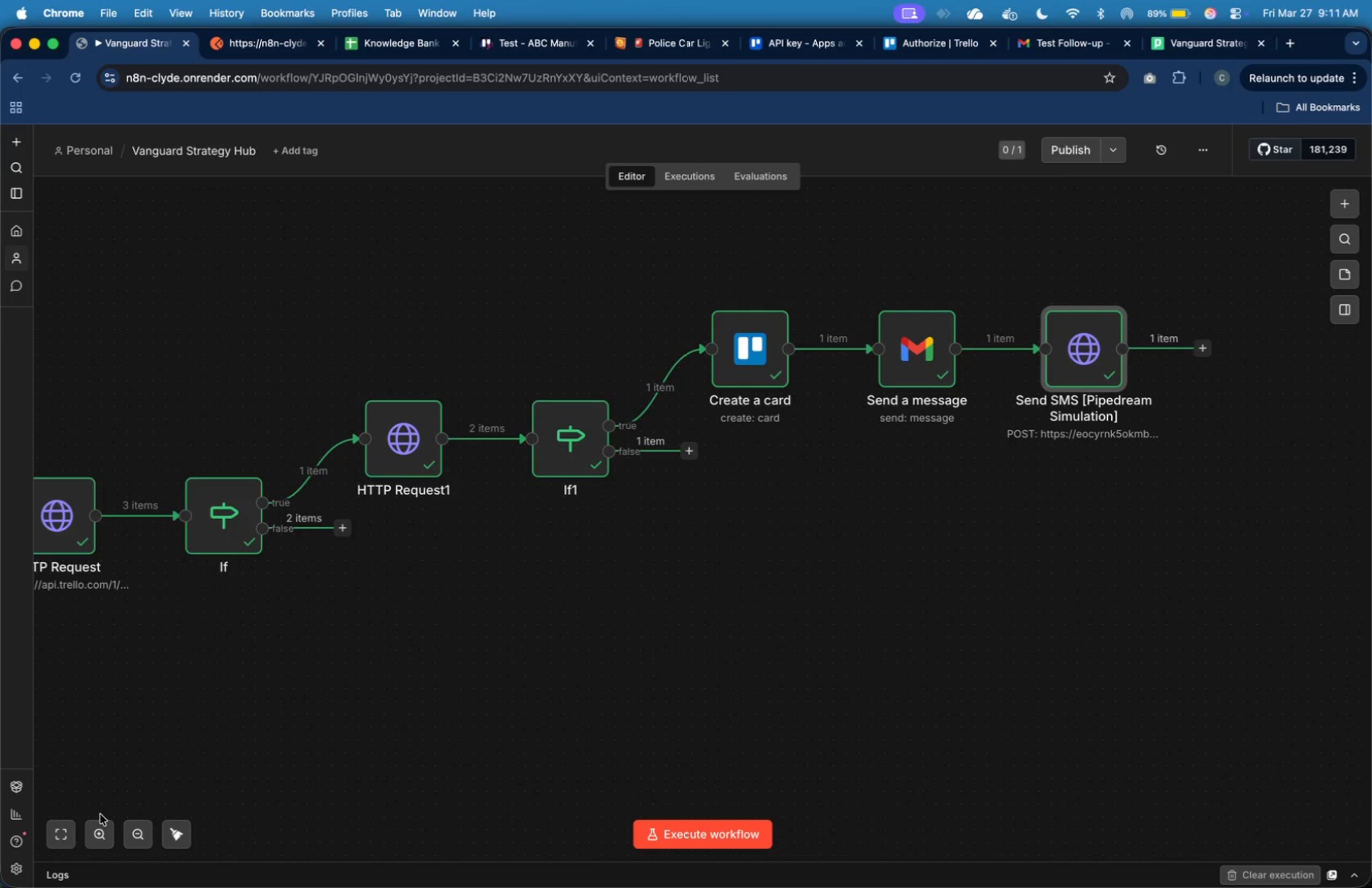 
left_click([71, 840])
 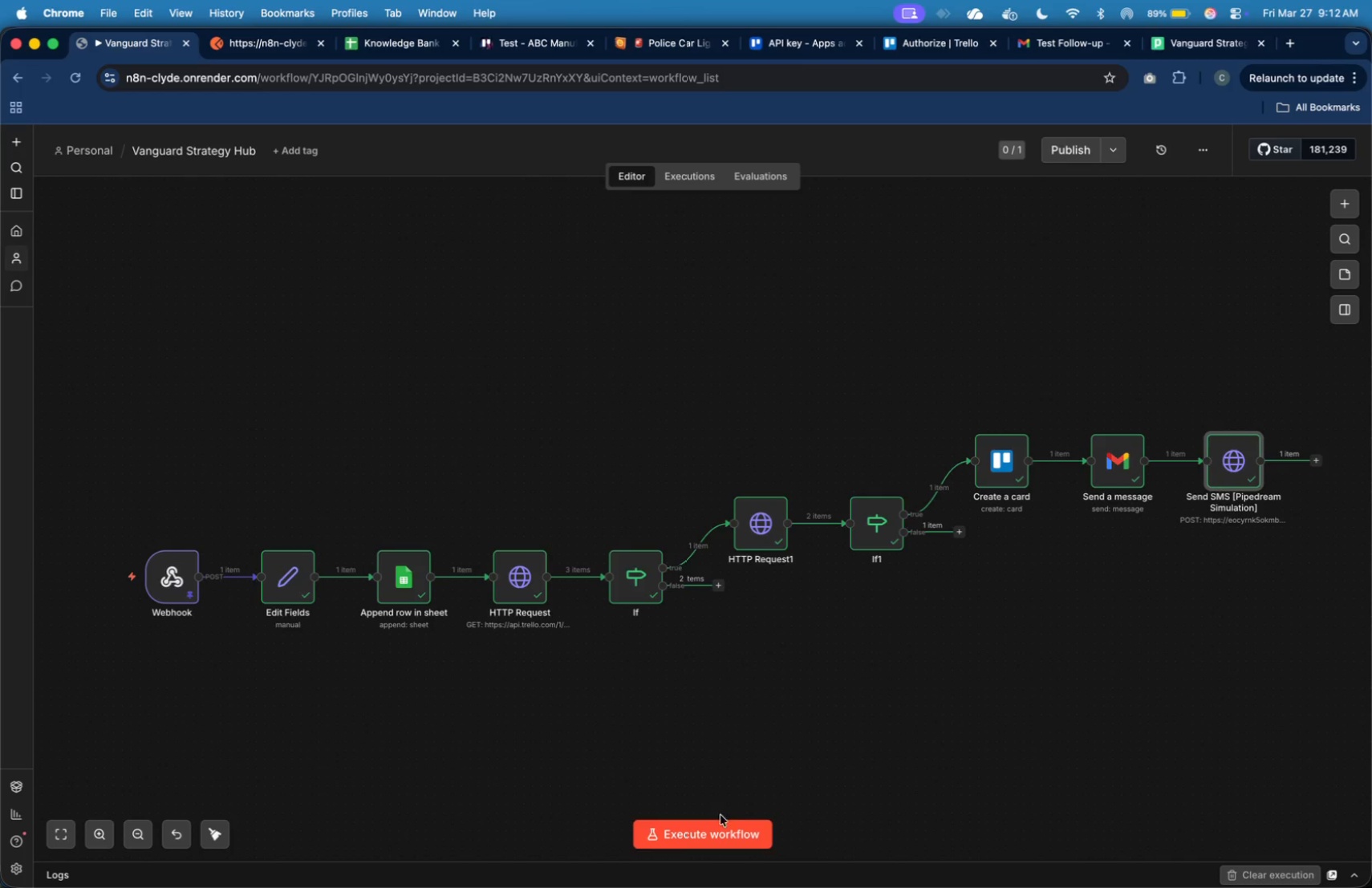 
left_click([725, 832])
 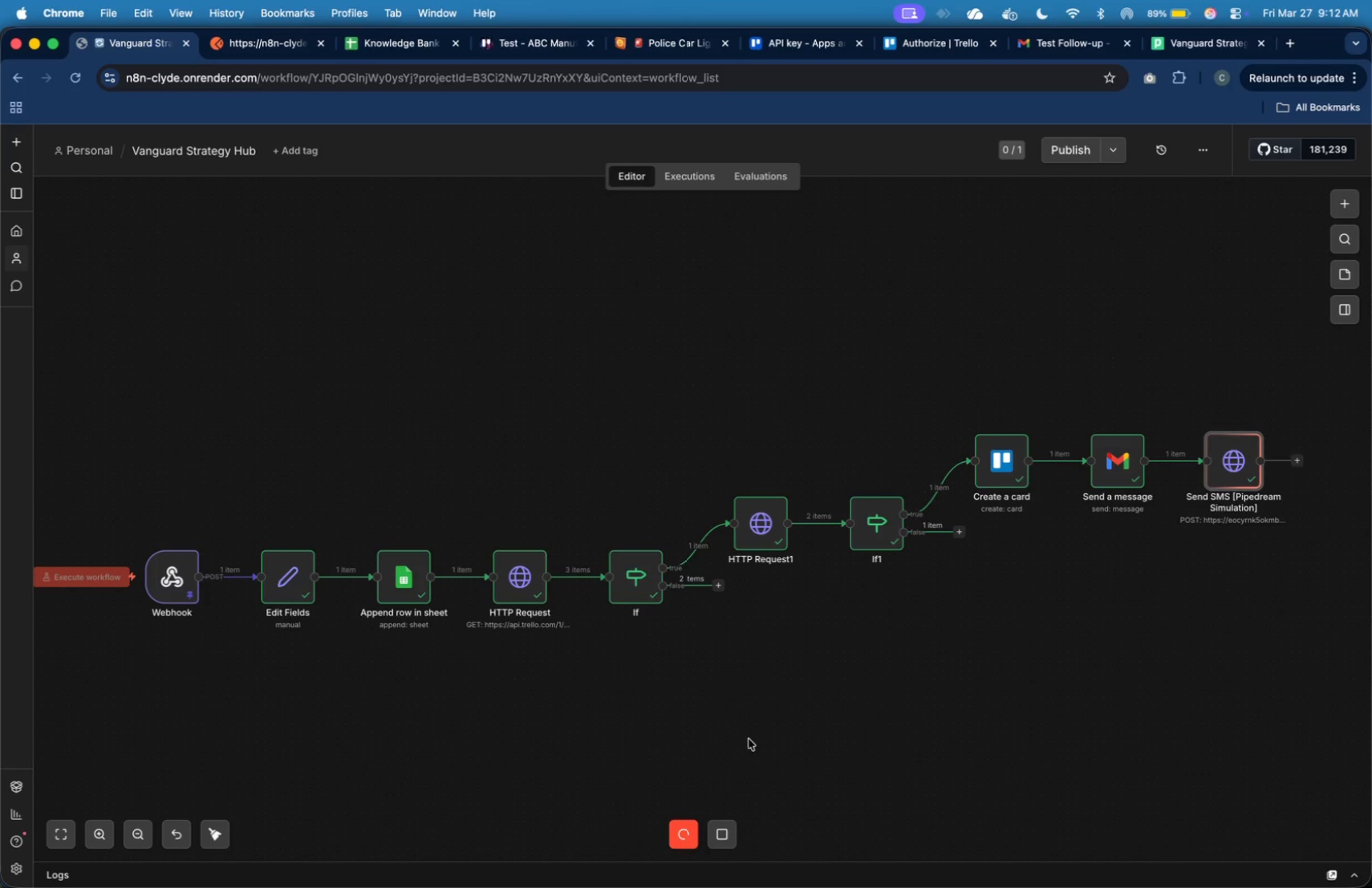 
wait(15.44)
 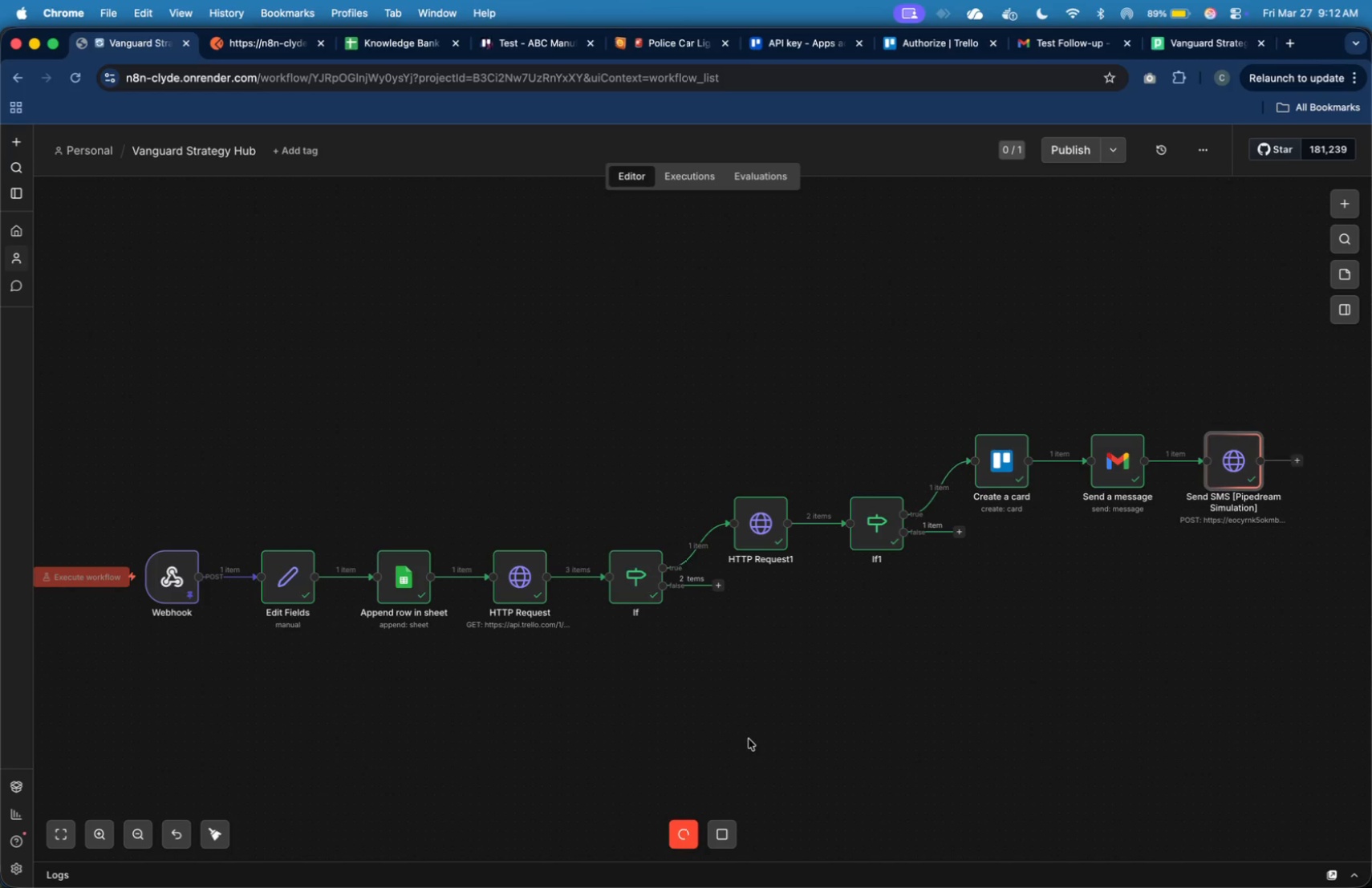 
left_click([427, 44])
 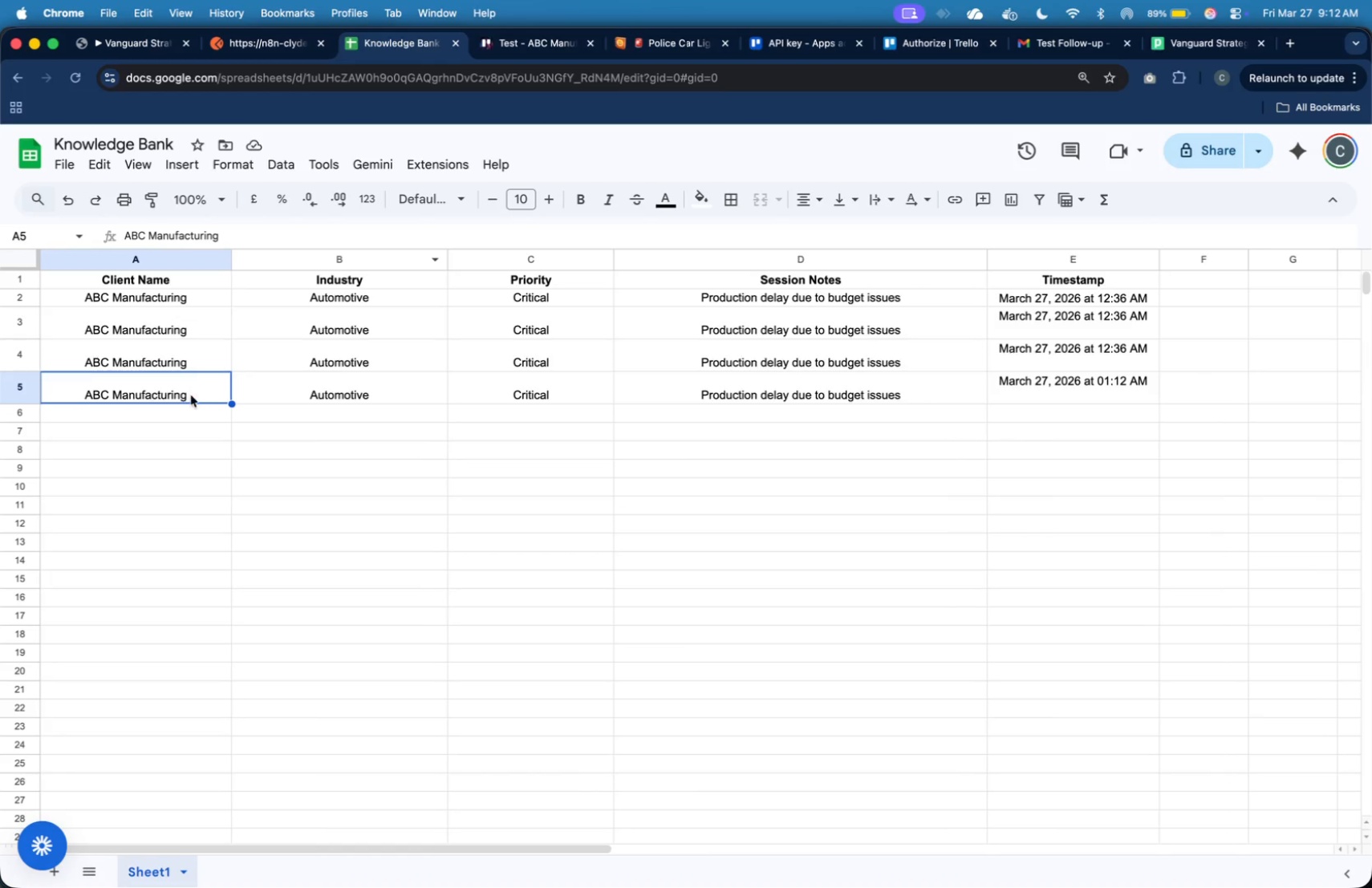 
left_click([273, 387])
 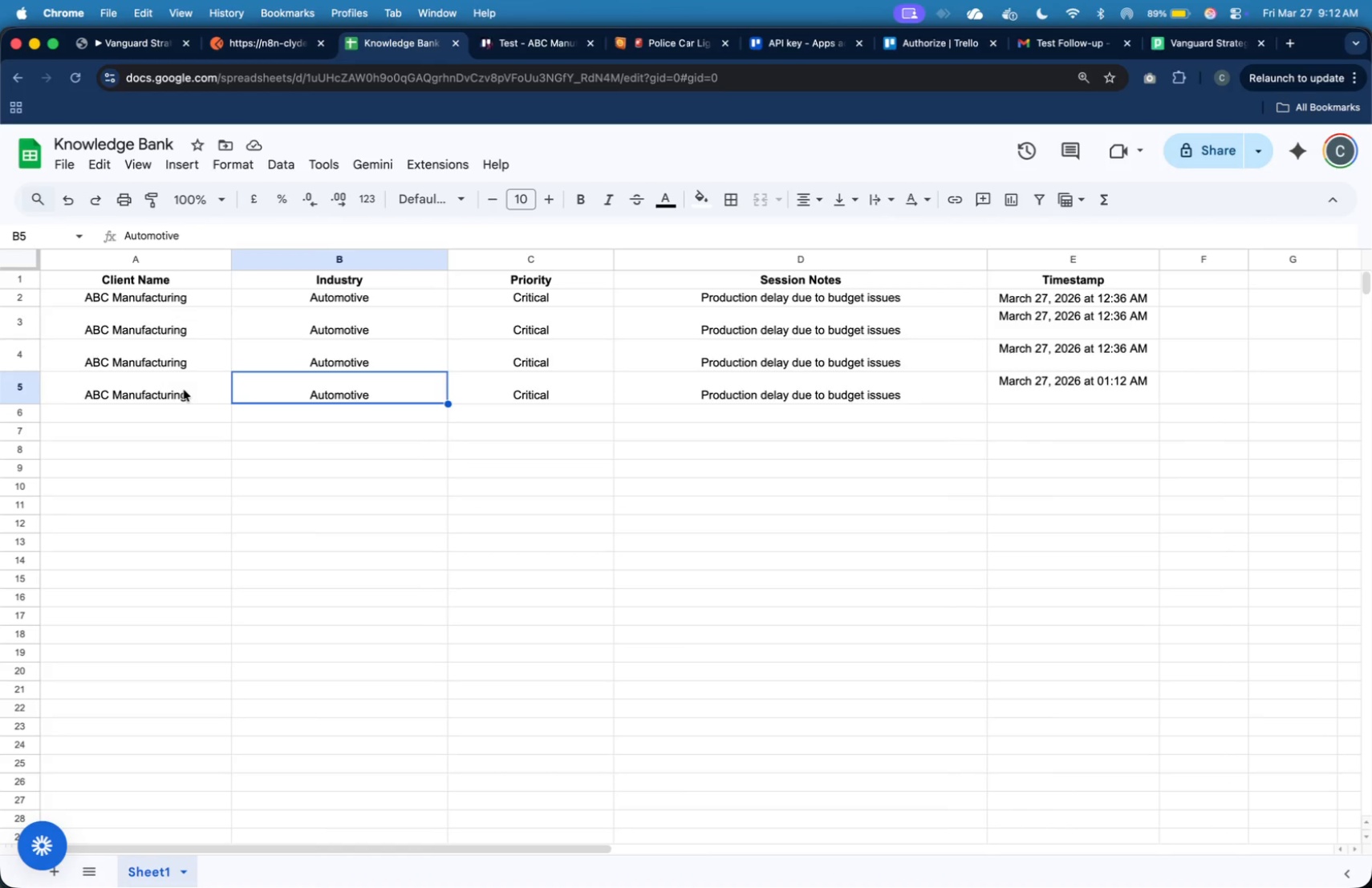 
left_click([184, 390])
 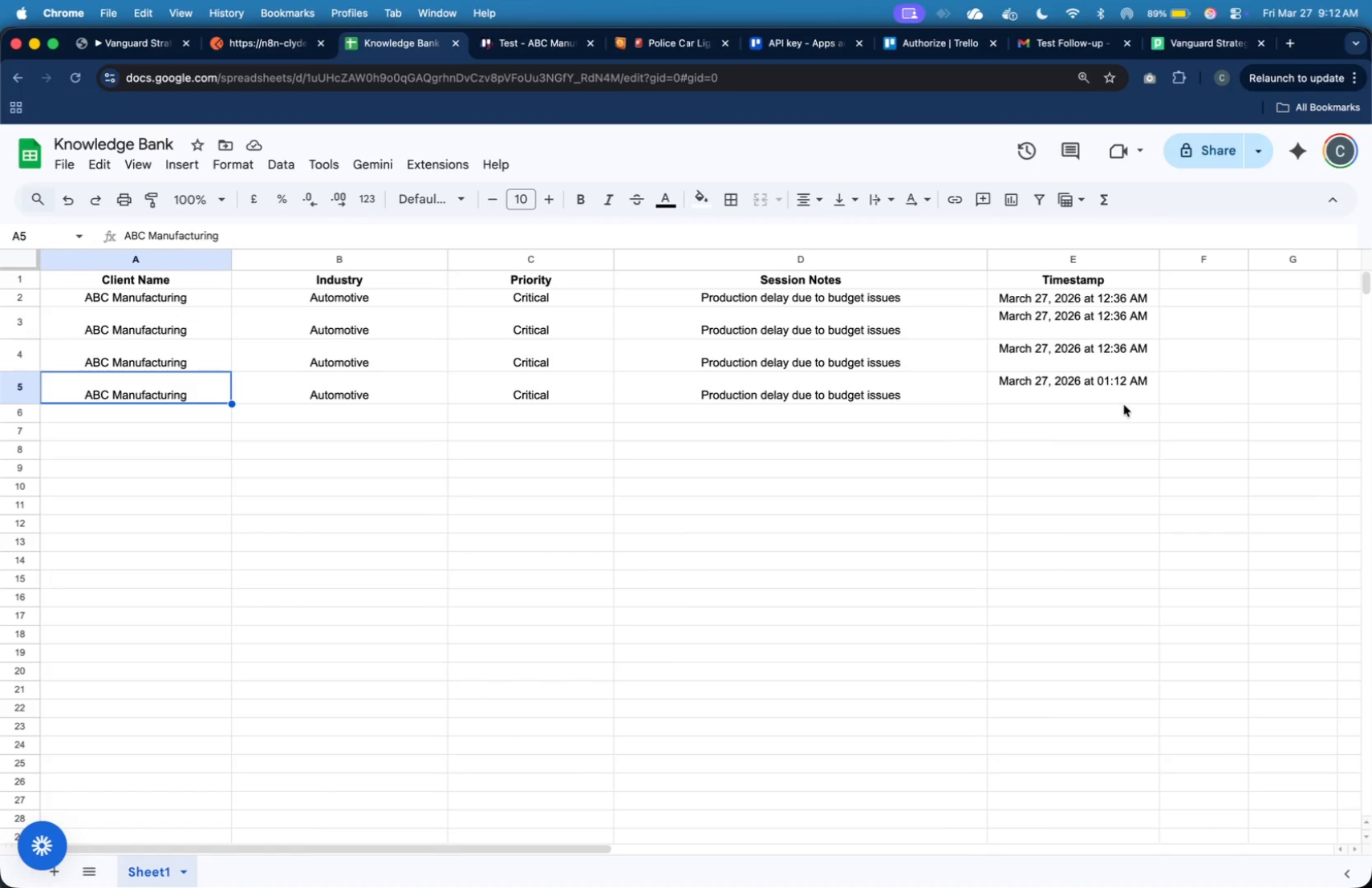 
left_click([1121, 395])
 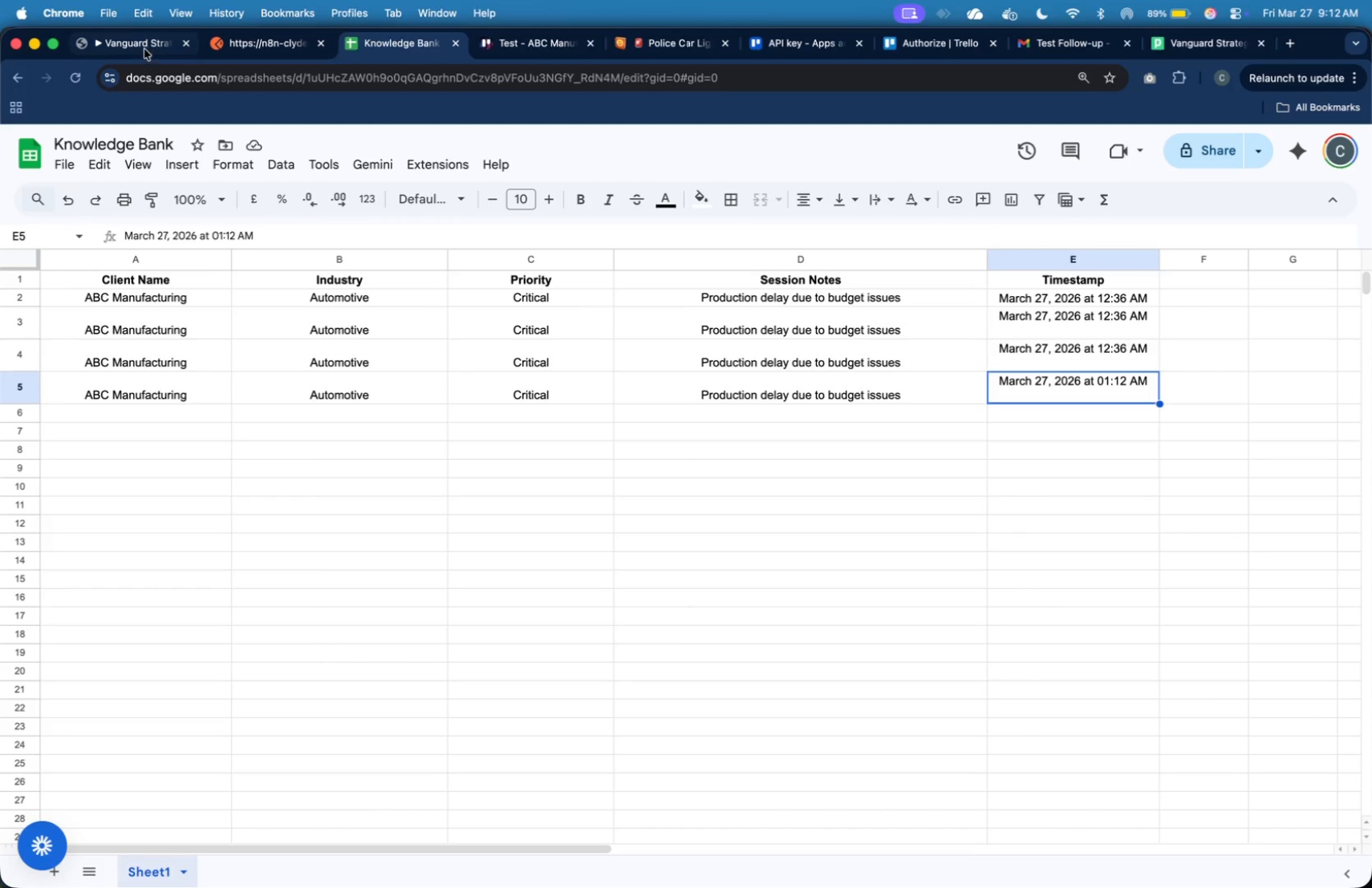 
left_click([144, 48])
 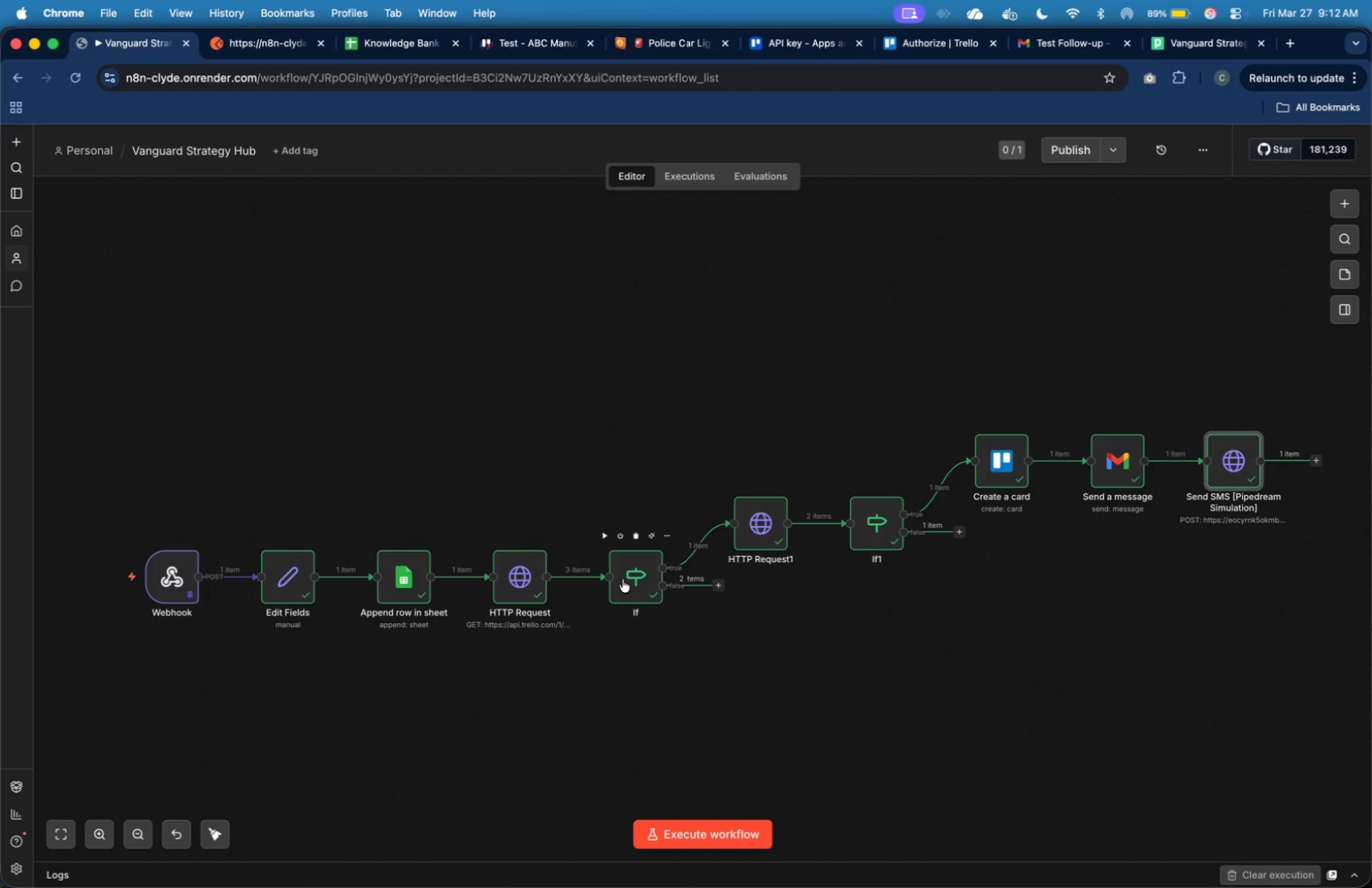 
wait(8.34)
 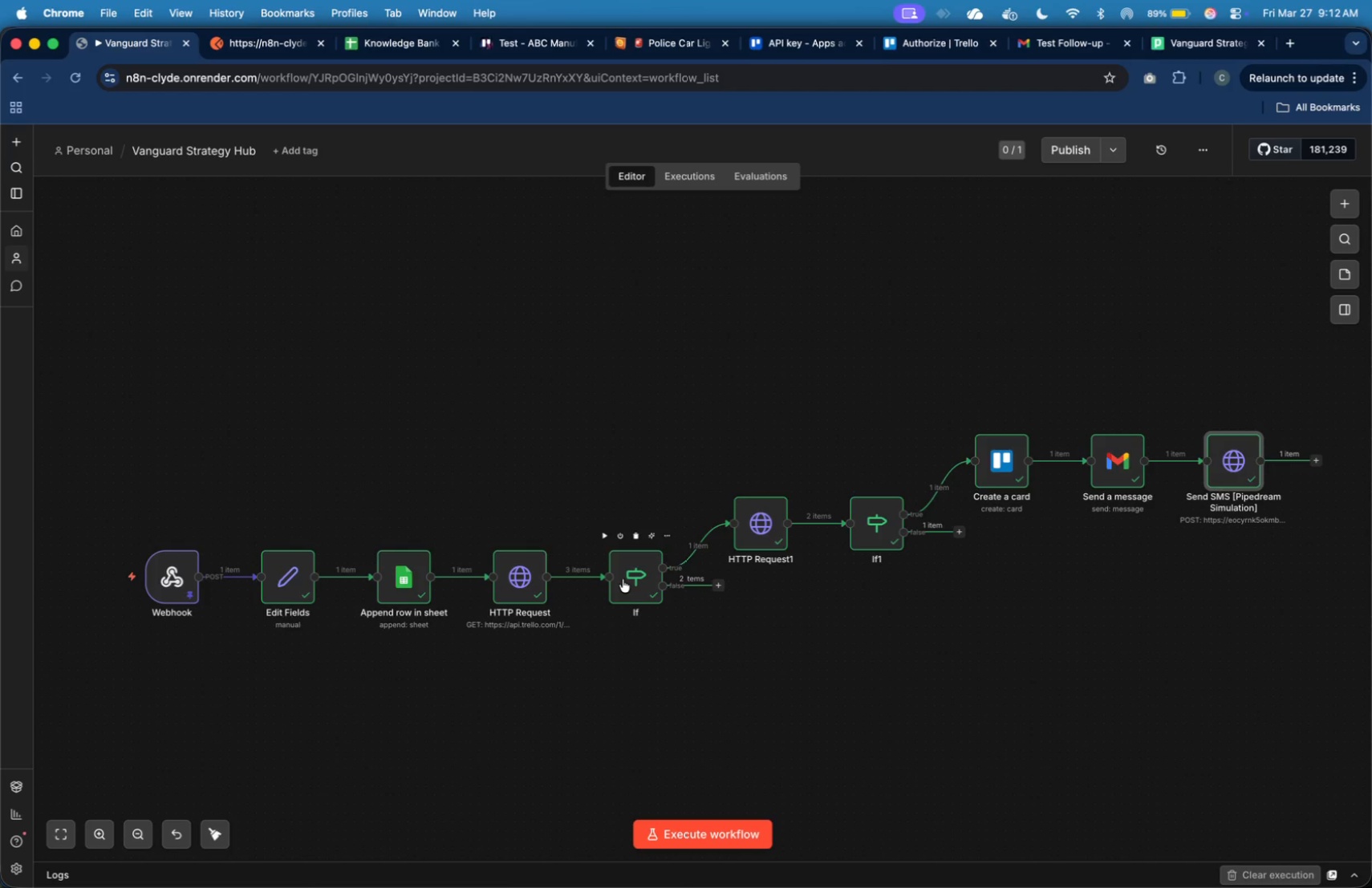 
mouse_move([998, 439])
 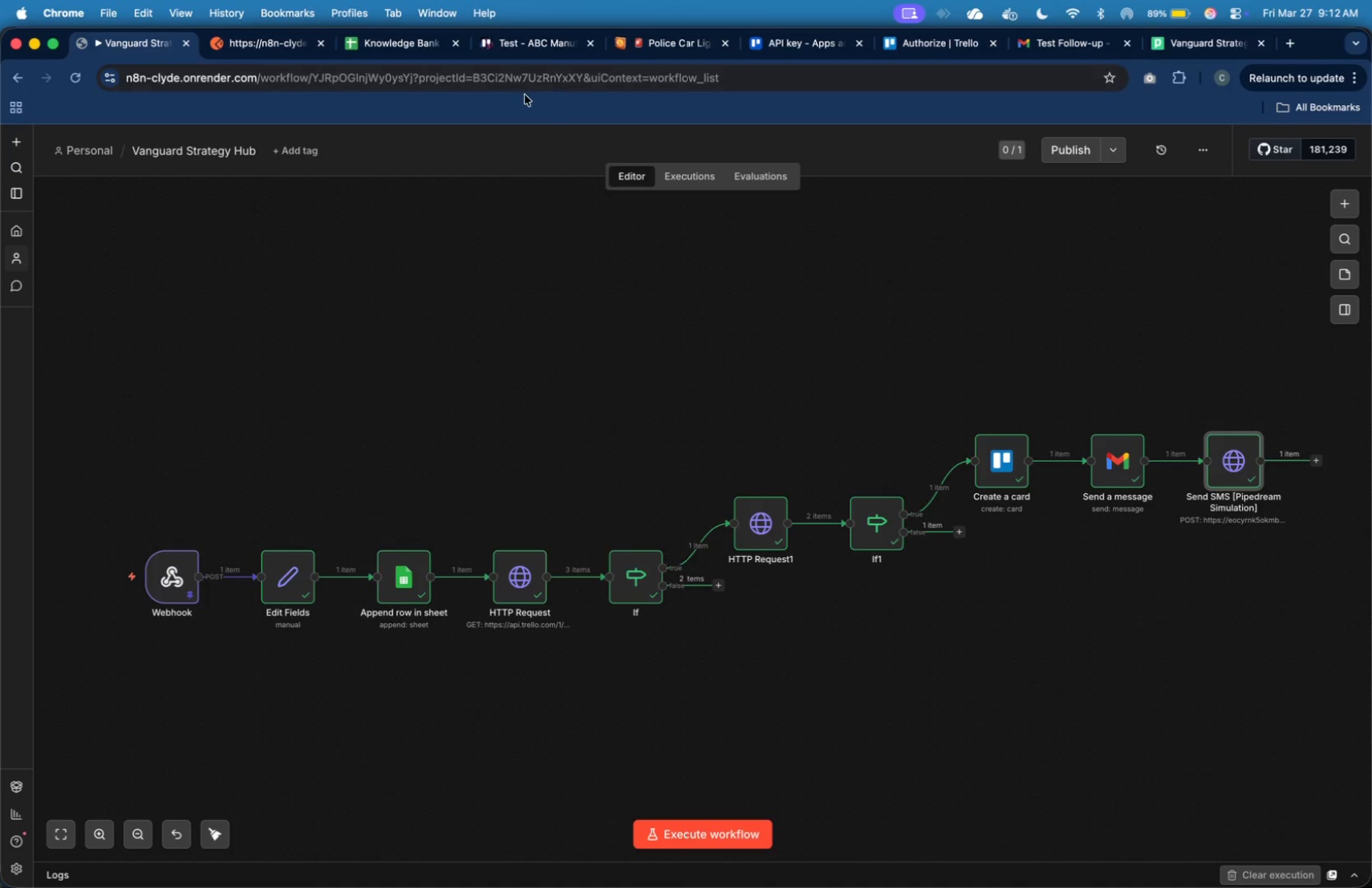 
mouse_move([534, 46])
 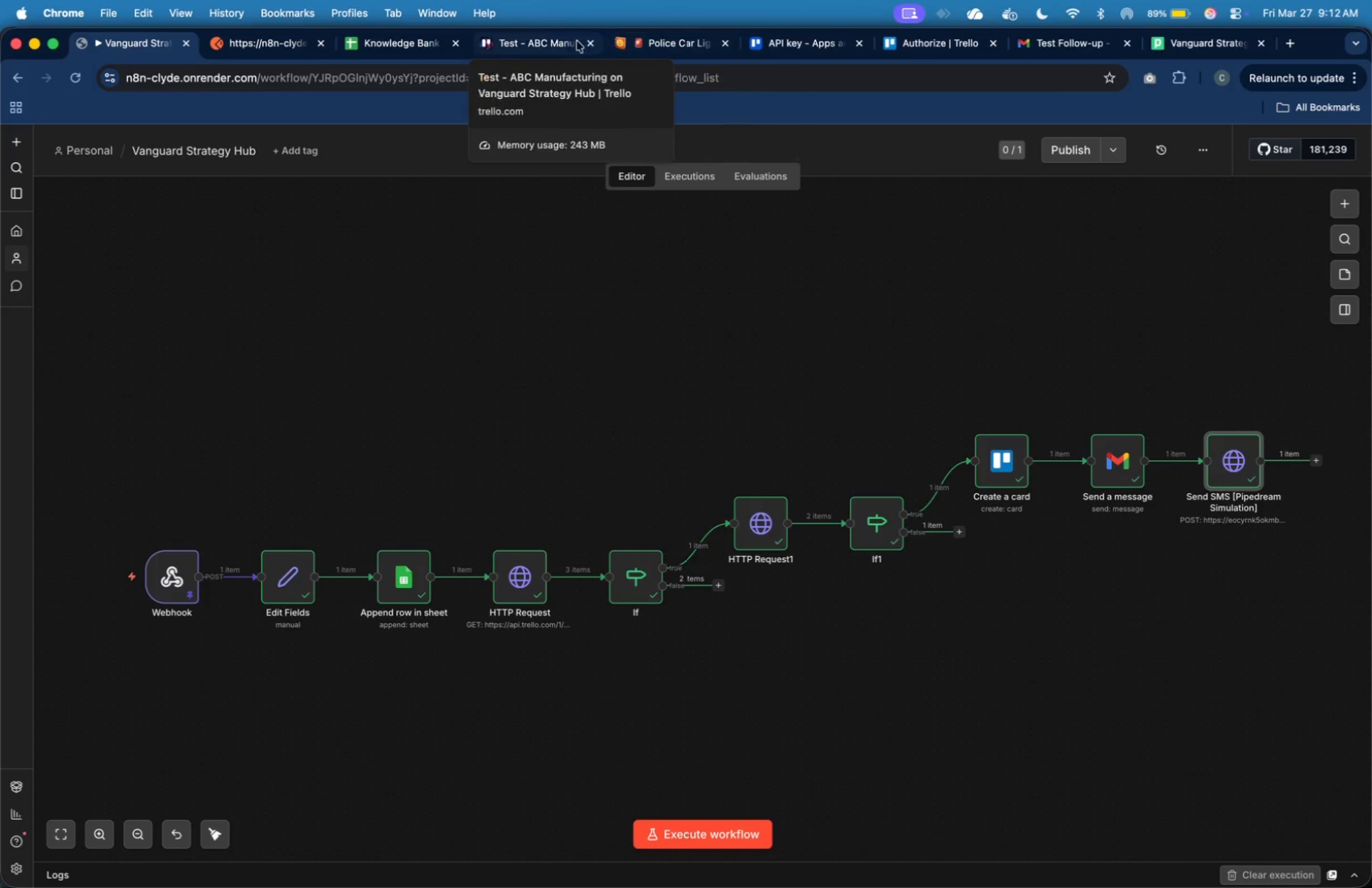 
left_click([551, 41])
 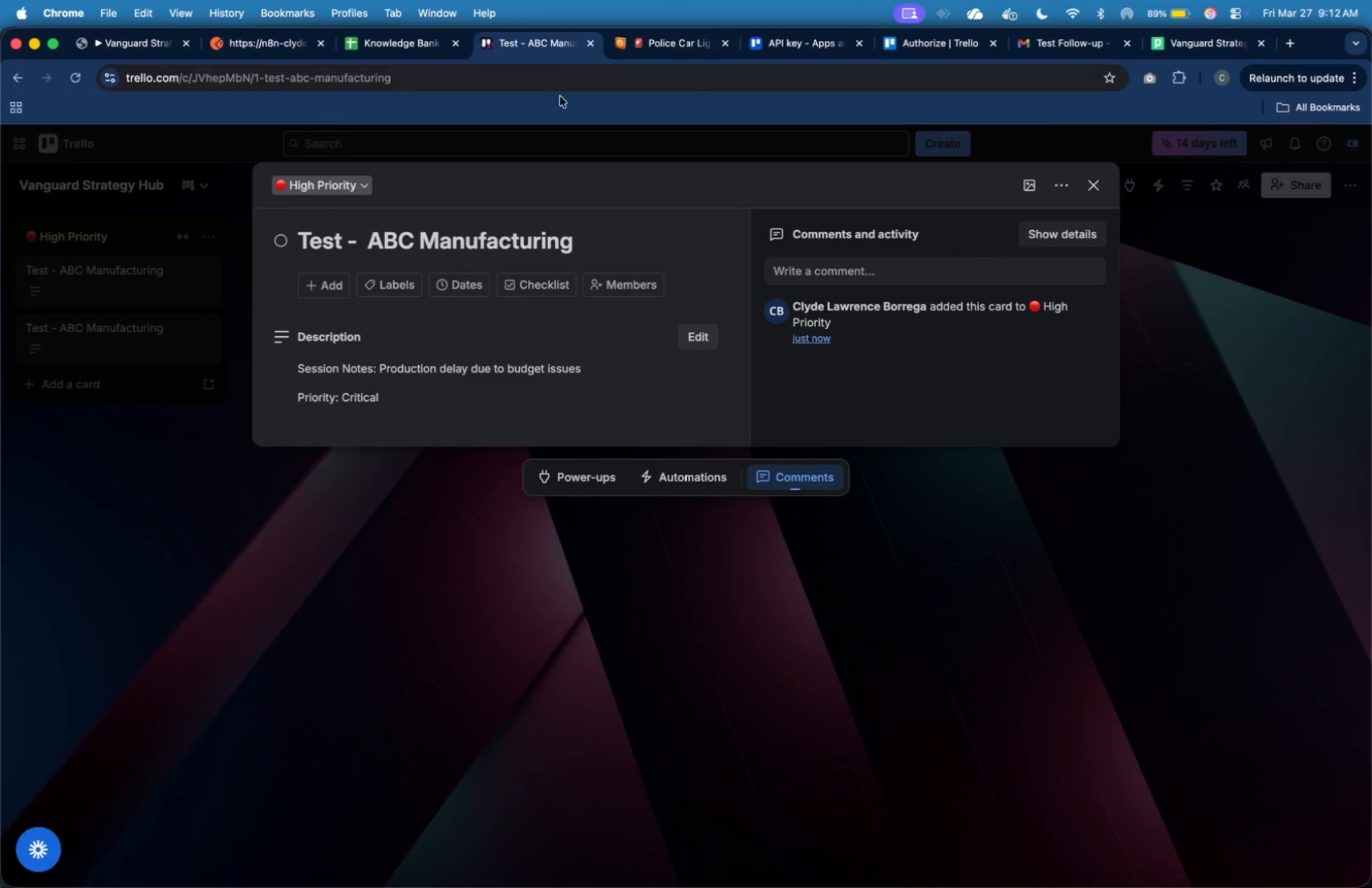 
left_click([473, 486])
 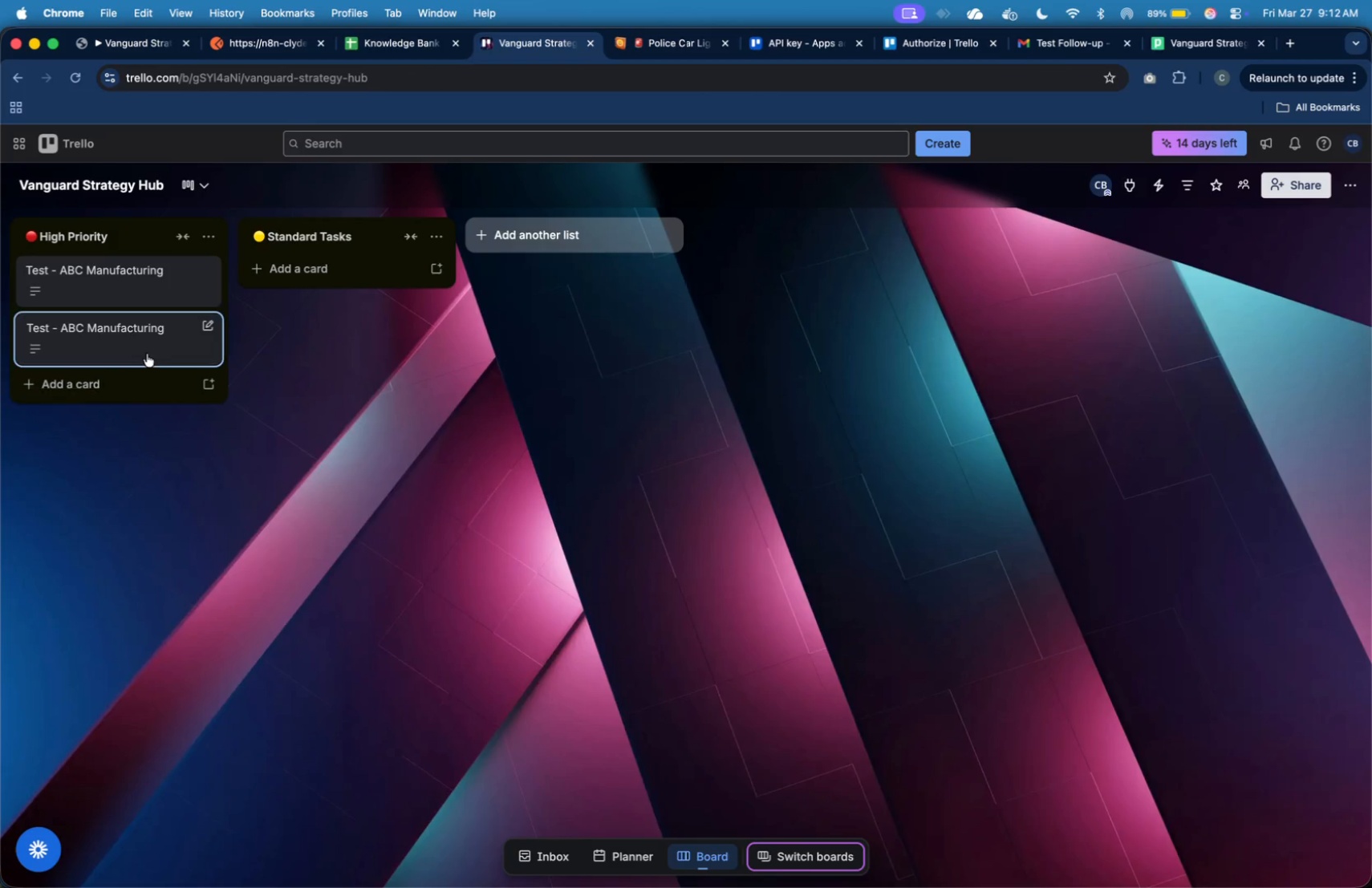 
left_click([148, 346])
 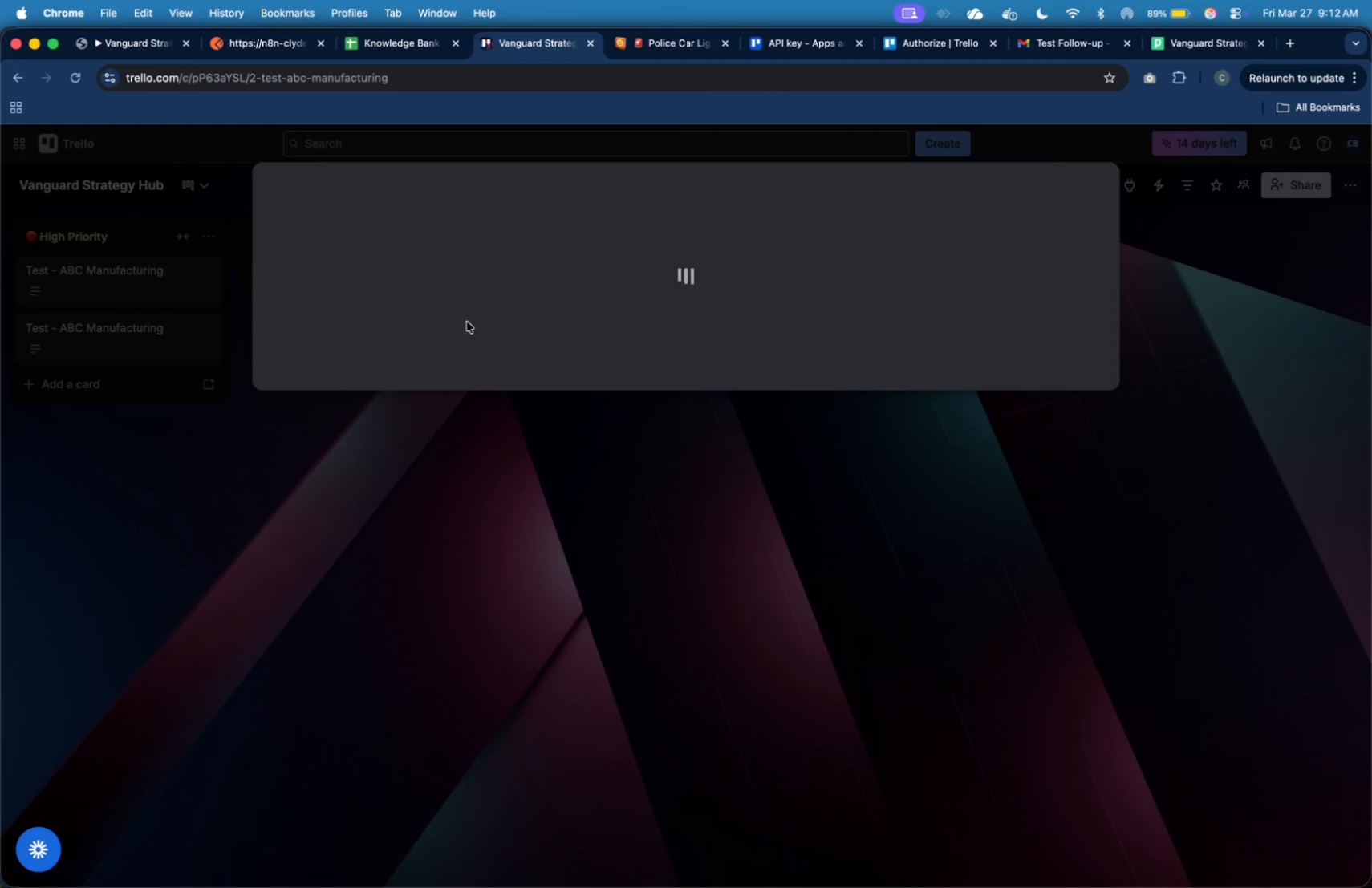 
mouse_move([574, 338])
 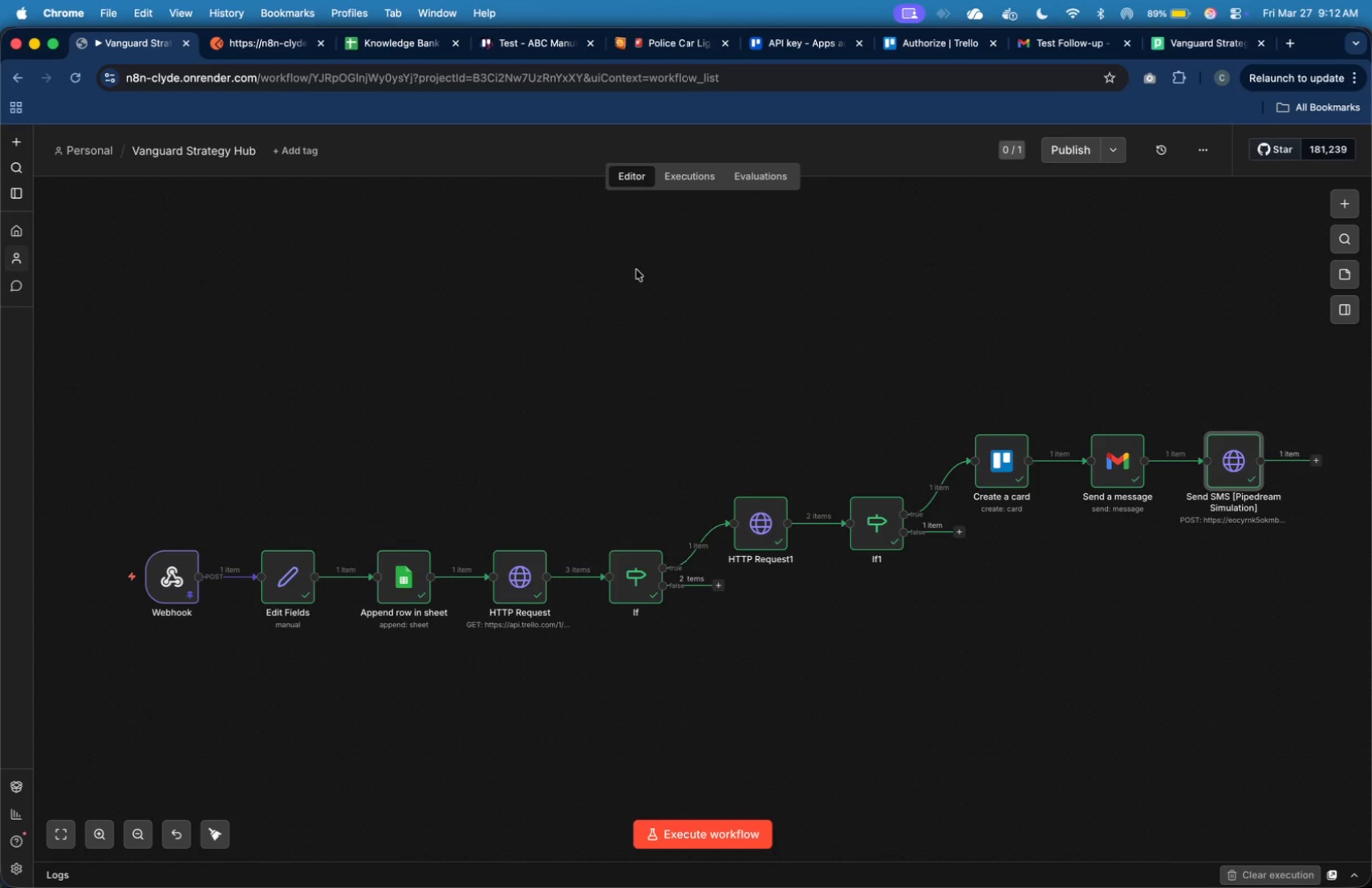 
wait(7.2)
 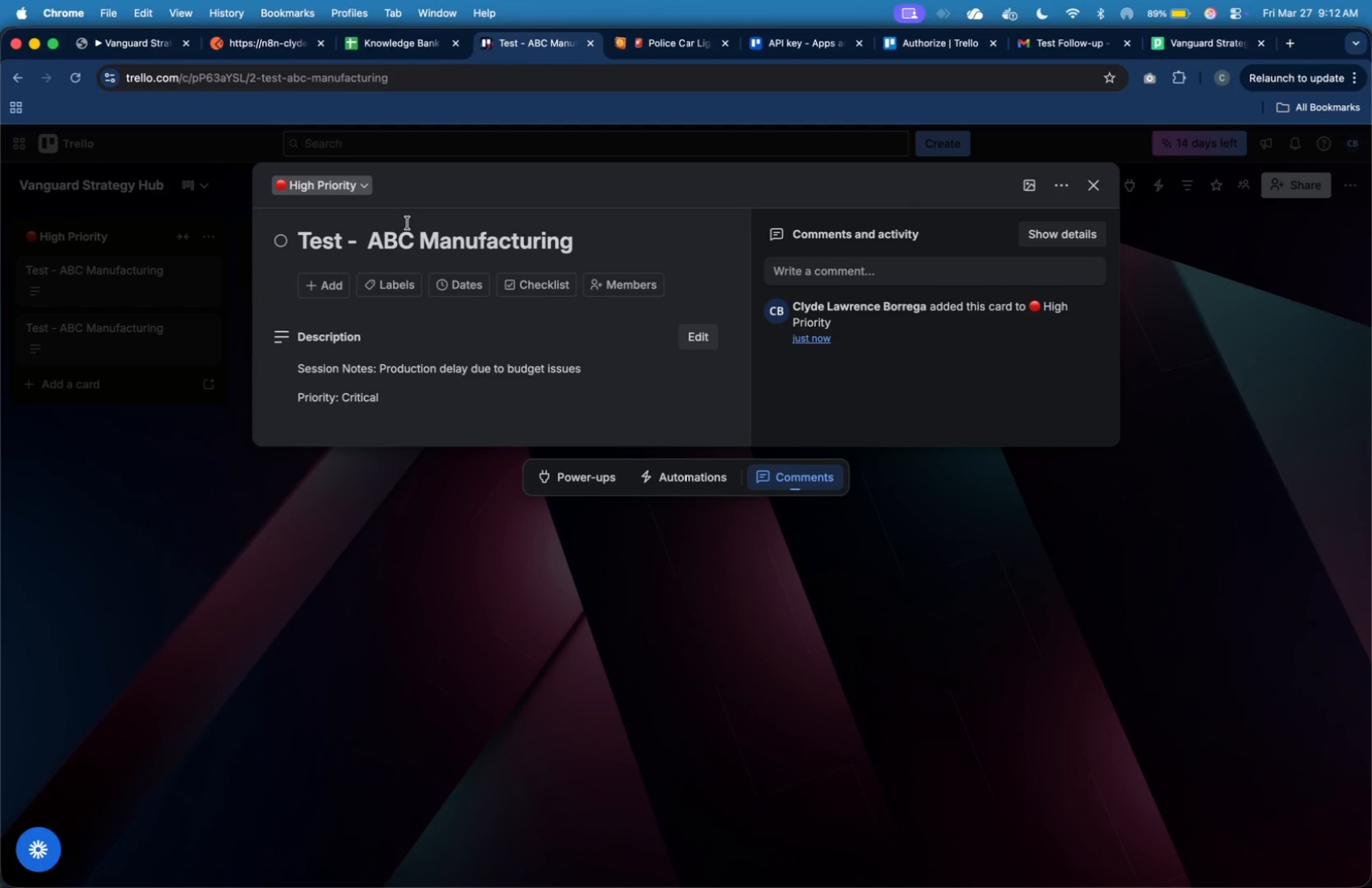 
left_click([1016, 41])
 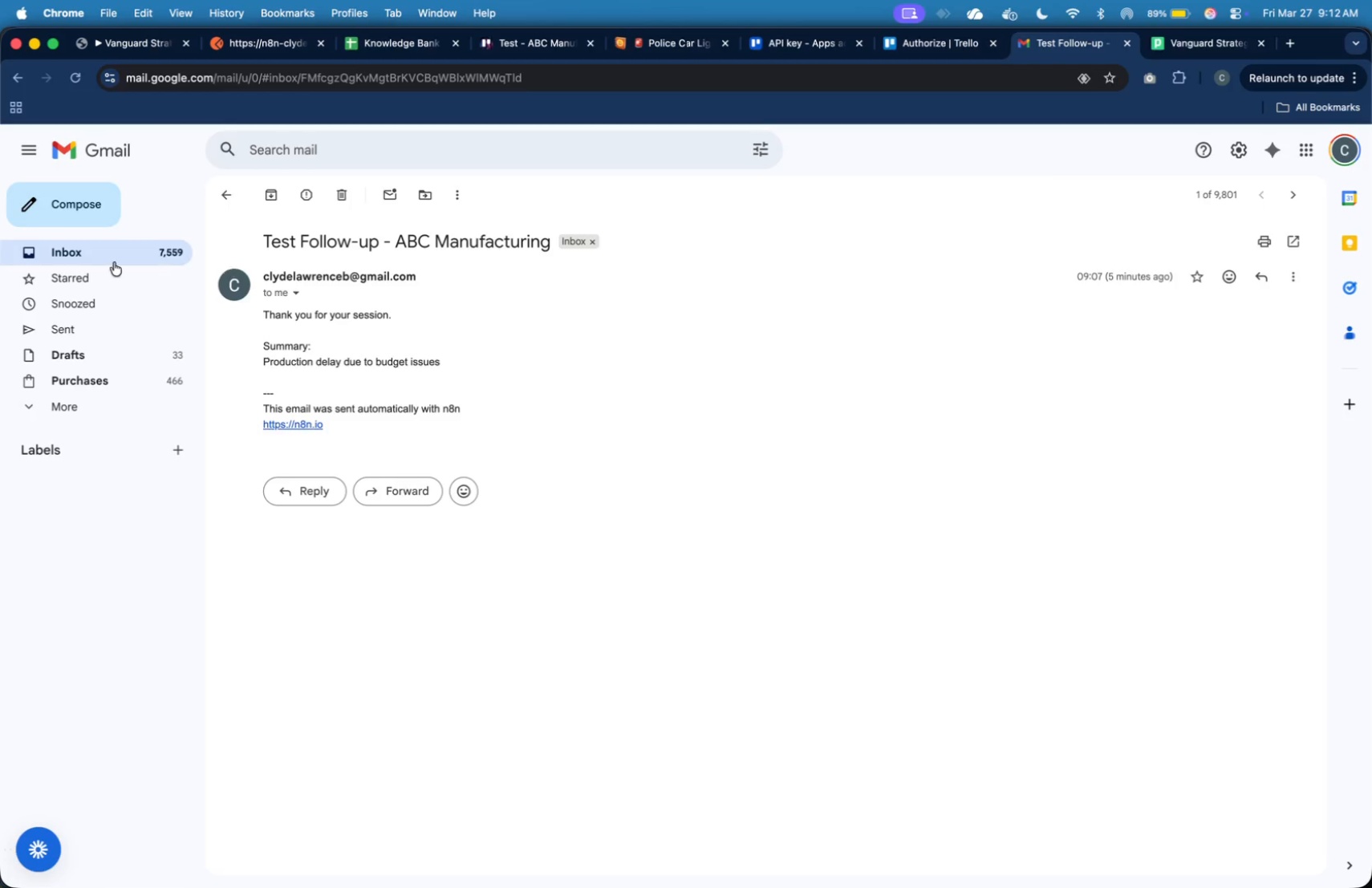 
left_click([97, 249])
 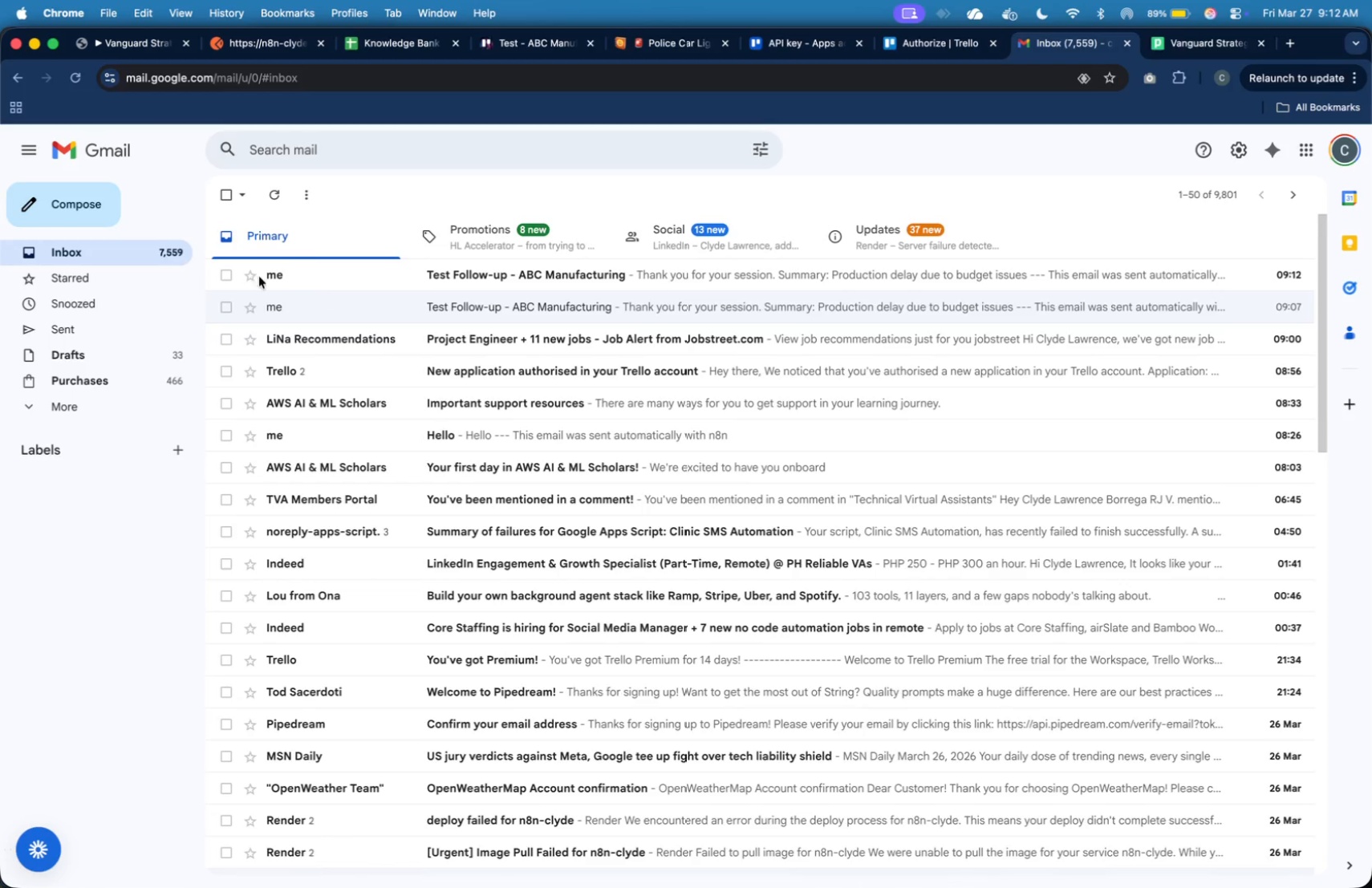 
left_click([323, 277])
 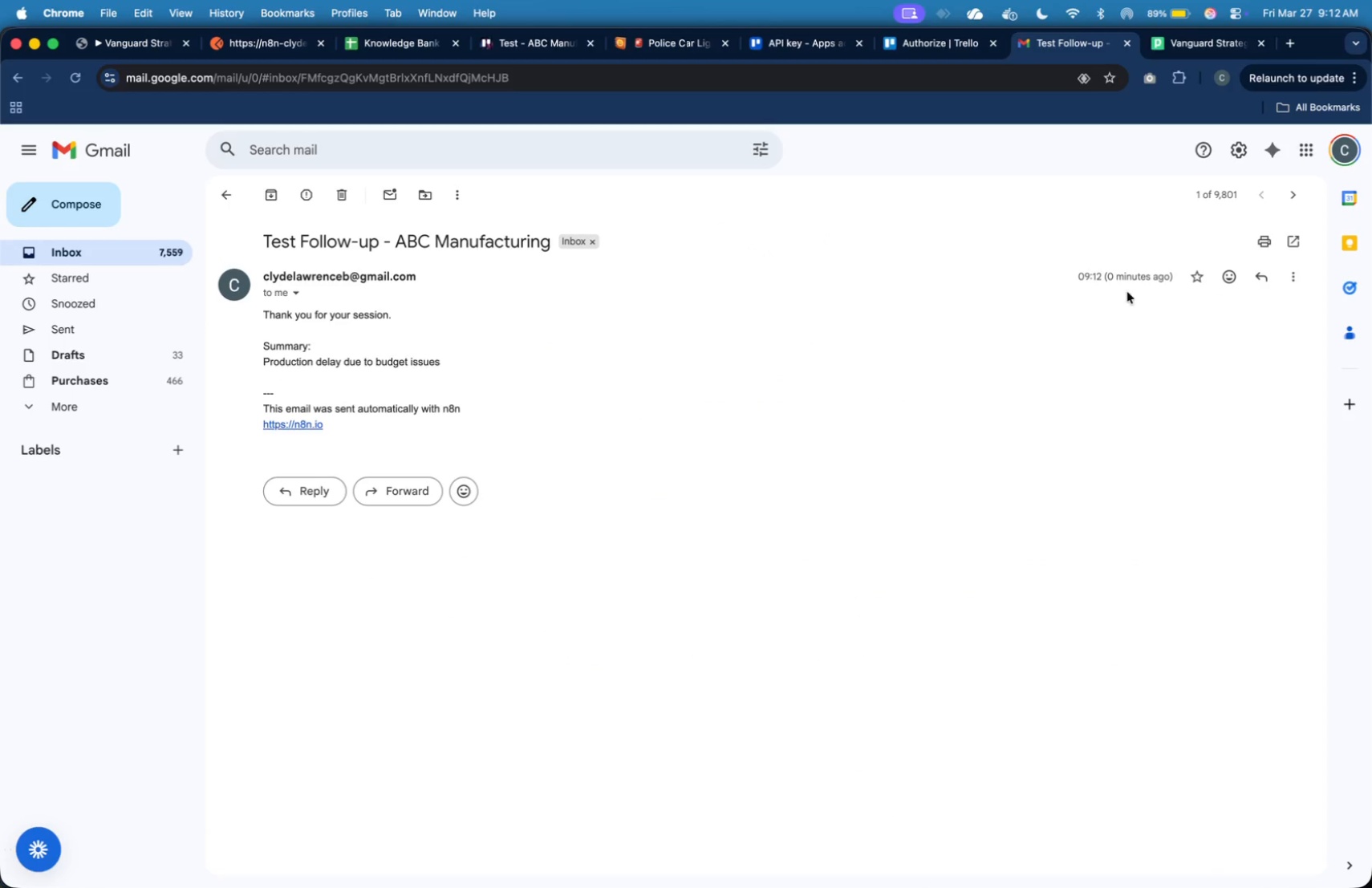 
left_click_drag(start_coordinate=[1077, 278], to_coordinate=[1151, 285])
 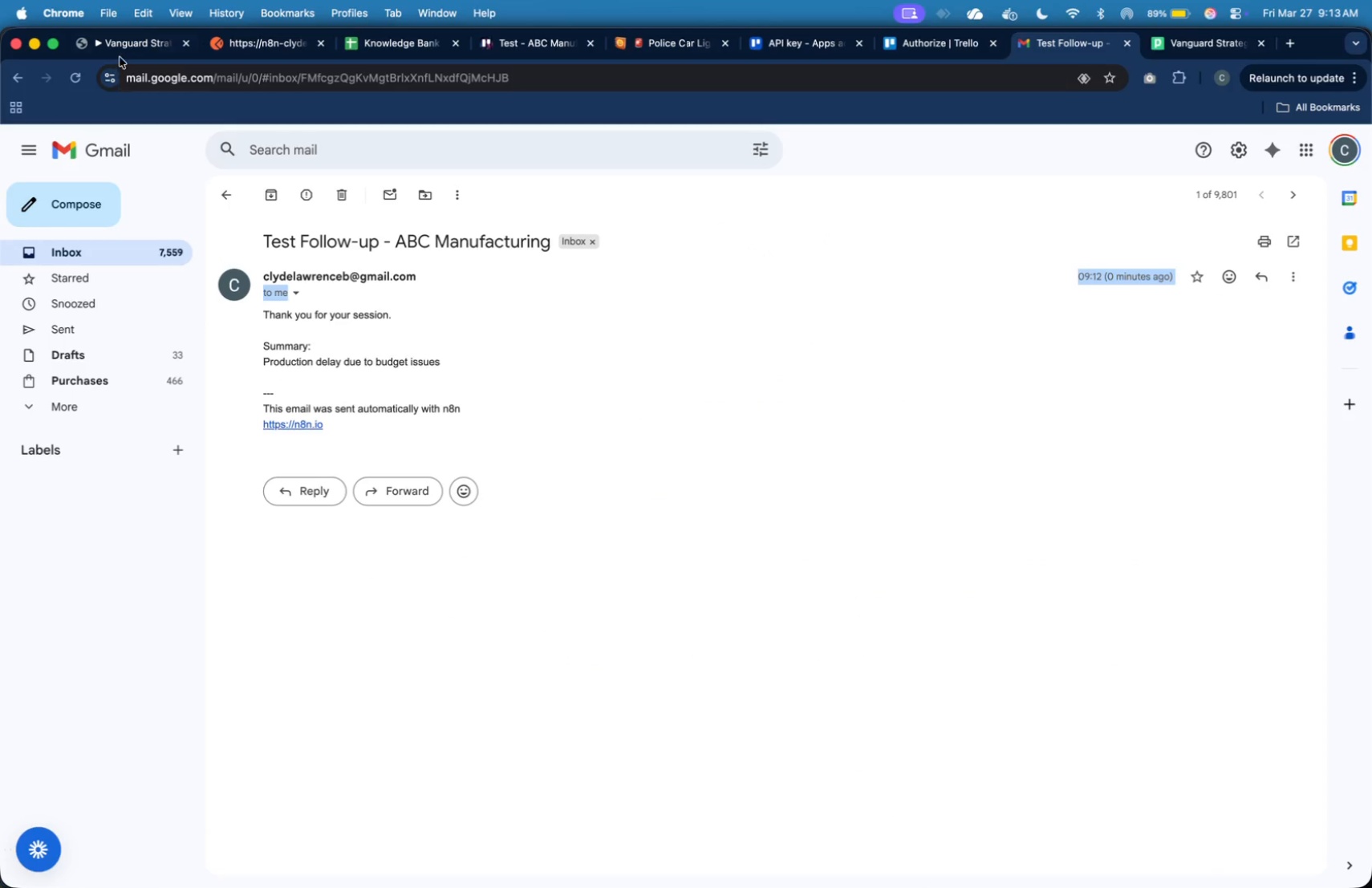 
left_click([124, 52])
 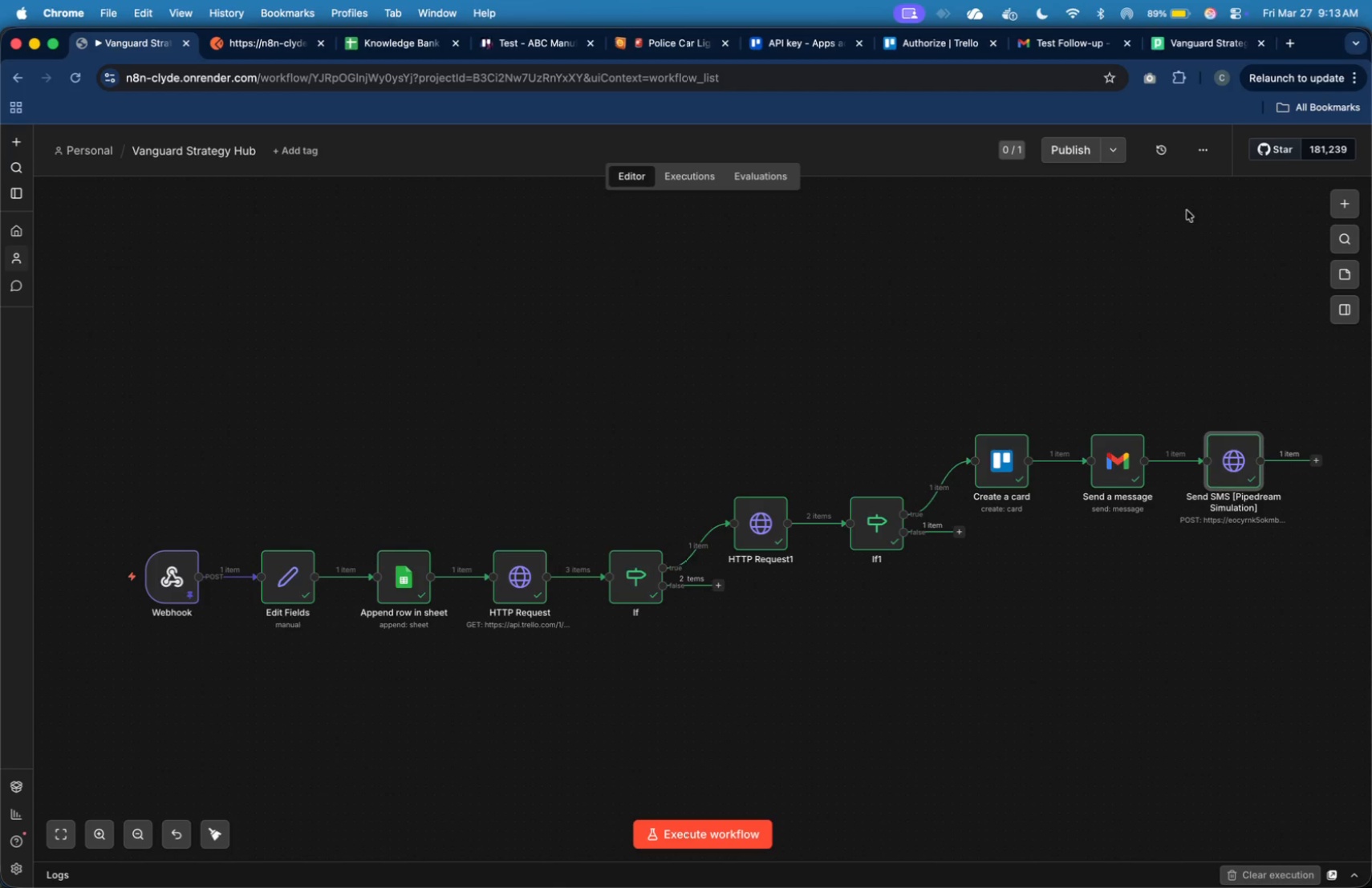 
left_click([1193, 50])
 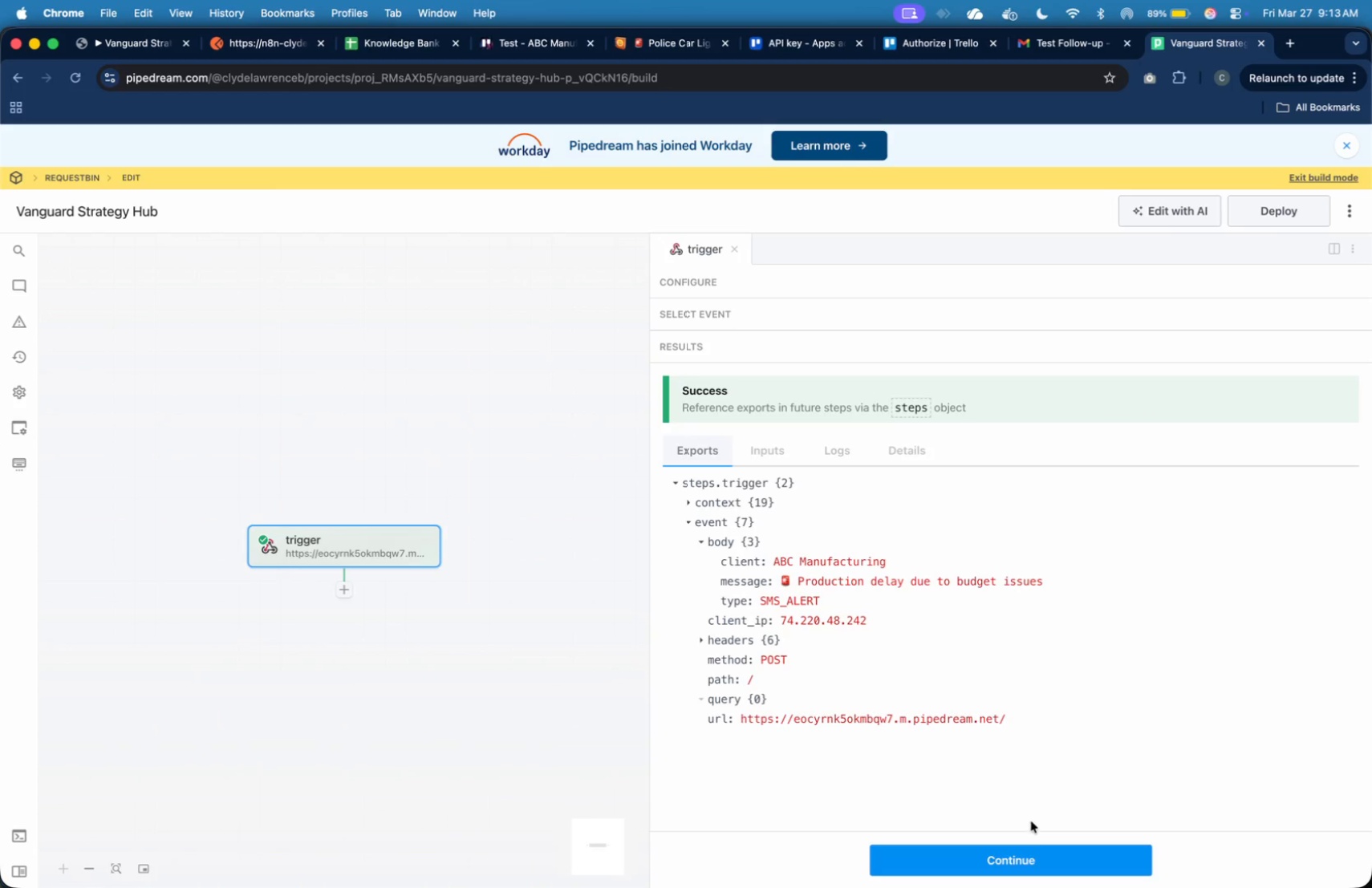 
wait(5.68)
 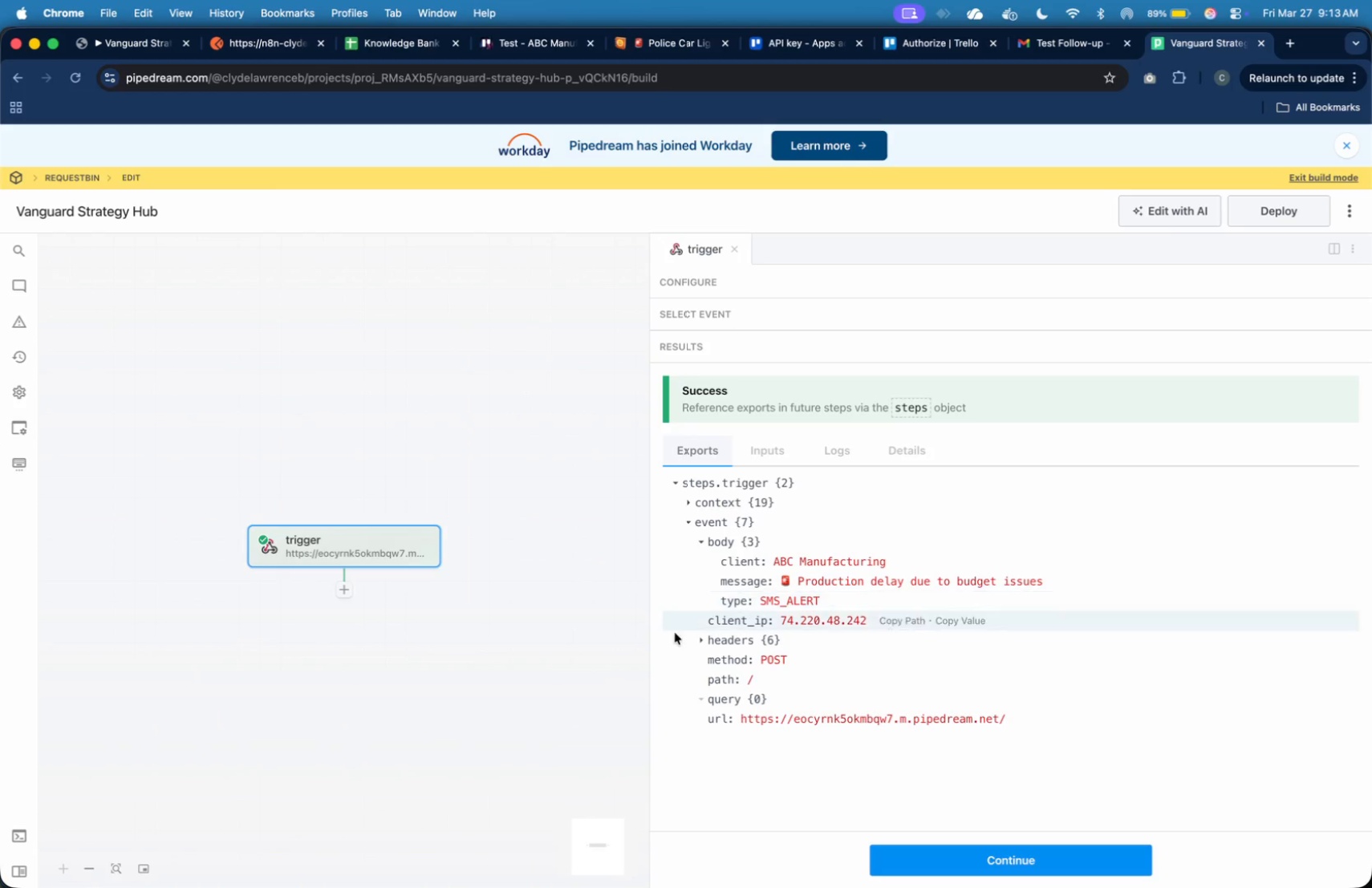 
scroll: coordinate [971, 562], scroll_direction: down, amount: 7.0
 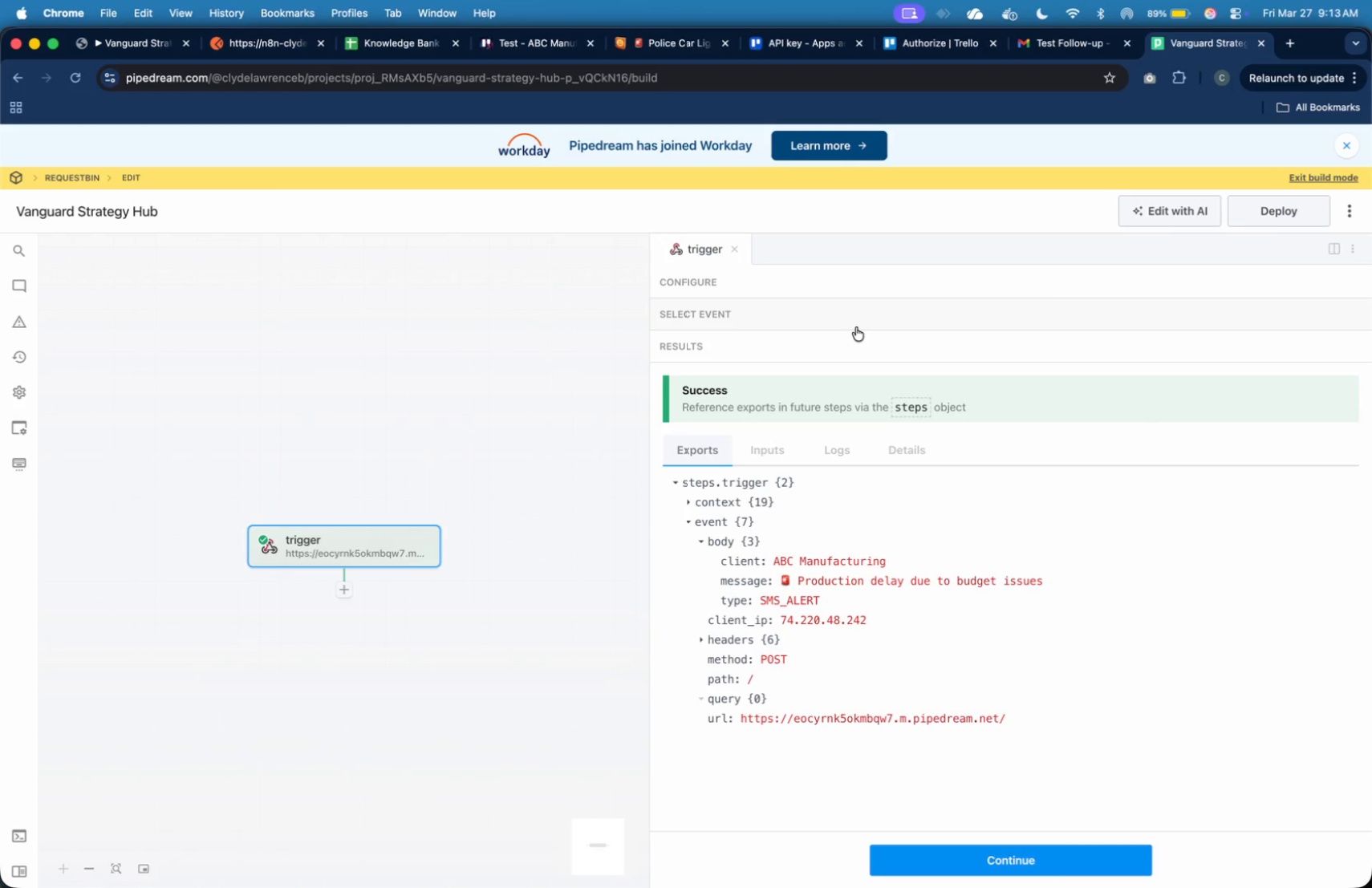 
left_click([856, 327])
 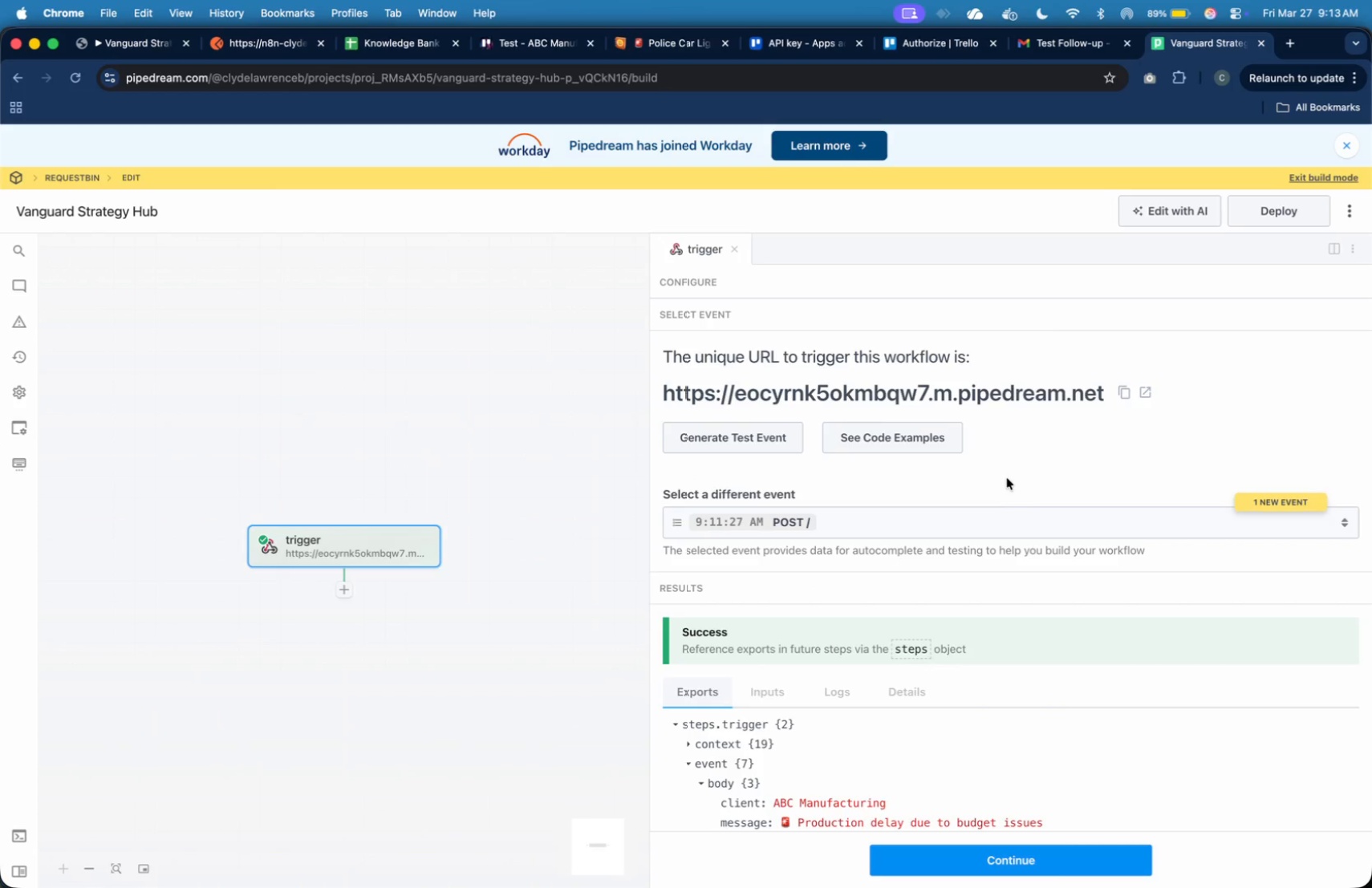 
left_click([1028, 517])
 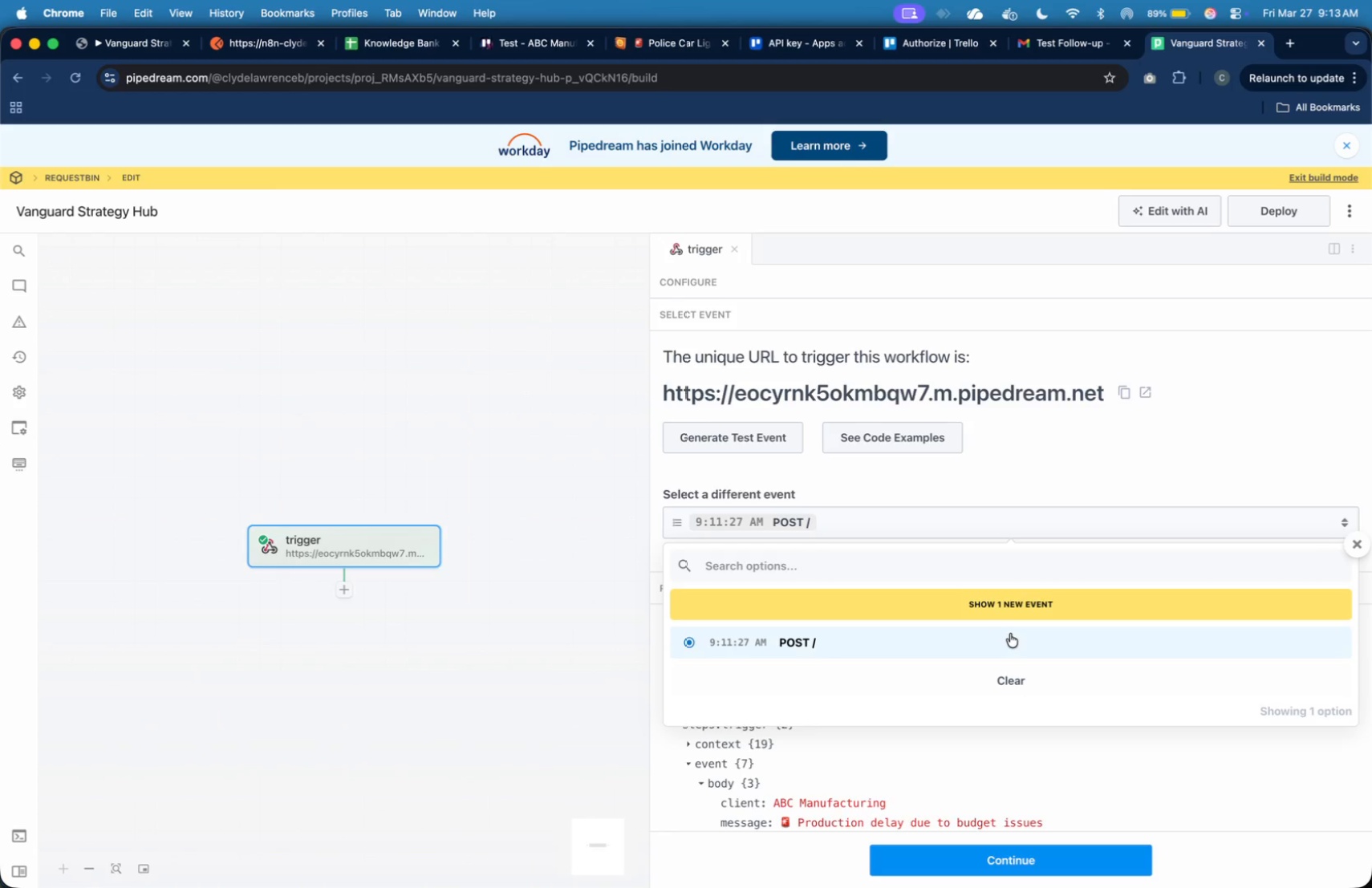 
left_click([1010, 634])
 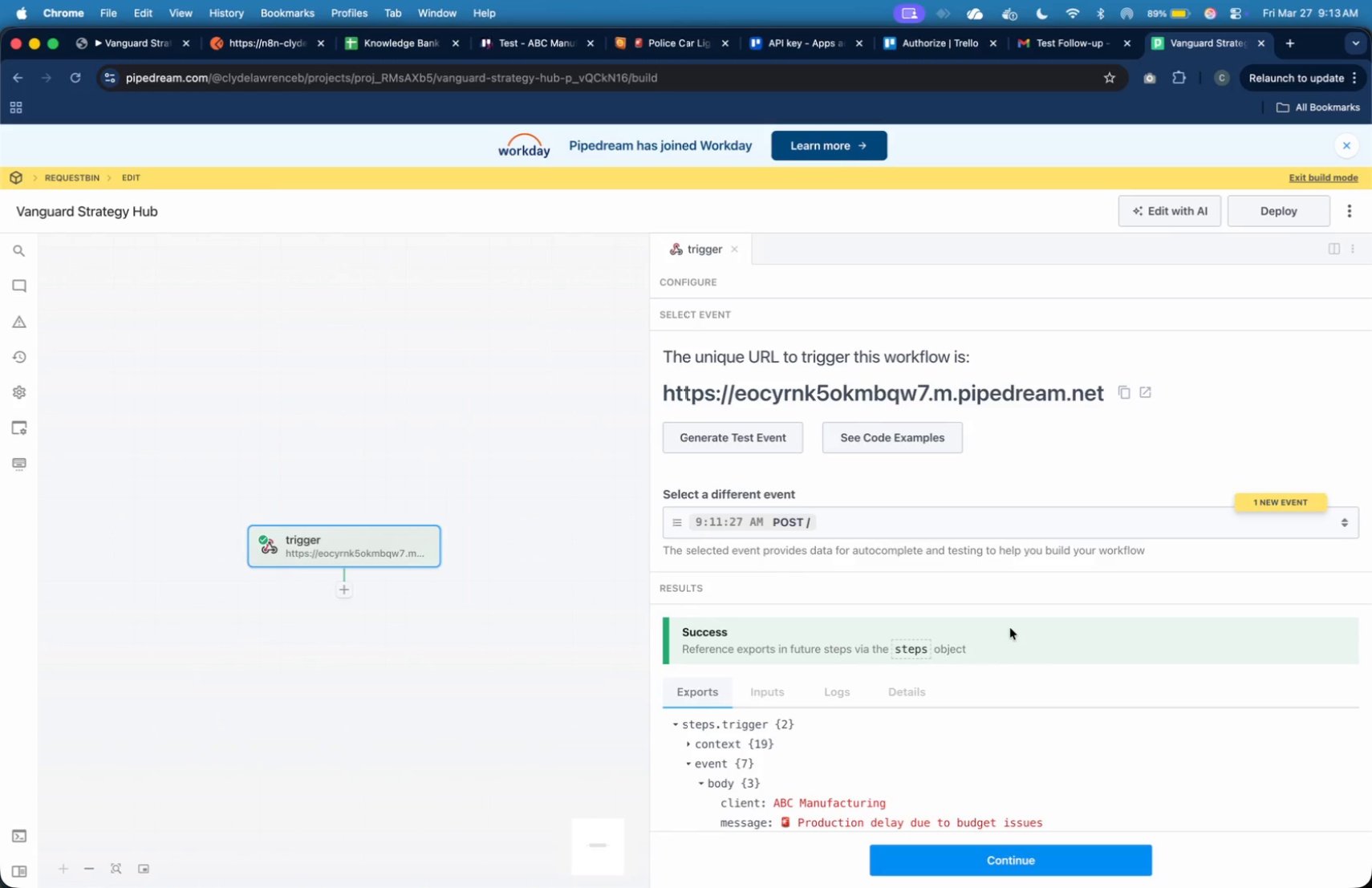 
scroll: coordinate [1010, 628], scroll_direction: up, amount: 2.0
 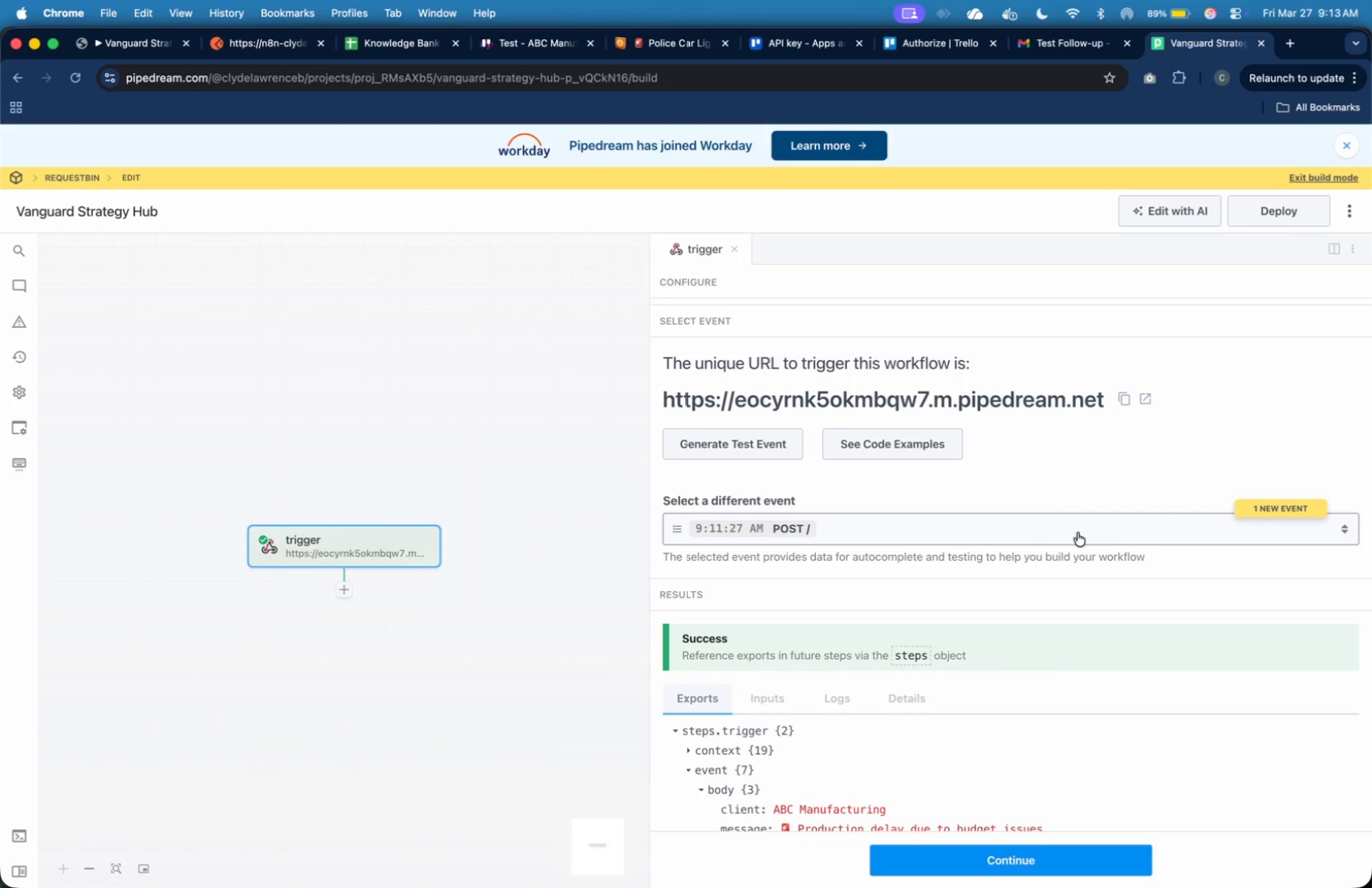 
left_click([1078, 533])
 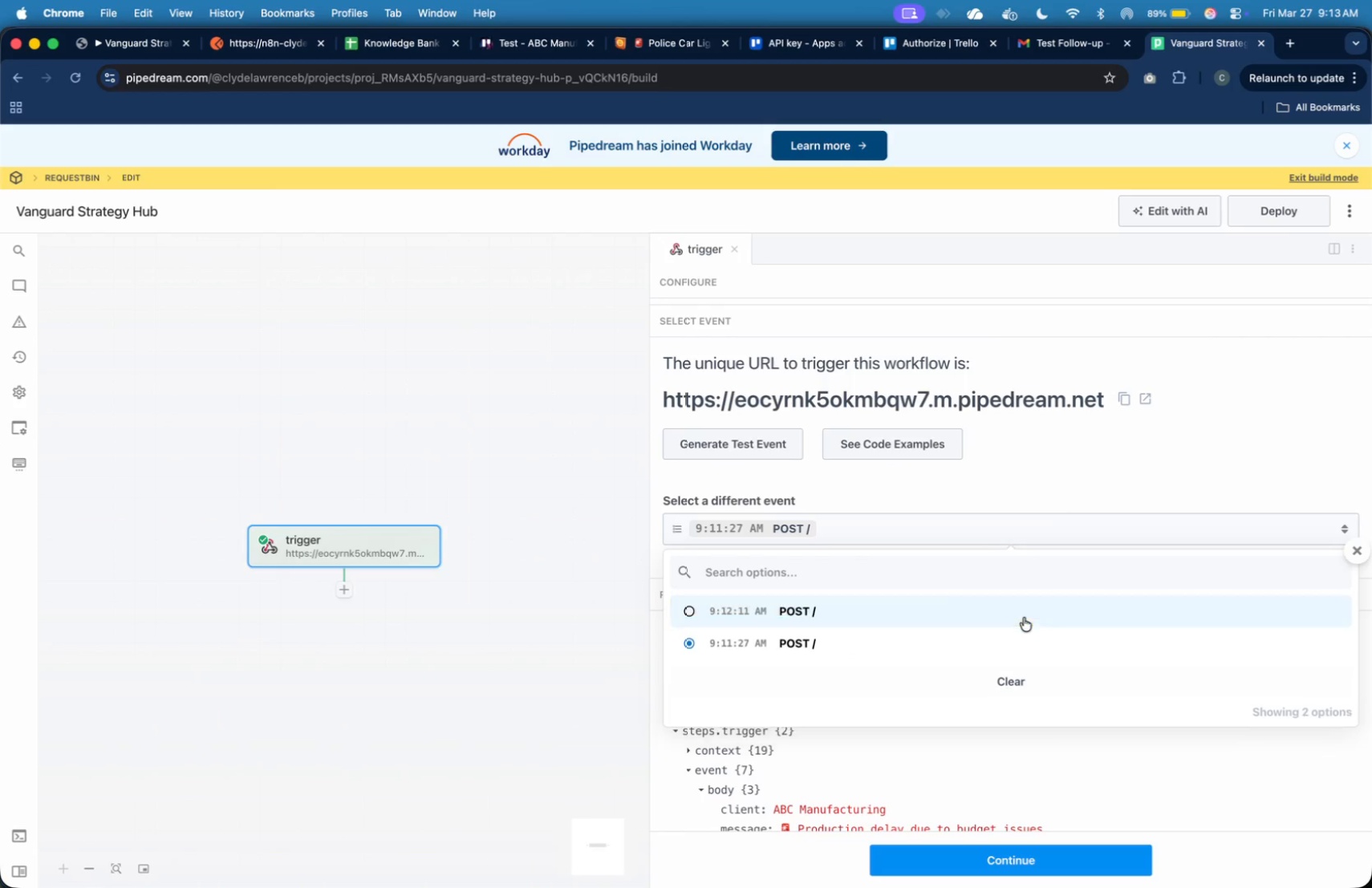 
left_click([921, 613])
 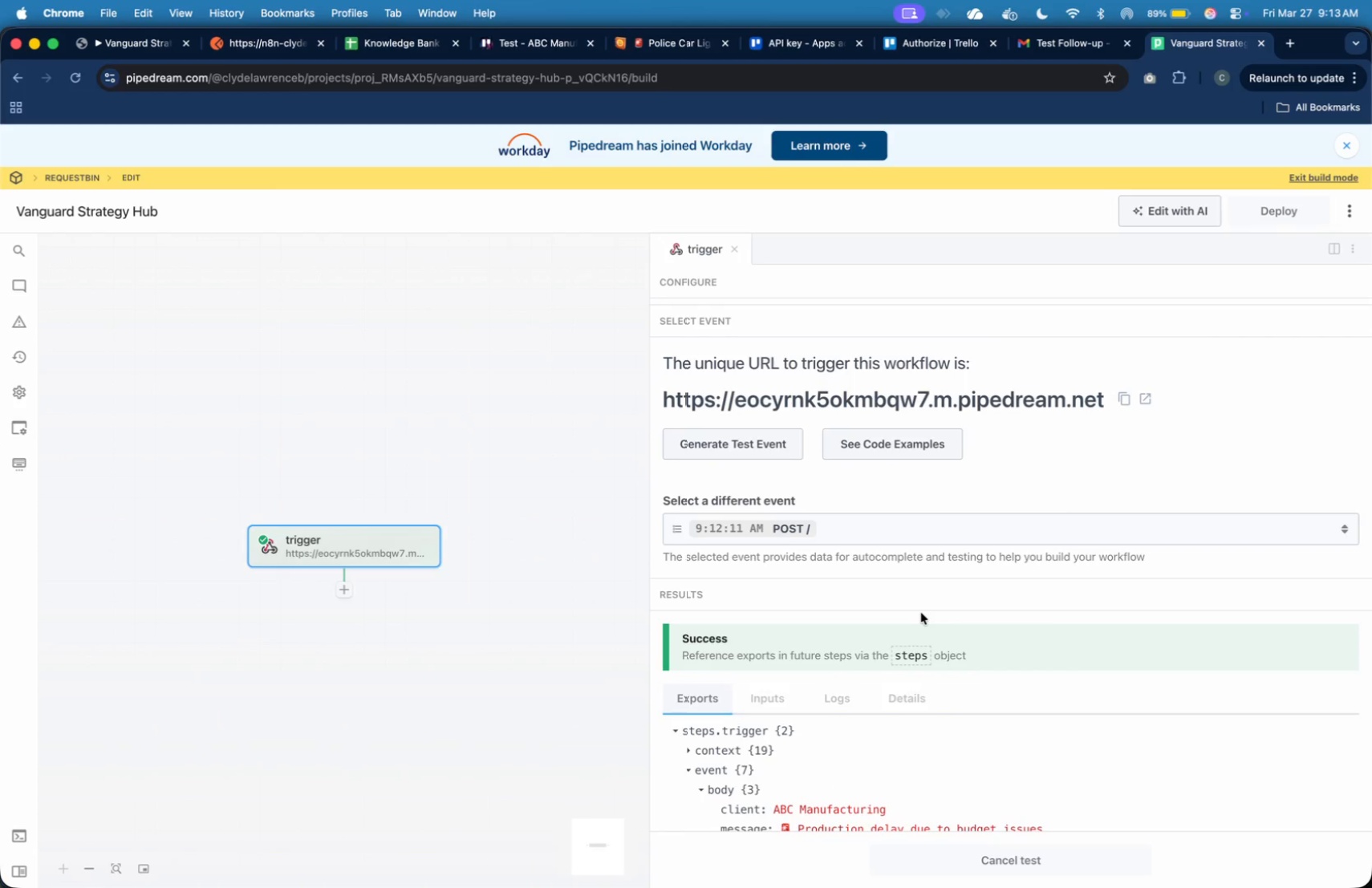 
scroll: coordinate [921, 613], scroll_direction: down, amount: 8.0
 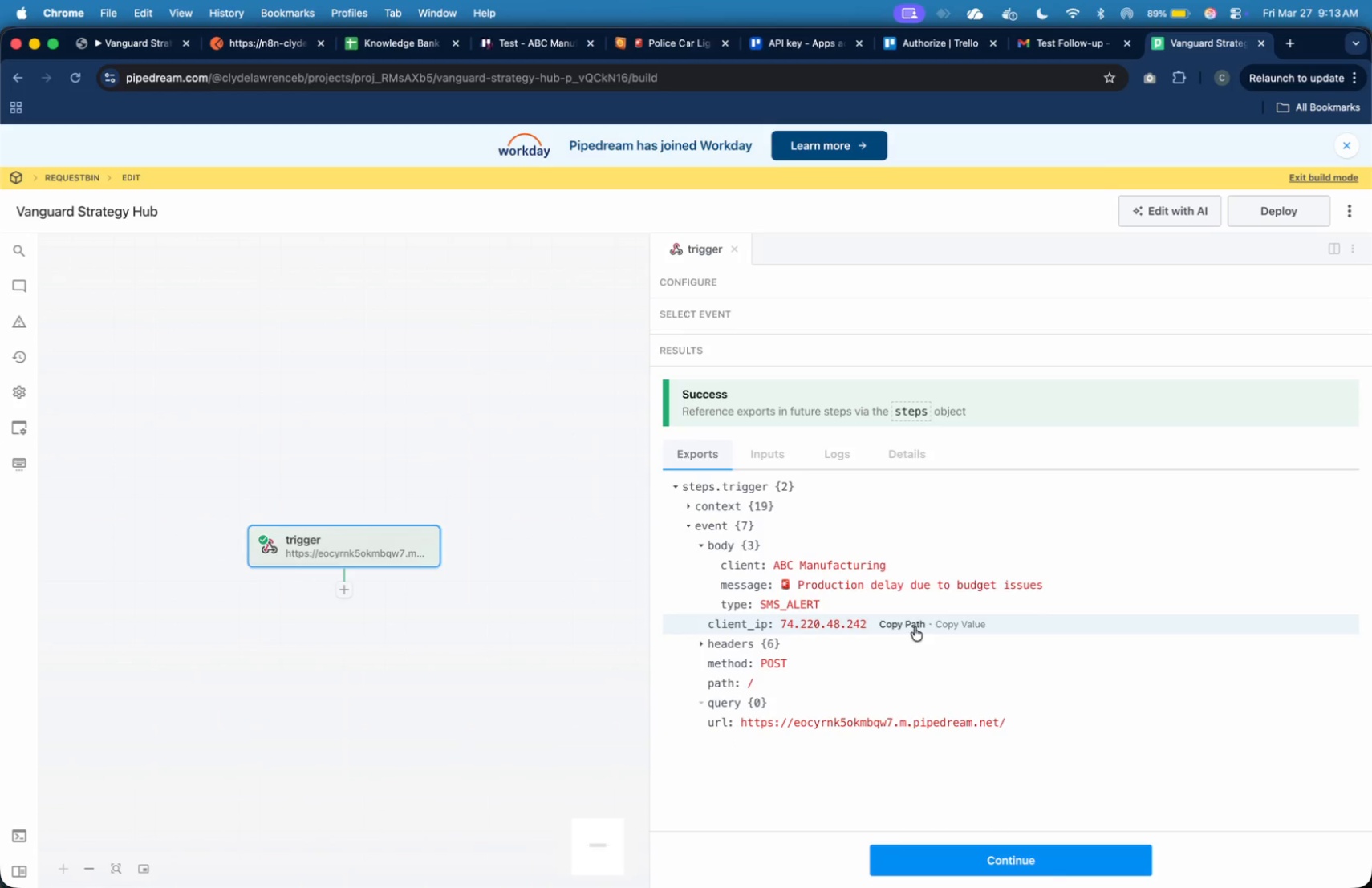 
scroll: coordinate [895, 599], scroll_direction: up, amount: 6.0
 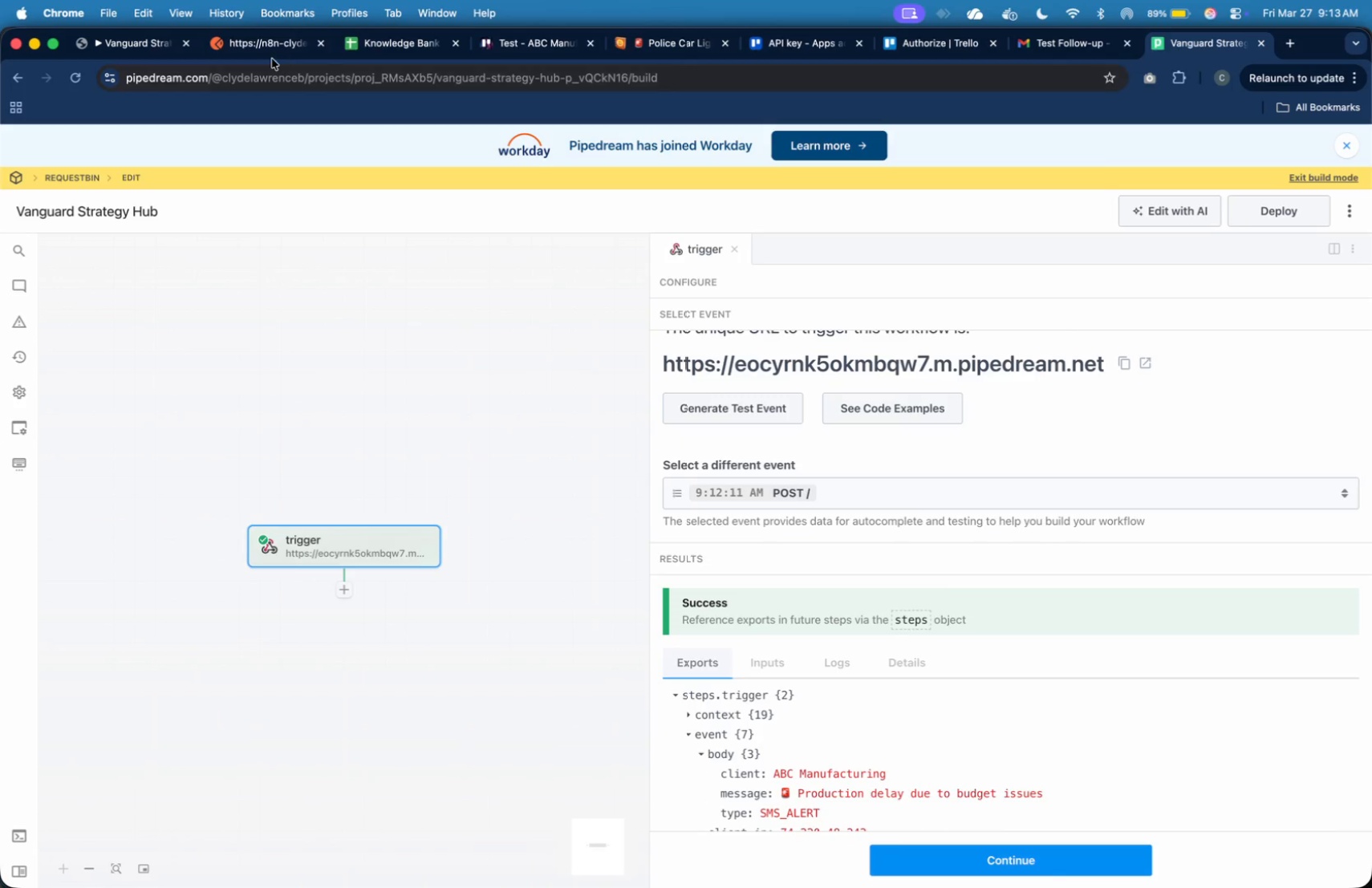 
left_click([270, 57])
 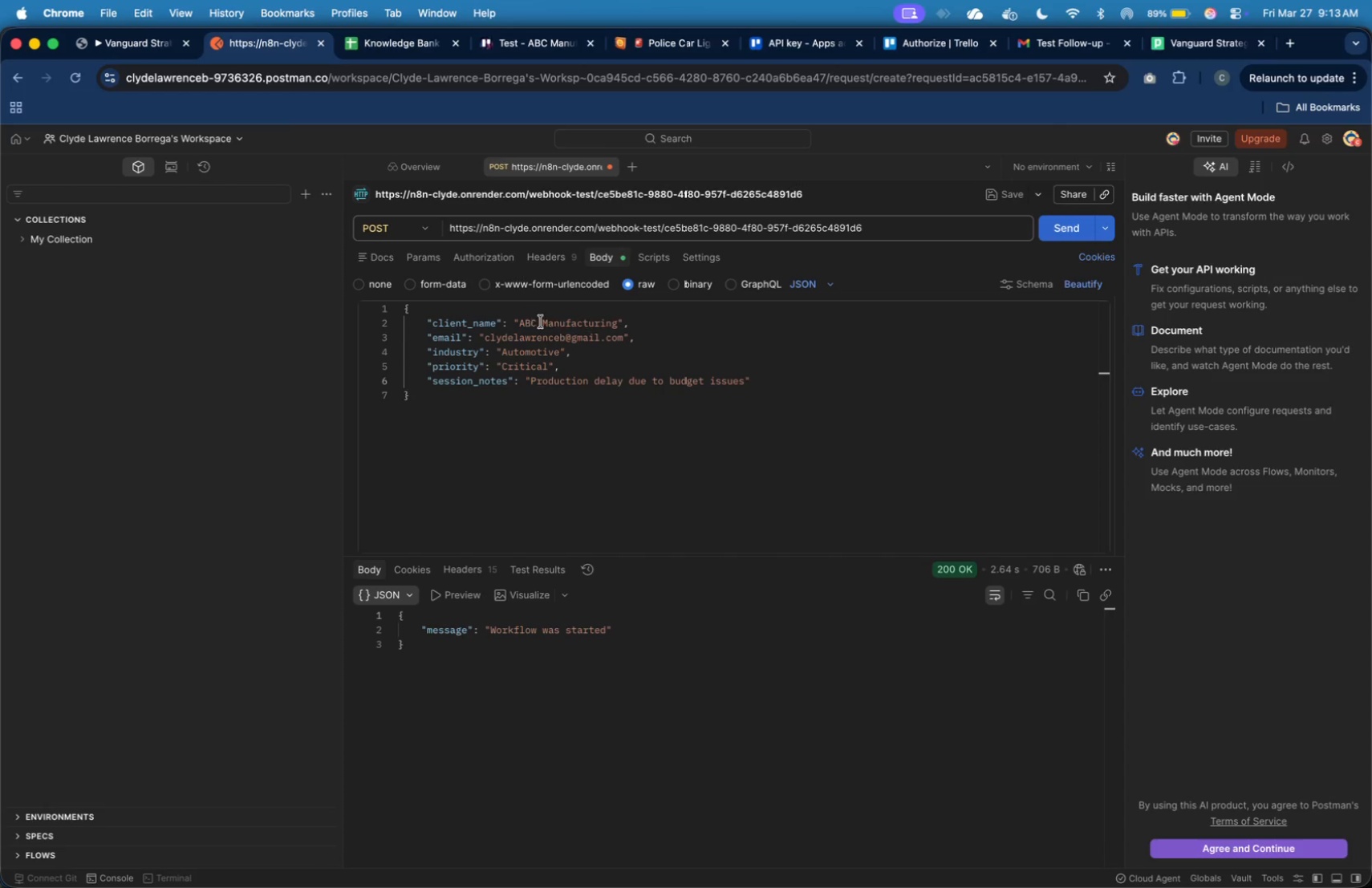 
left_click([584, 333])
 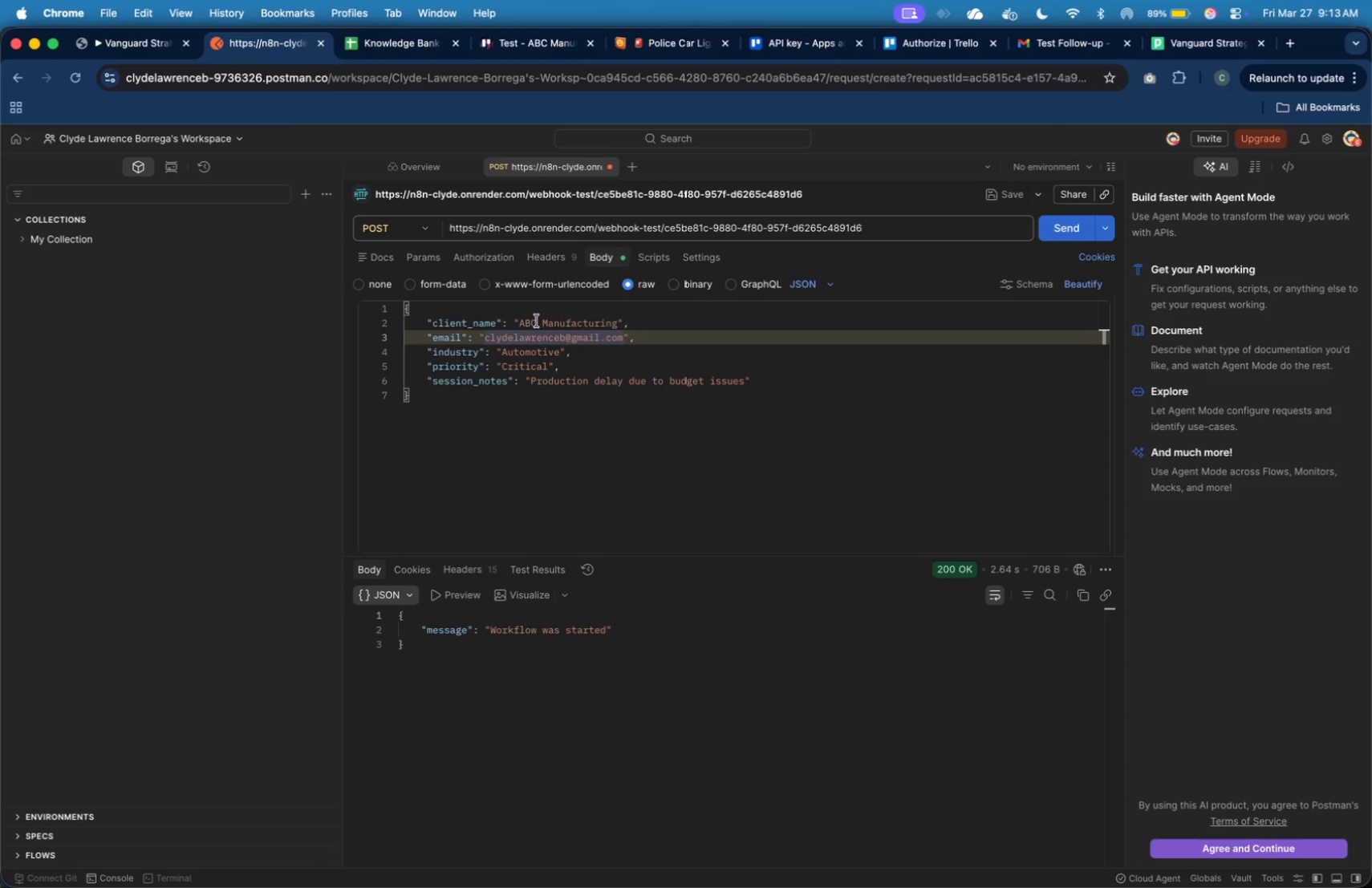 
double_click([536, 321])
 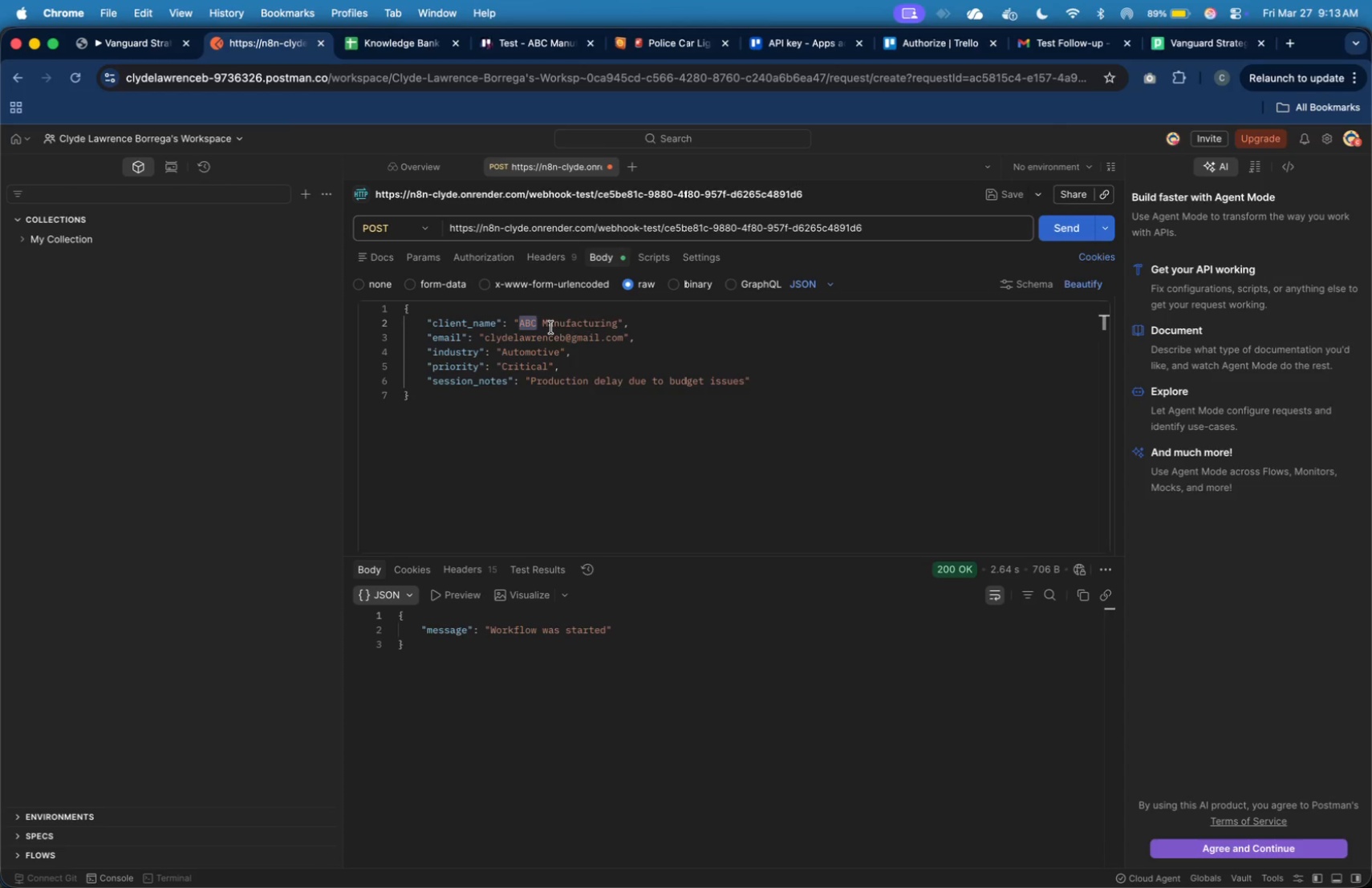 
type(XYZ)
 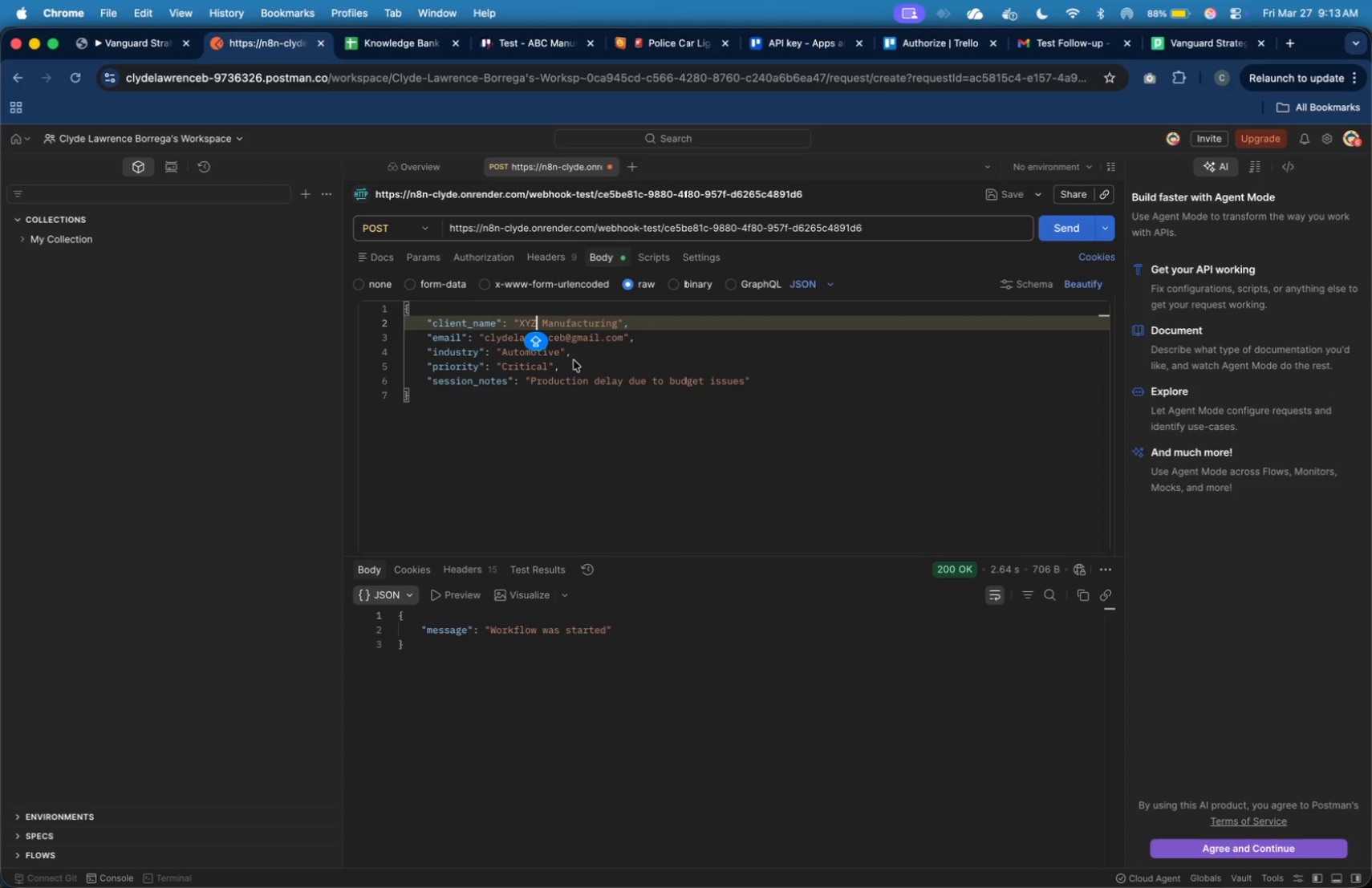 
left_click([572, 359])
 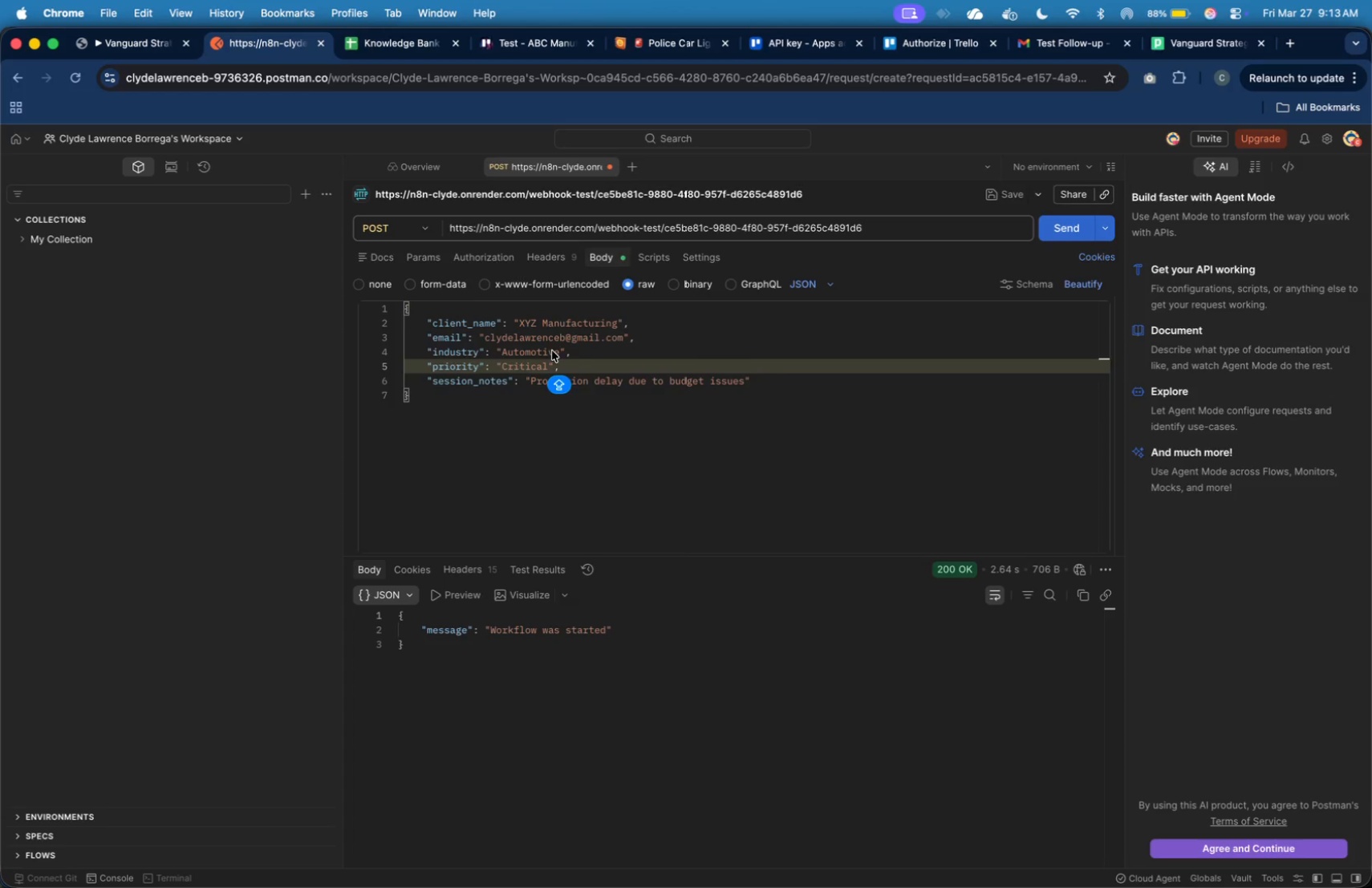 
double_click([550, 351])
 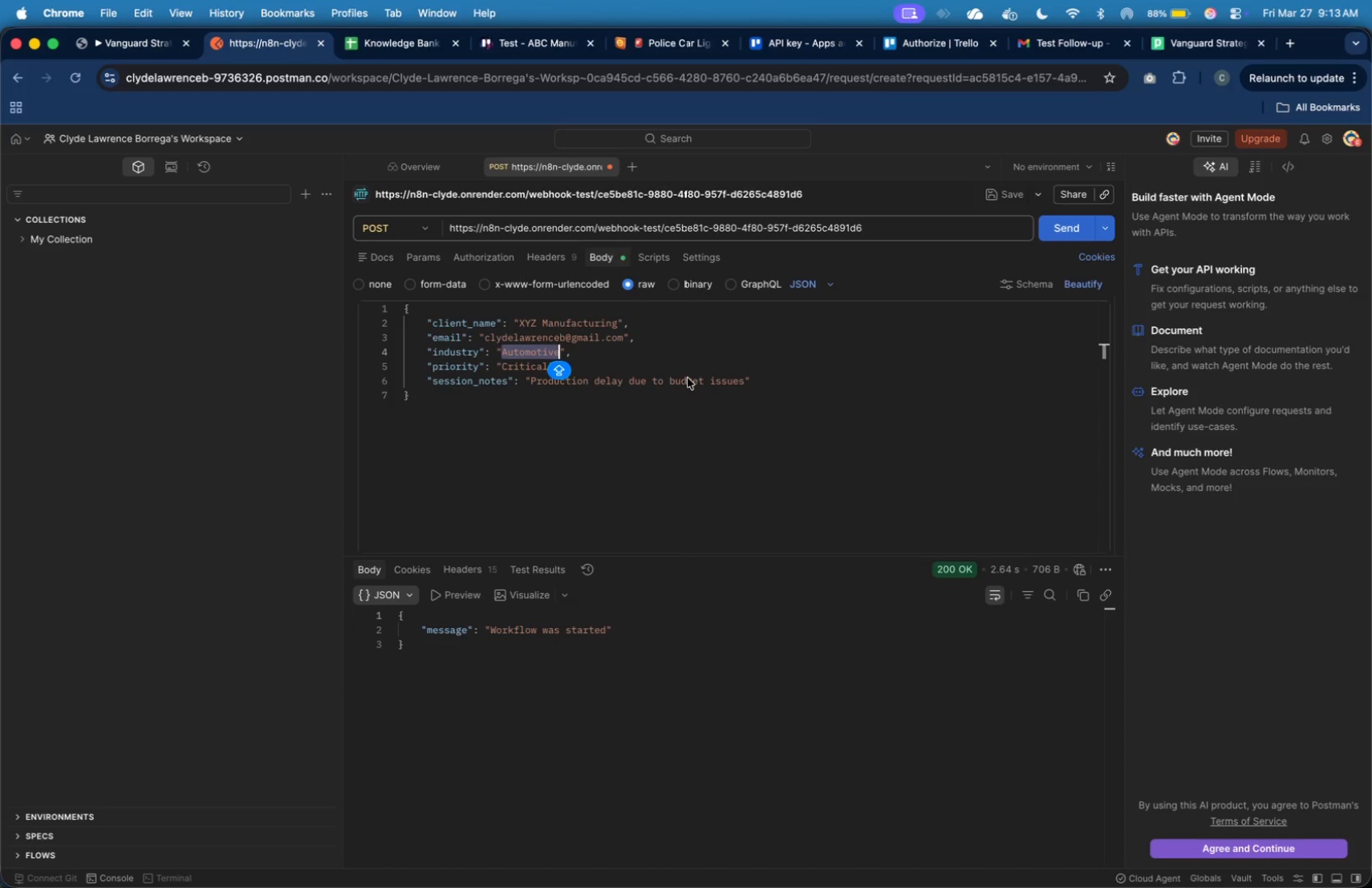 
type(Airline)
 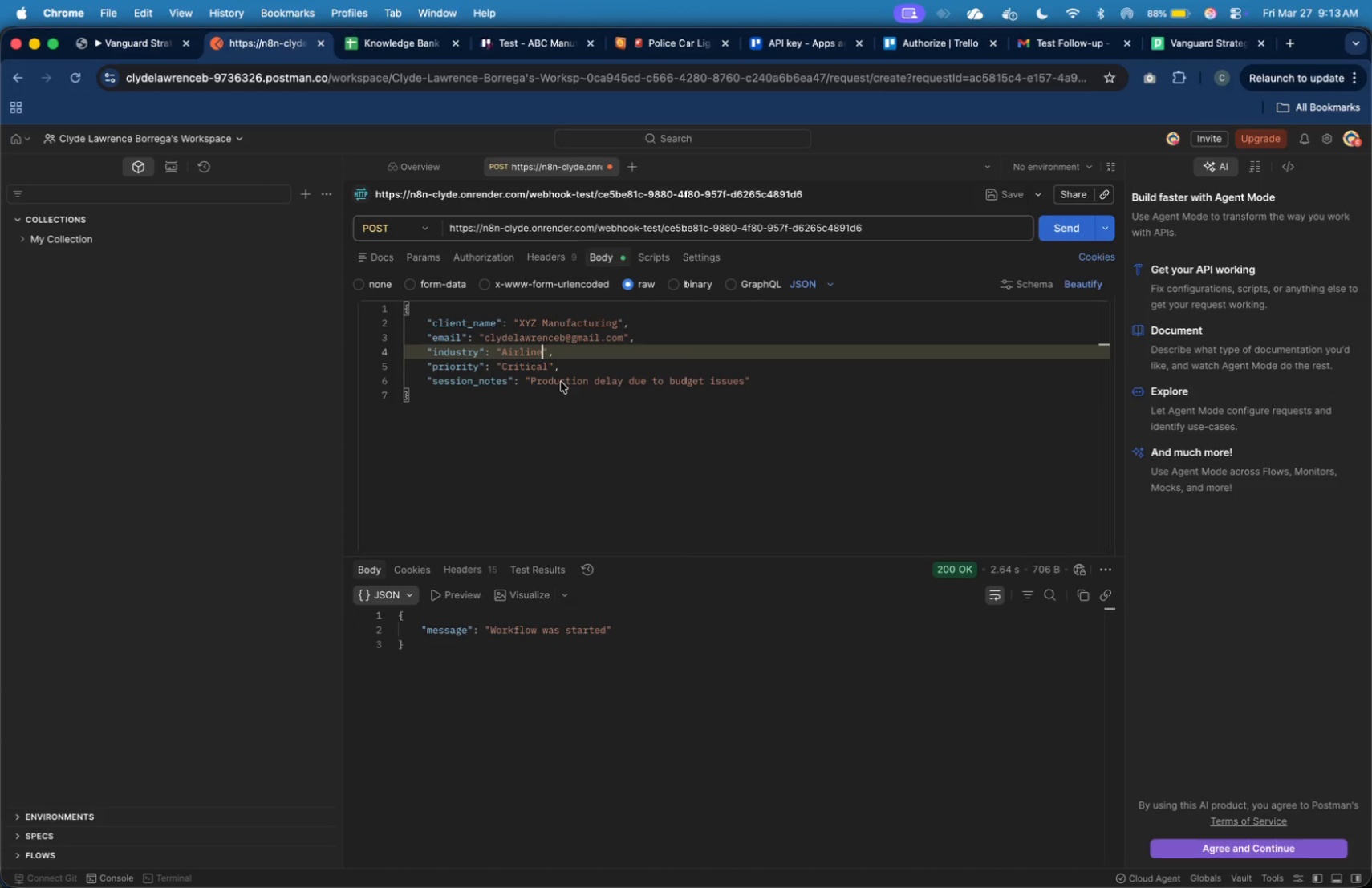 
left_click([652, 383])
 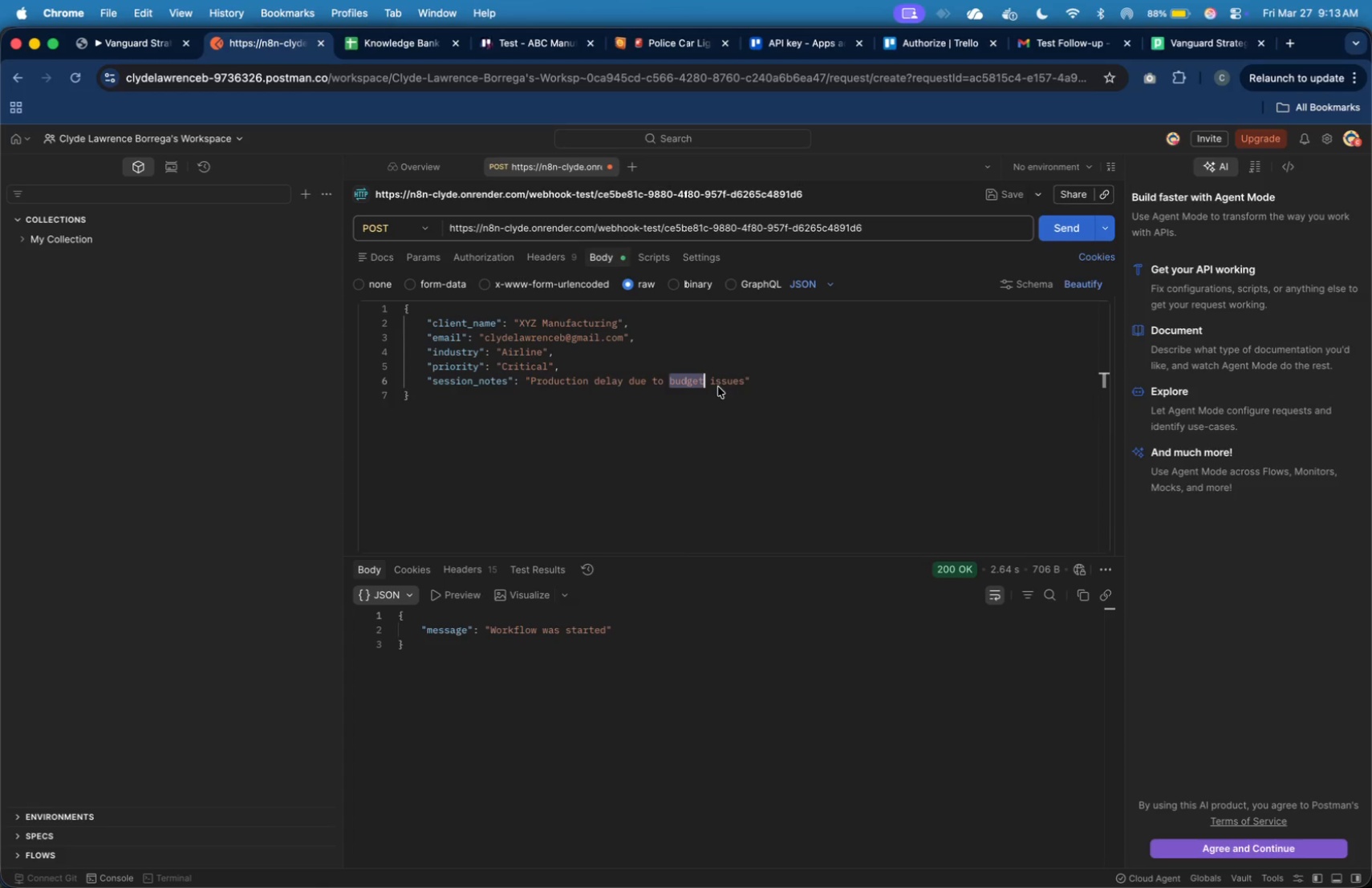 
type(monetary)
 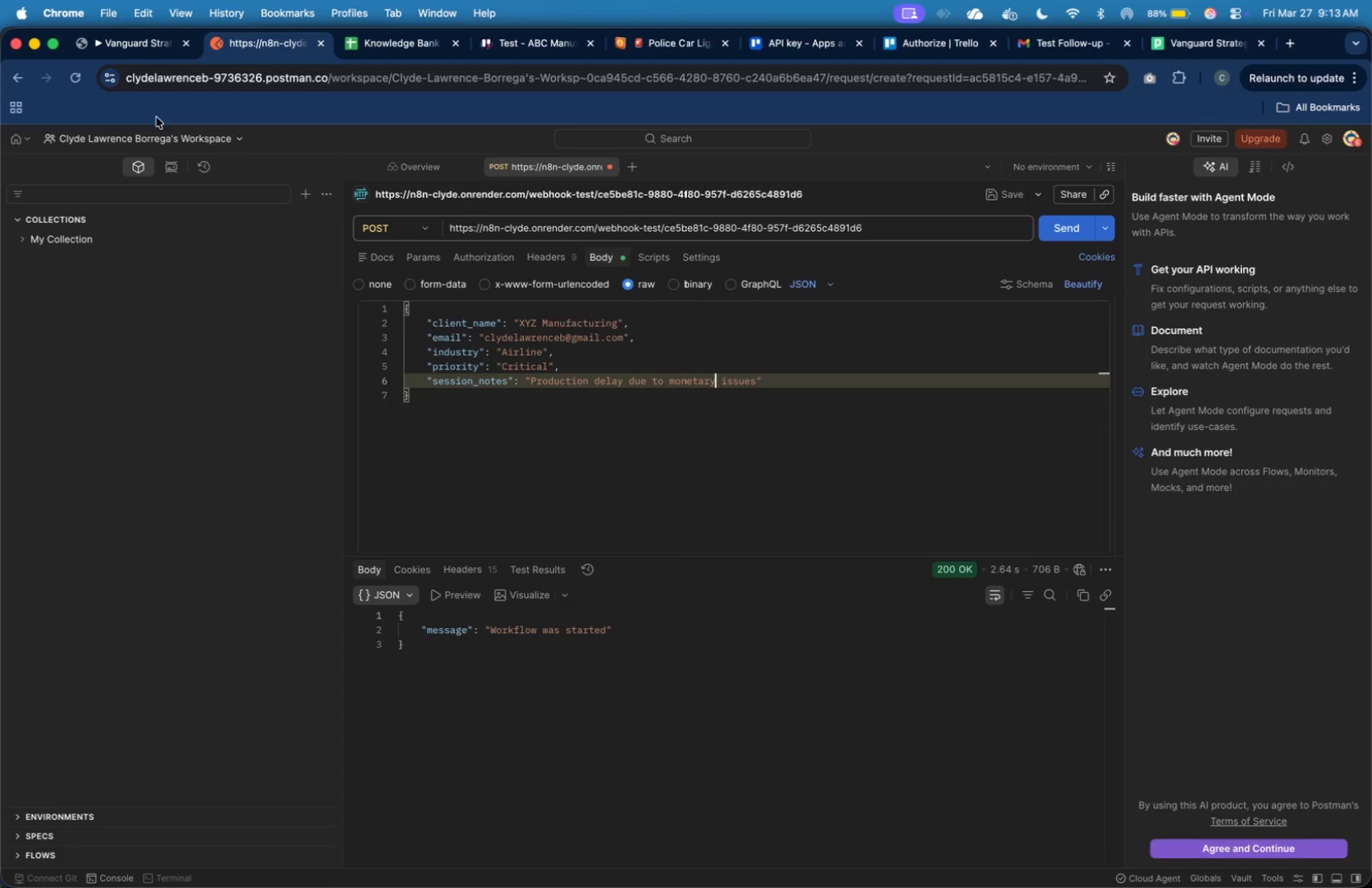 
left_click([123, 46])
 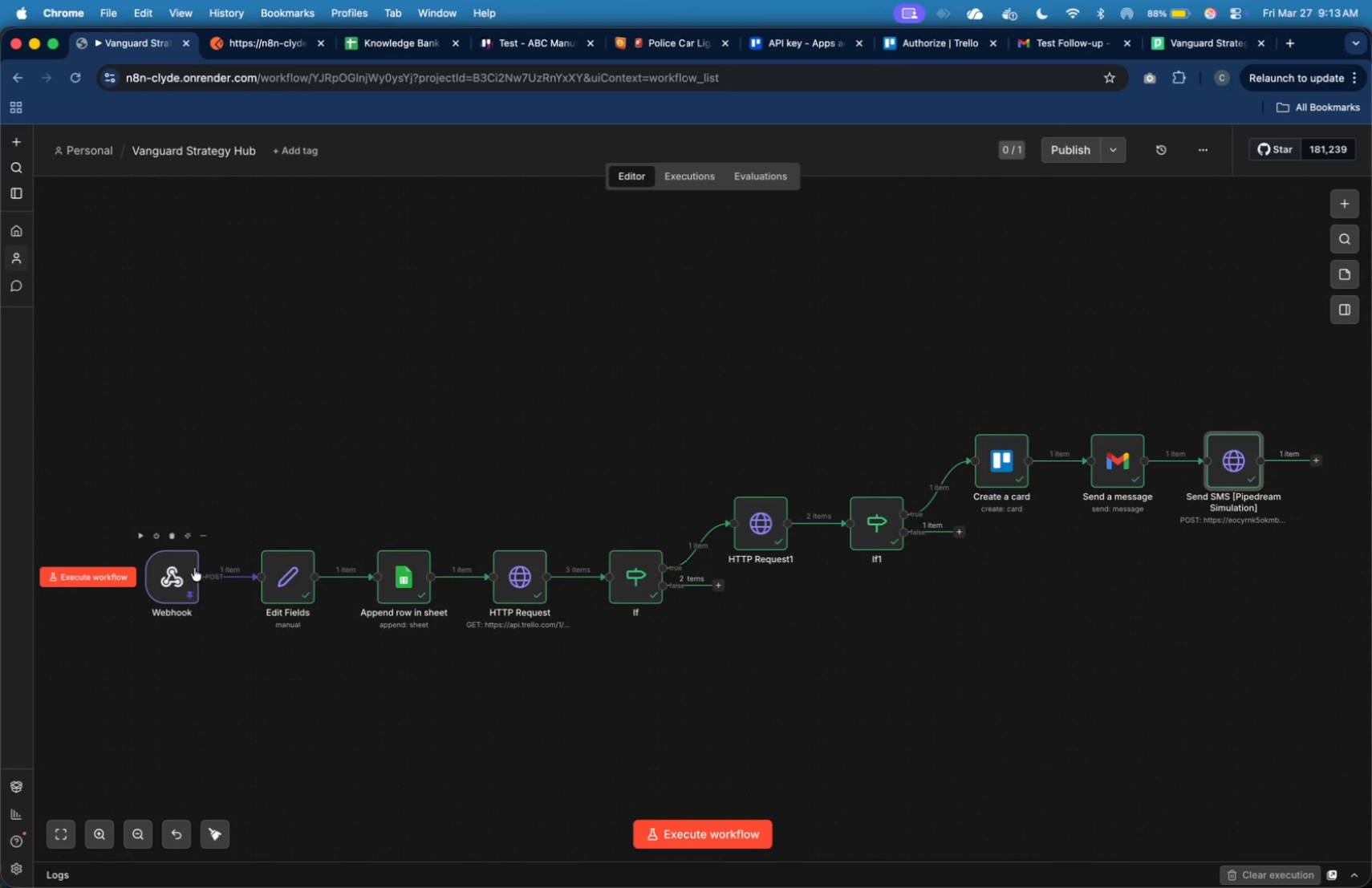 
double_click([192, 569])
 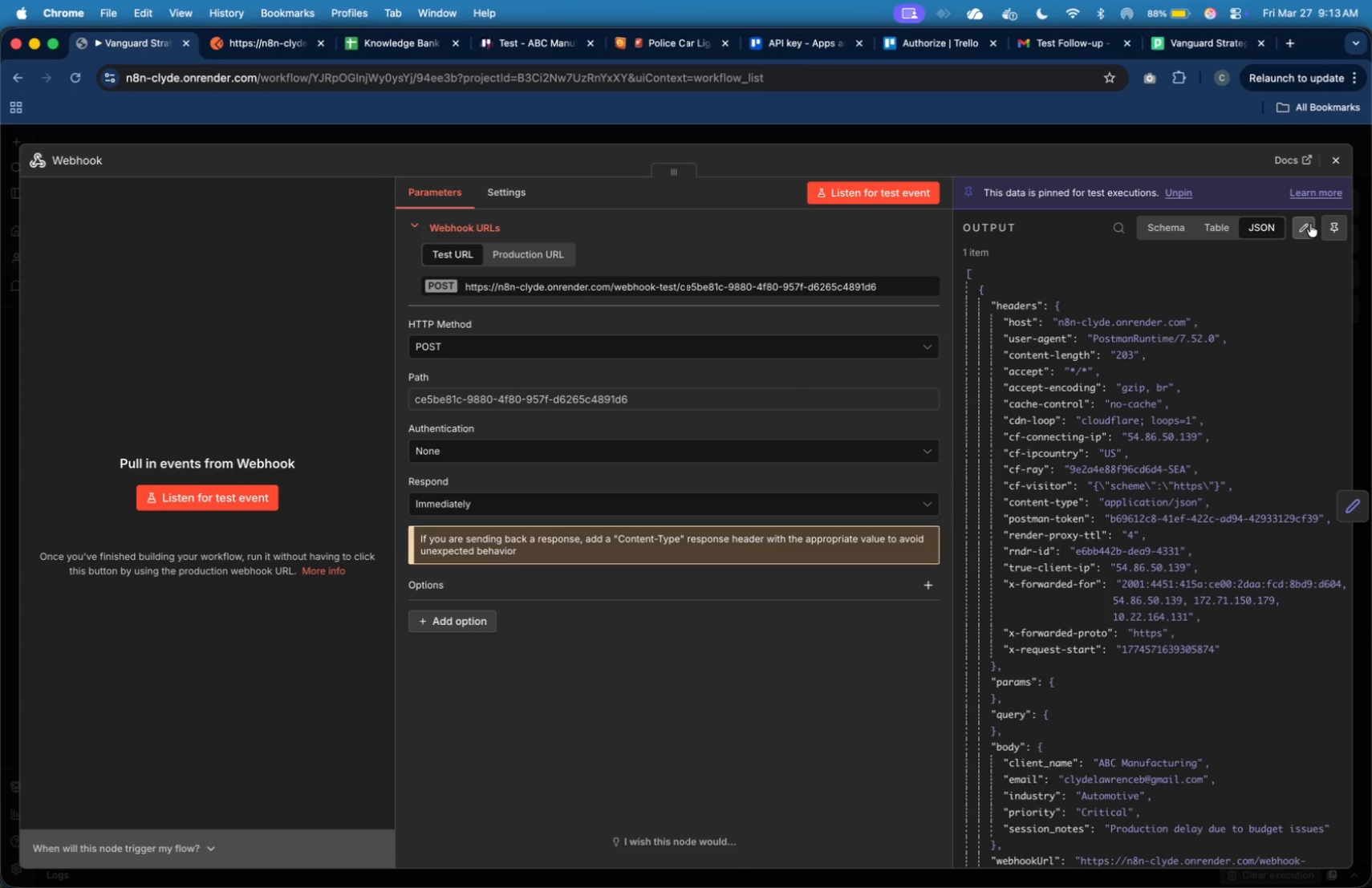 
left_click([1335, 234])
 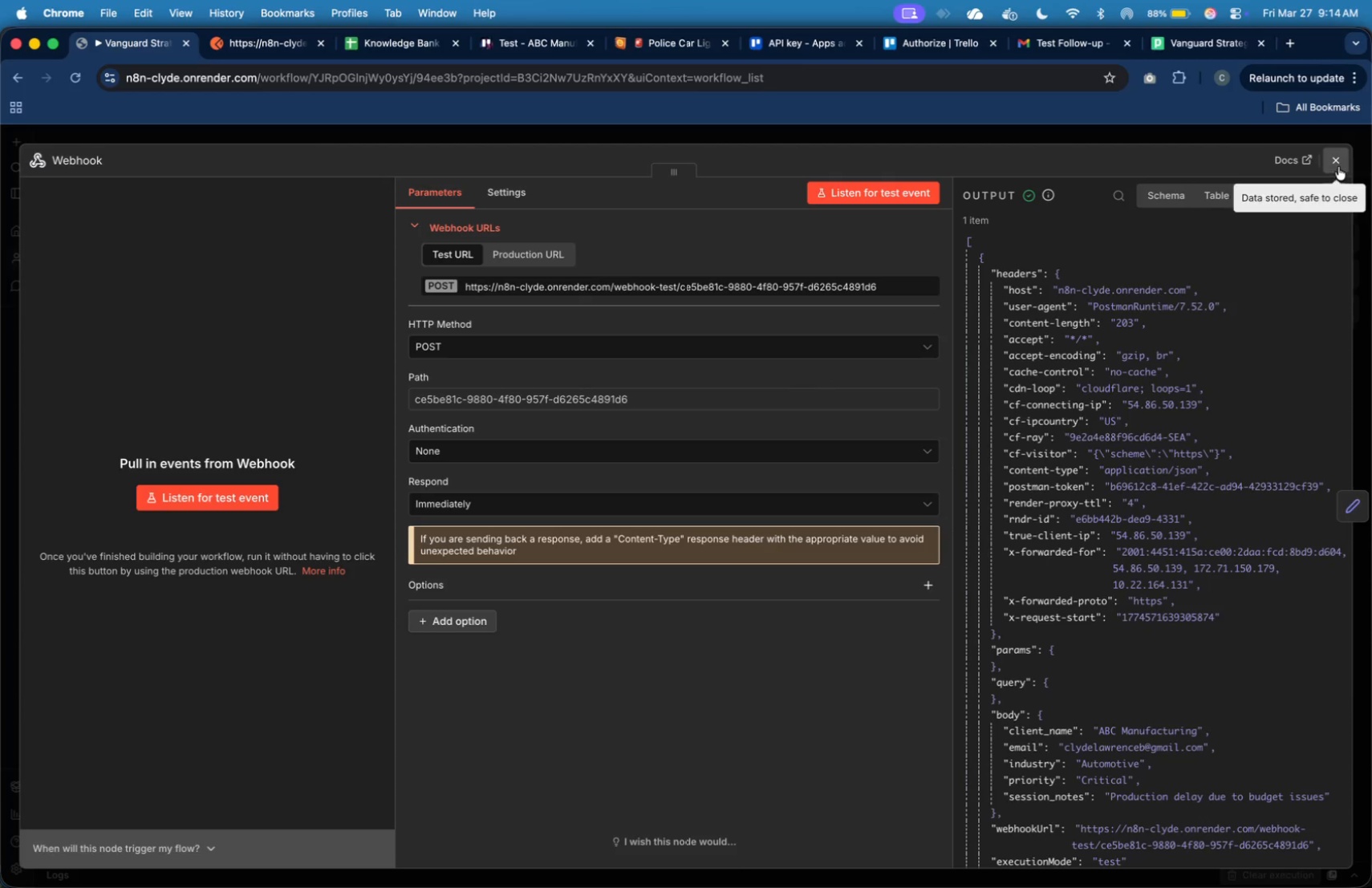 
left_click([1338, 165])
 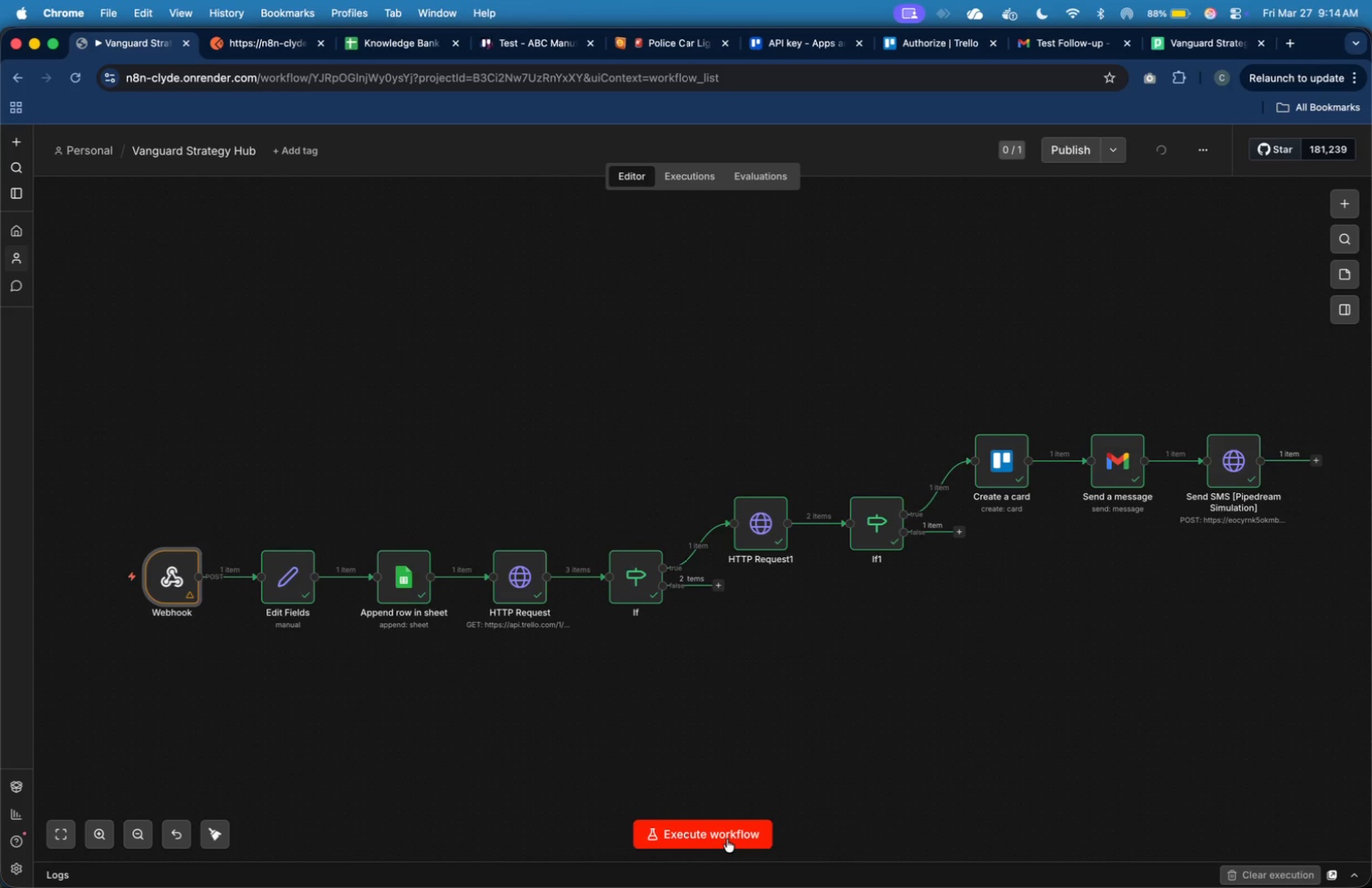 
left_click([727, 839])
 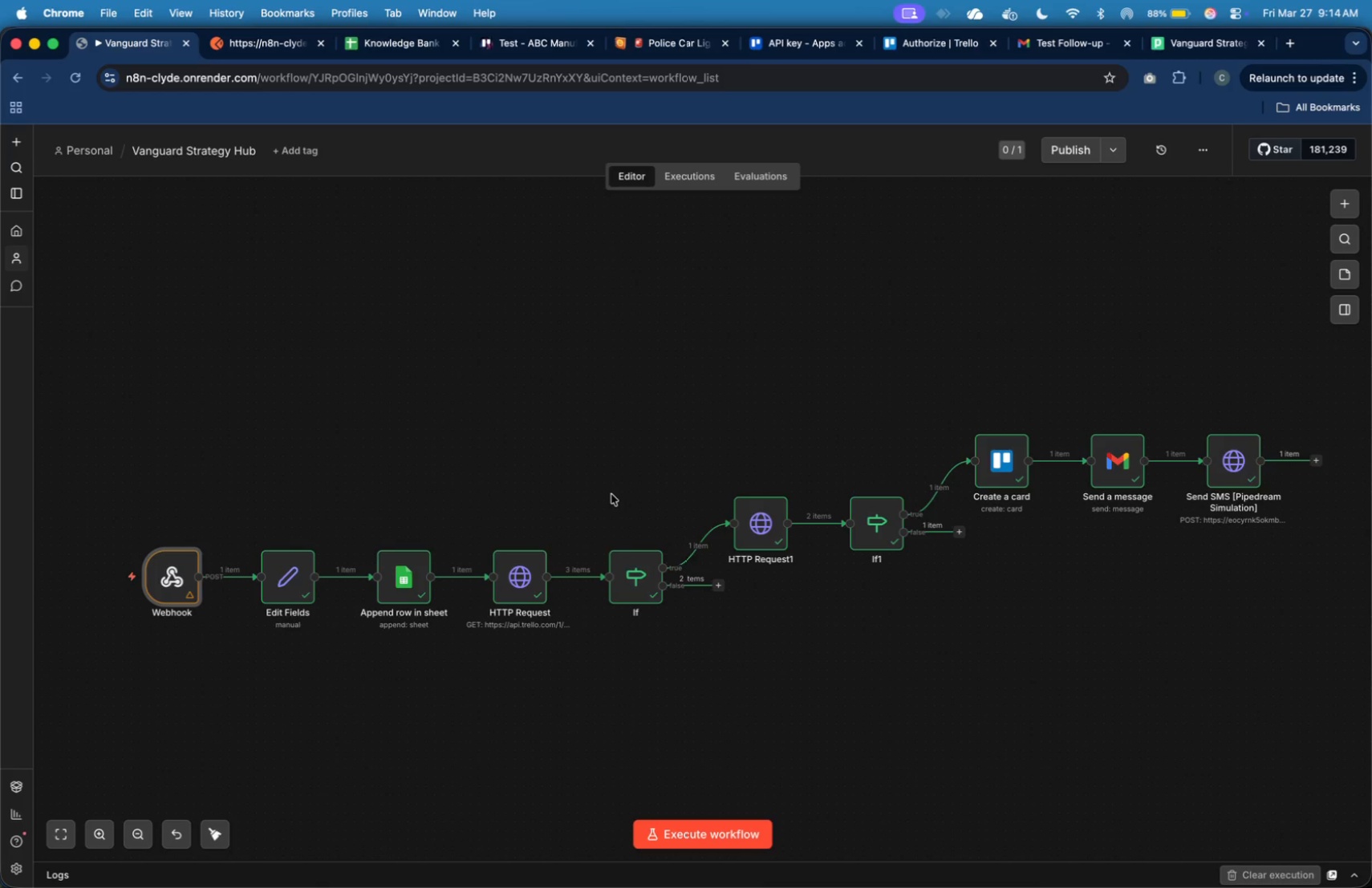 
wait(11.33)
 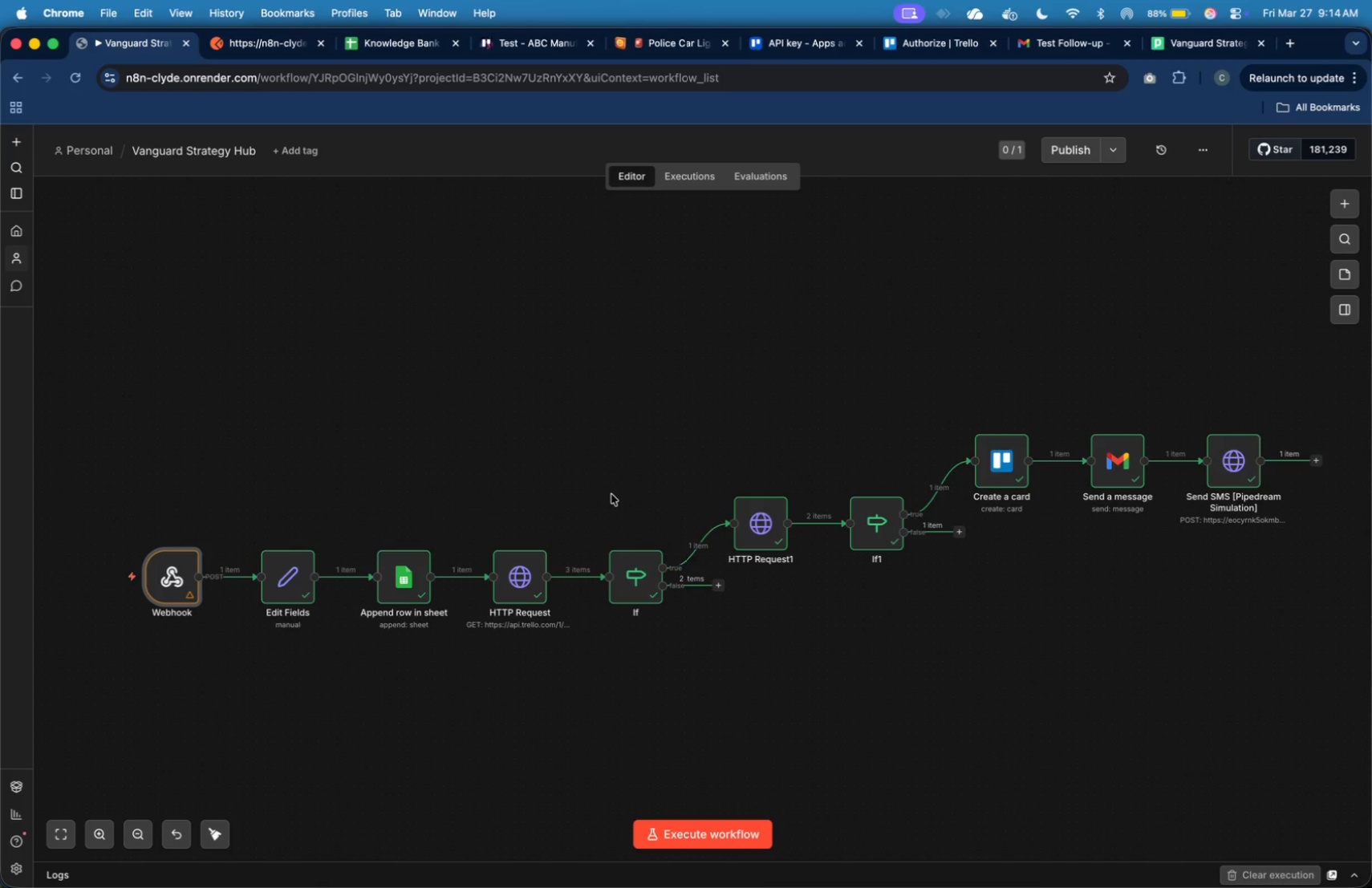 
left_click([283, 43])
 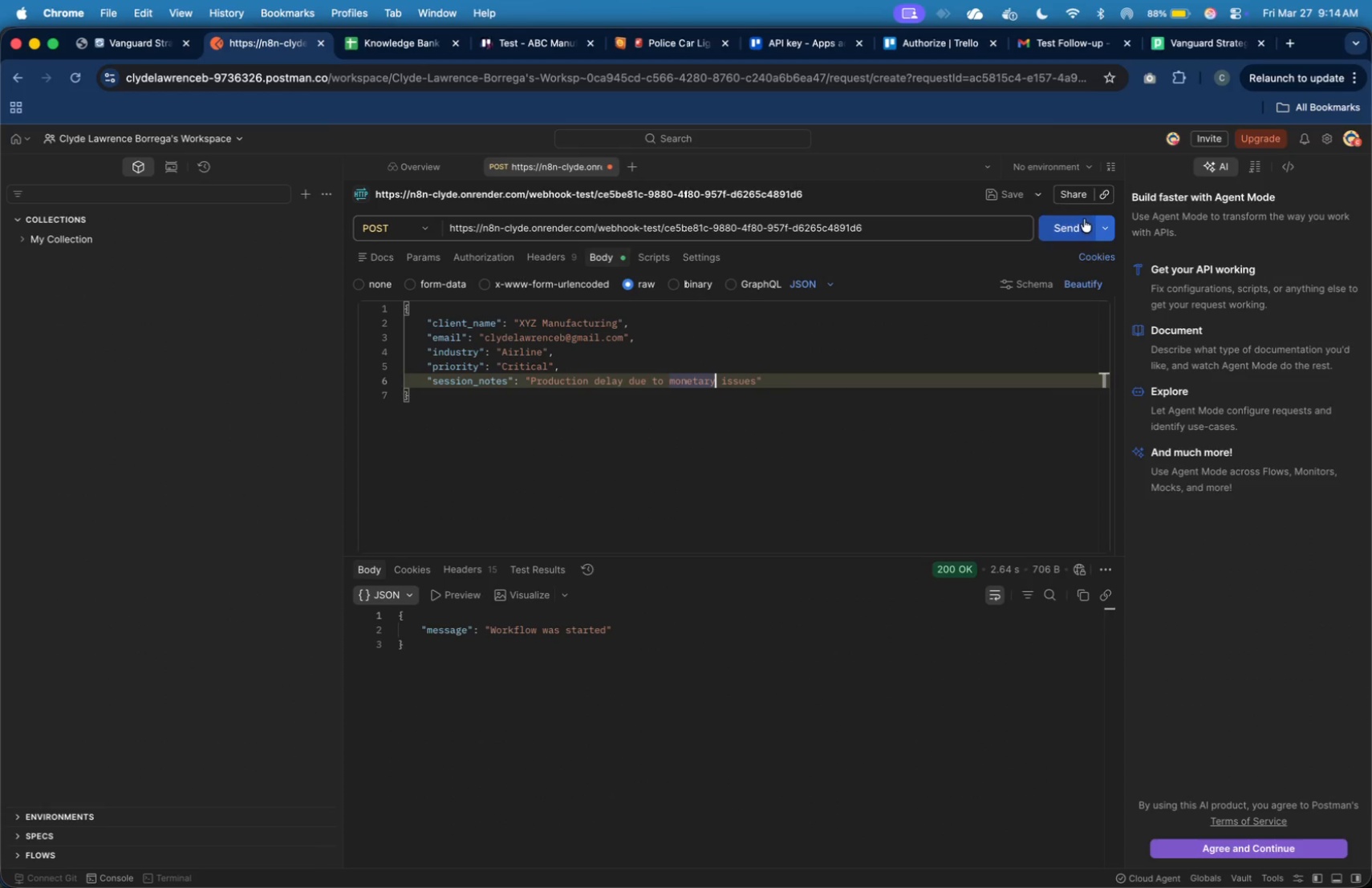 
left_click([1083, 225])
 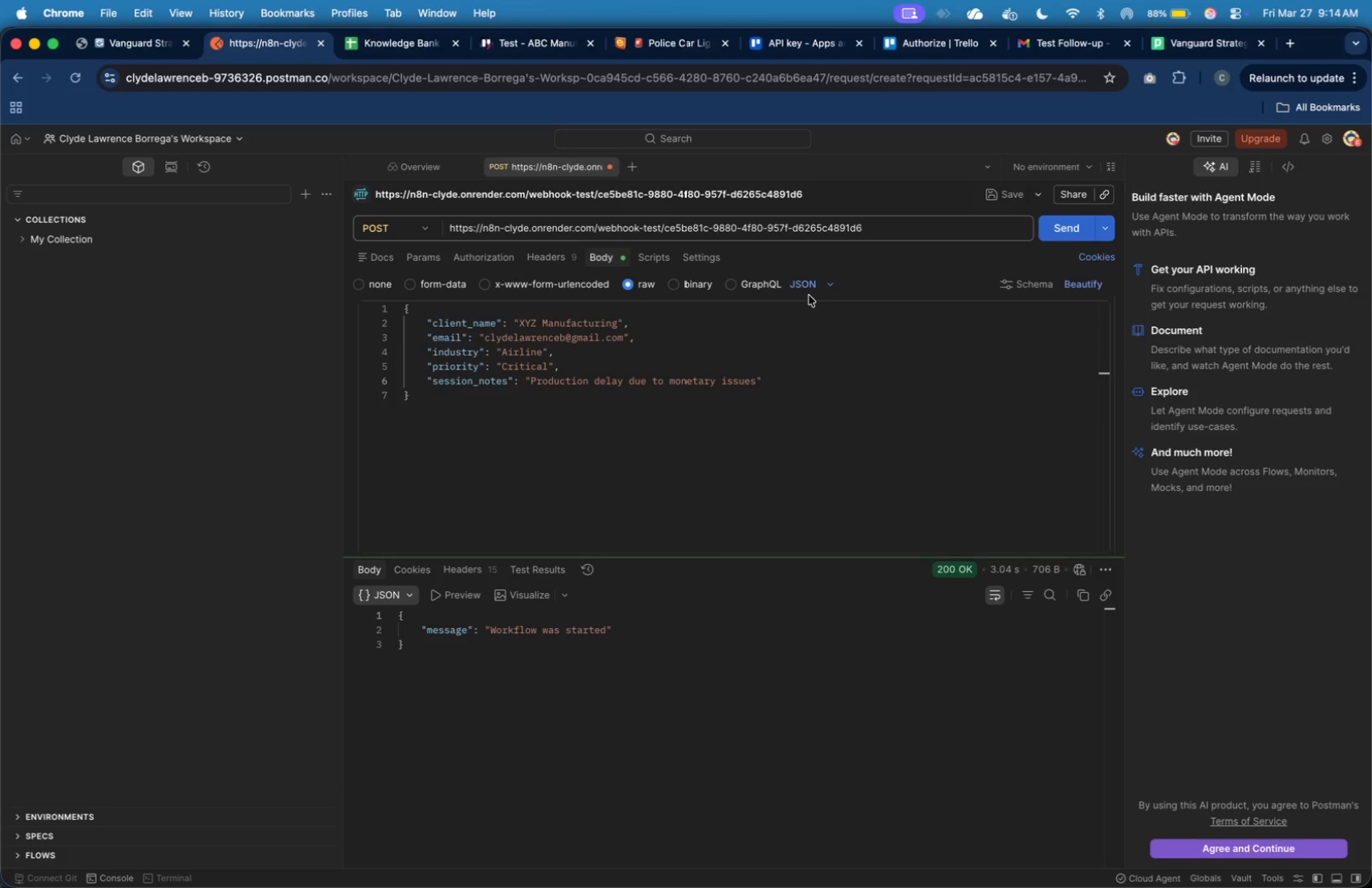 
wait(5.36)
 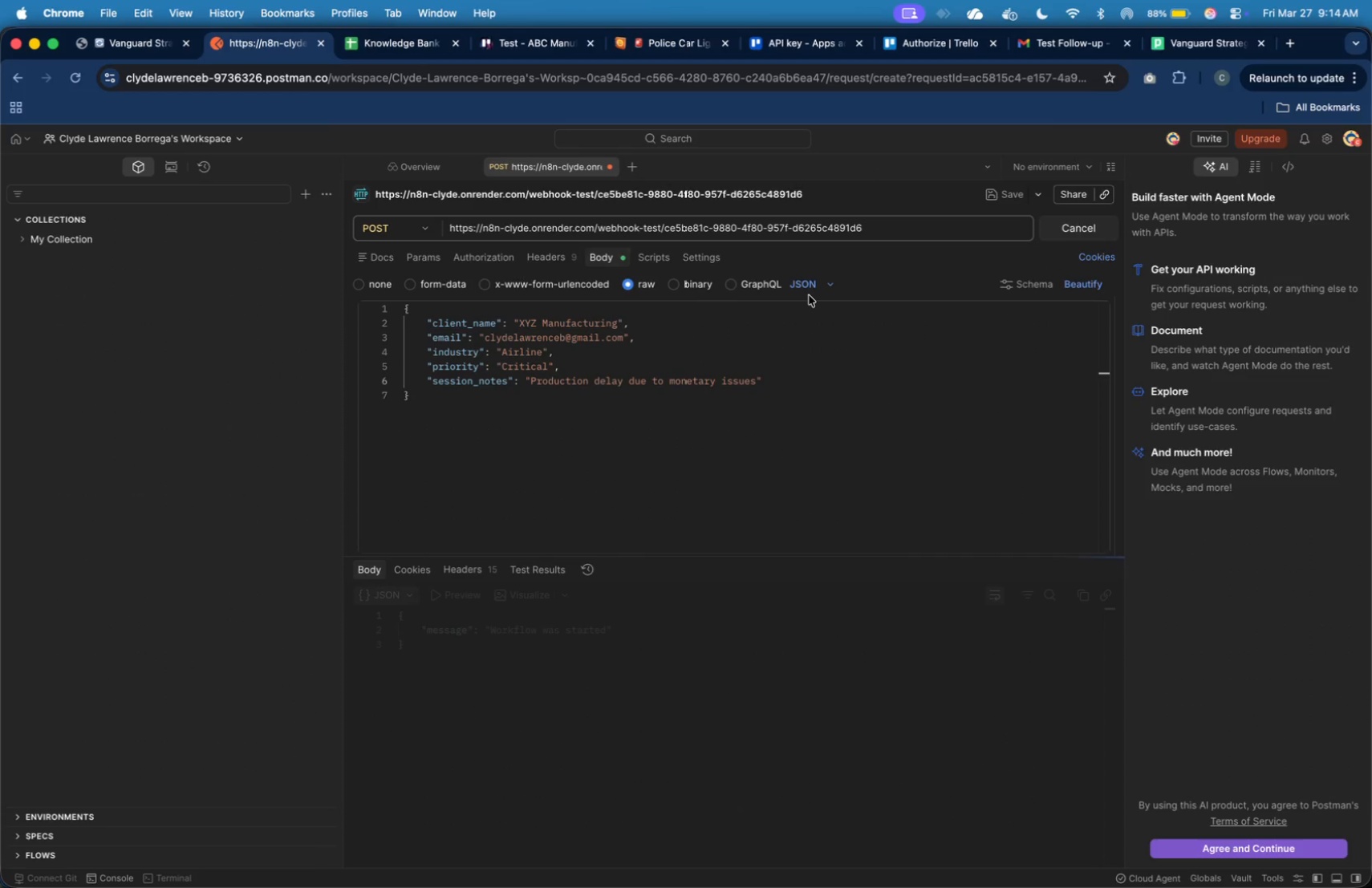 
left_click([159, 47])
 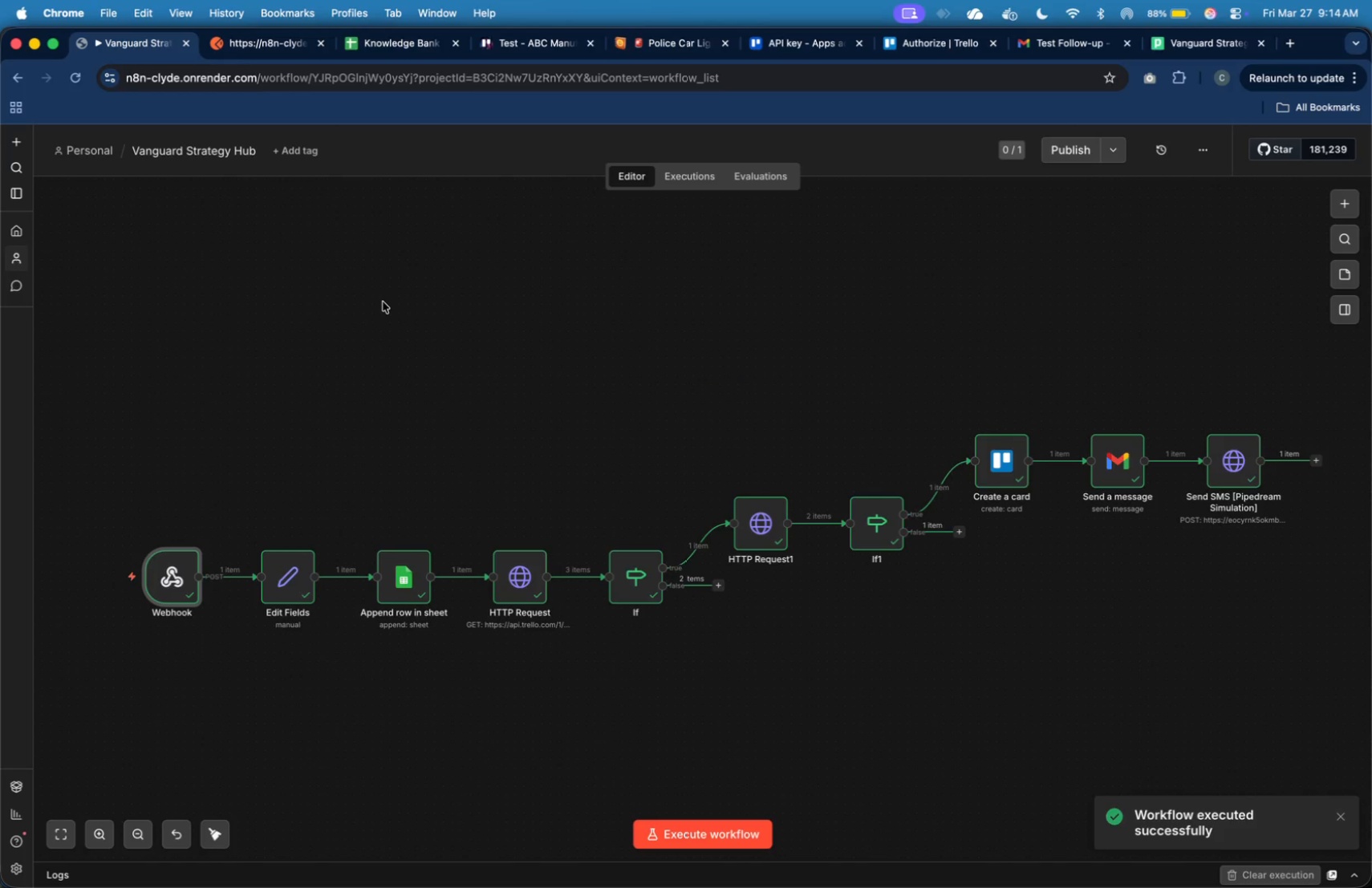 
wait(7.3)
 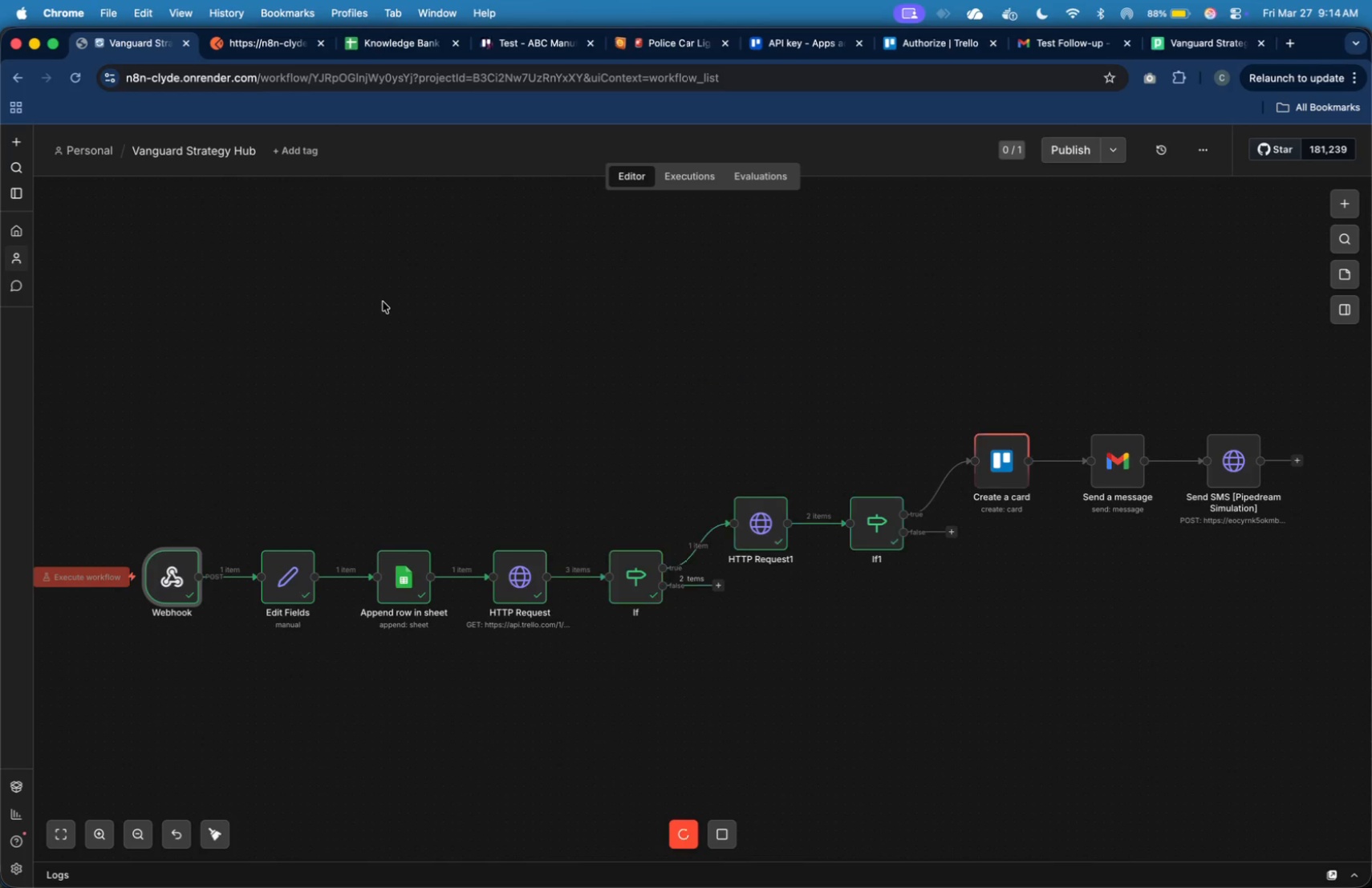 
left_click([390, 42])
 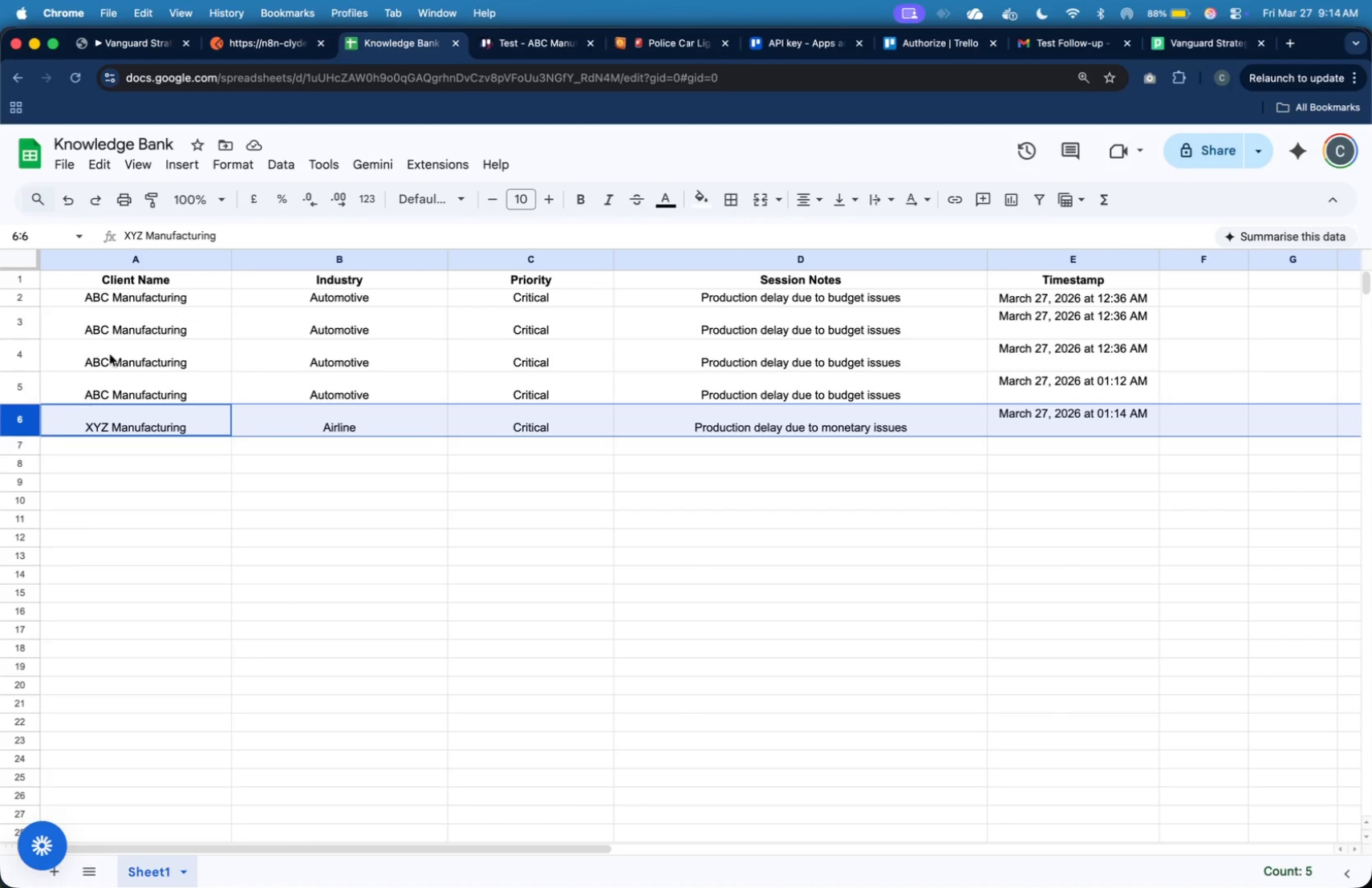 
wait(9.57)
 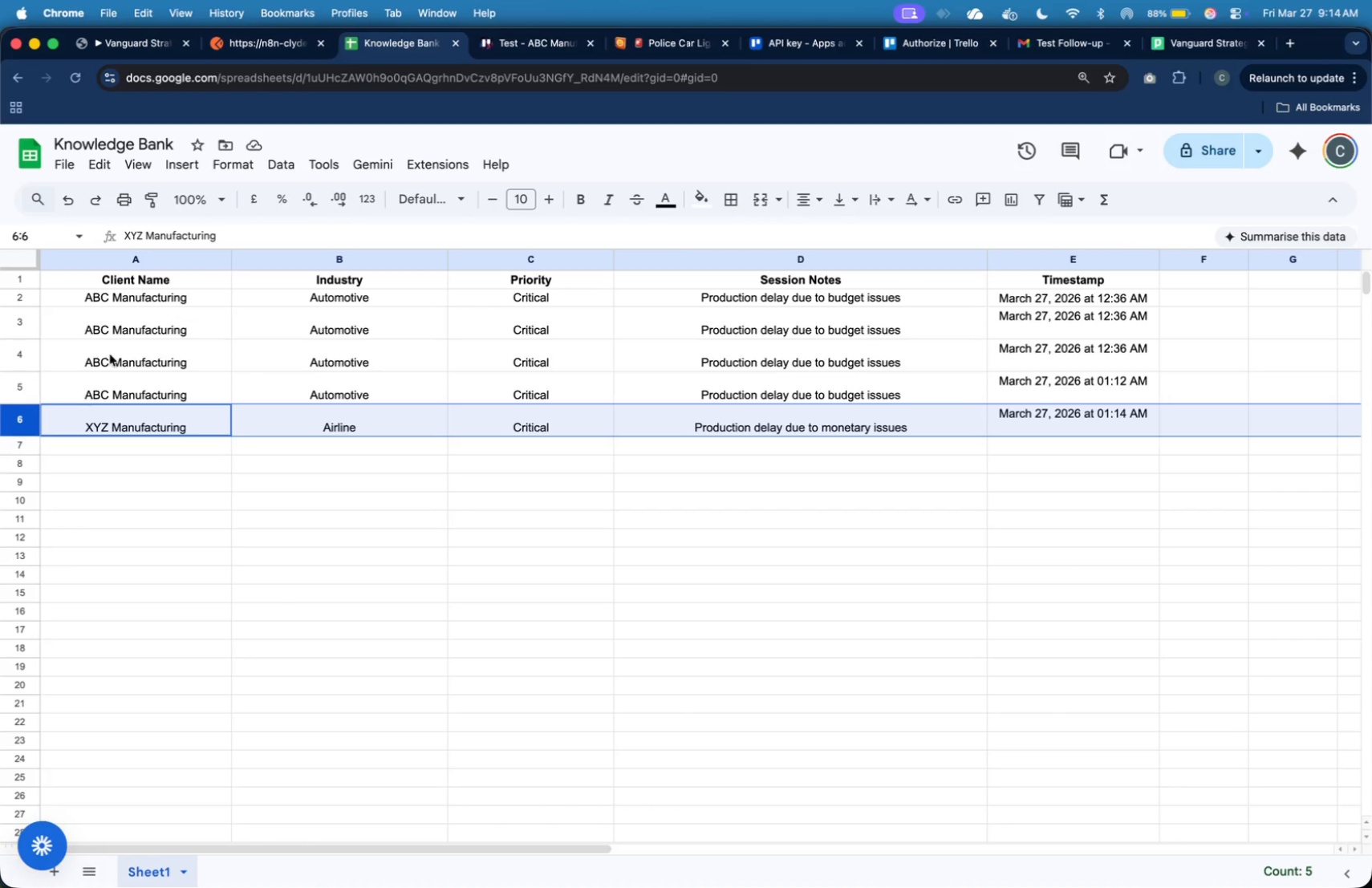 
left_click([531, 49])
 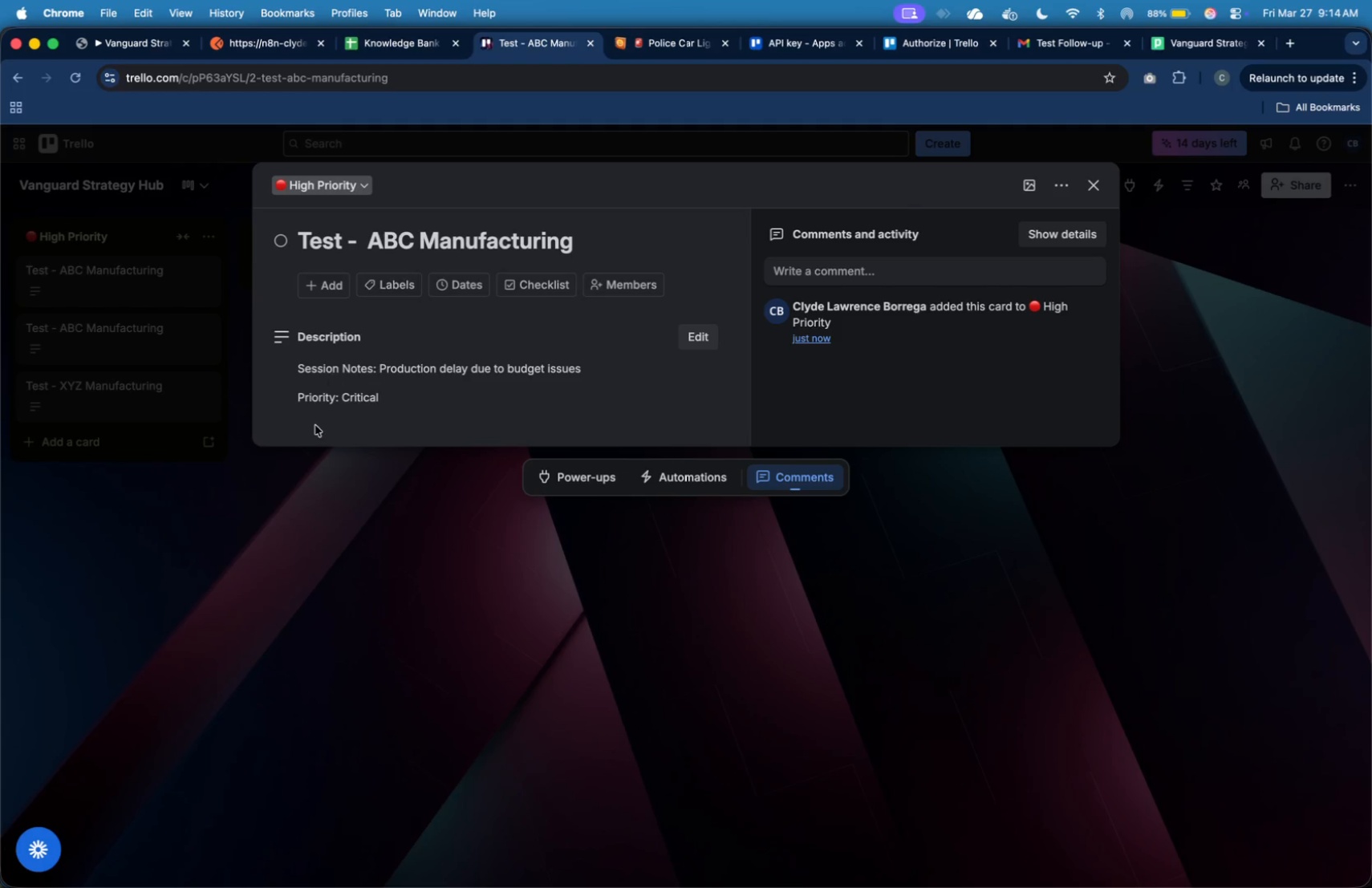 
left_click([319, 479])
 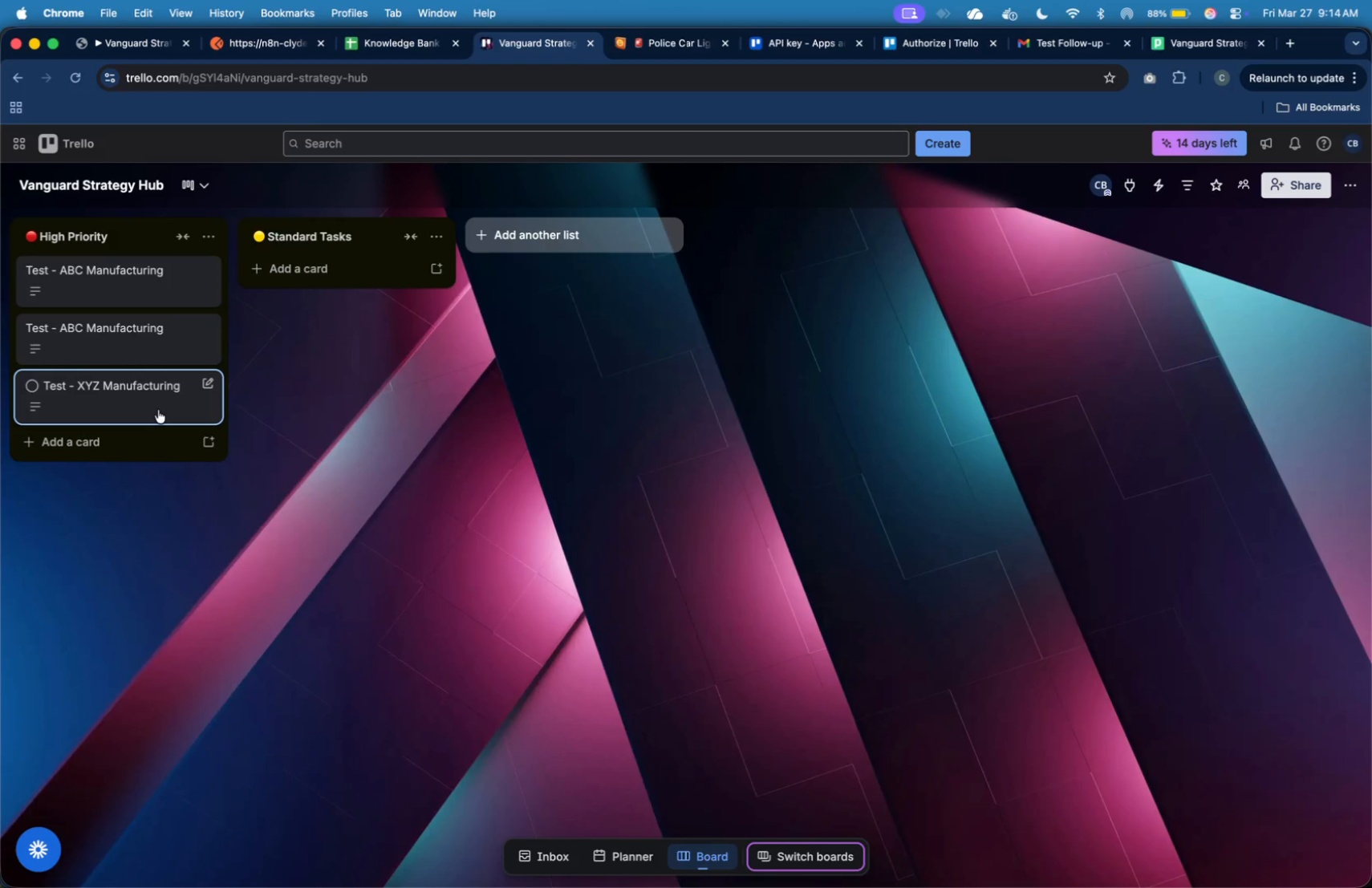 
left_click([158, 410])
 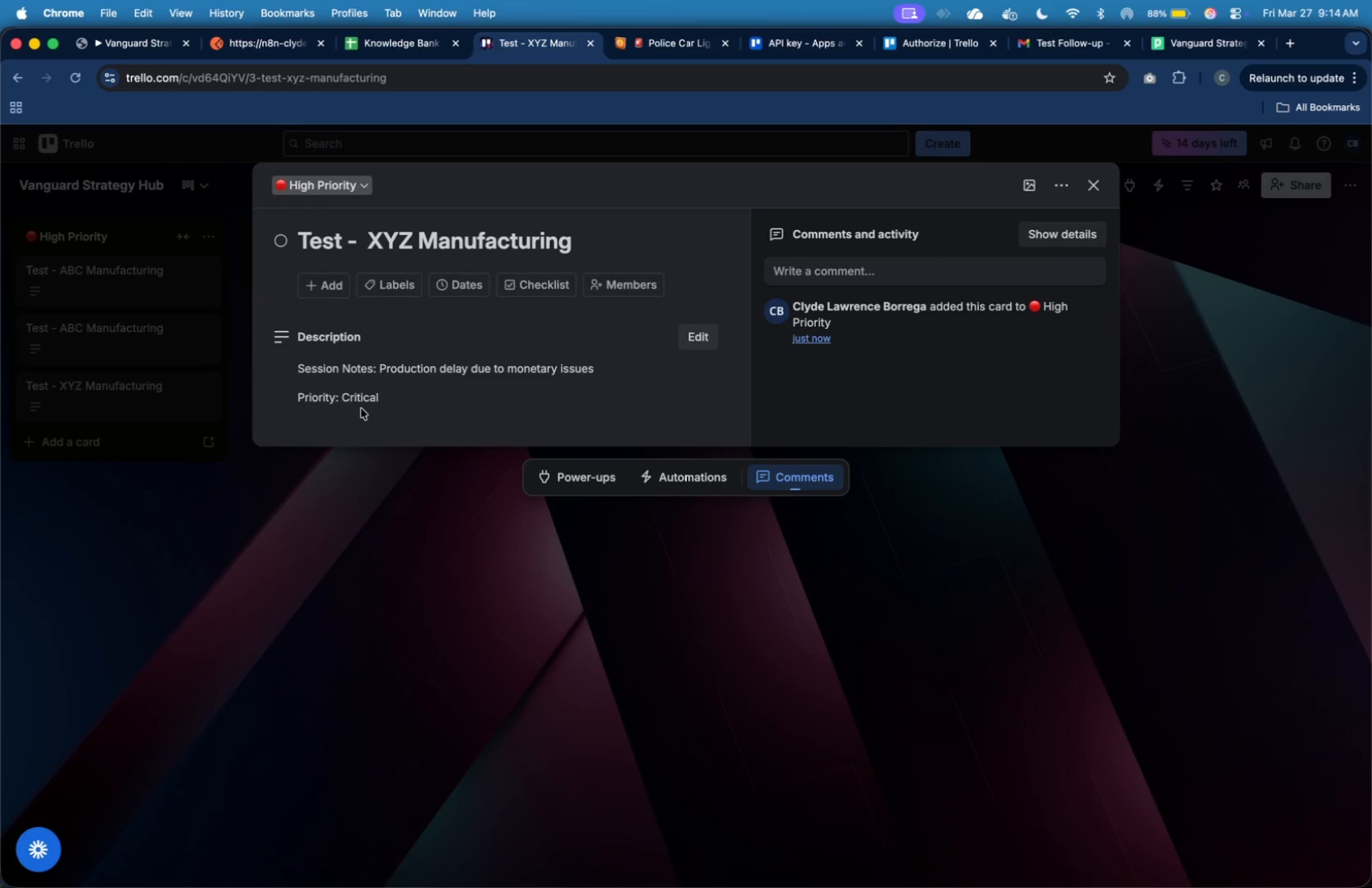 
wait(7.06)
 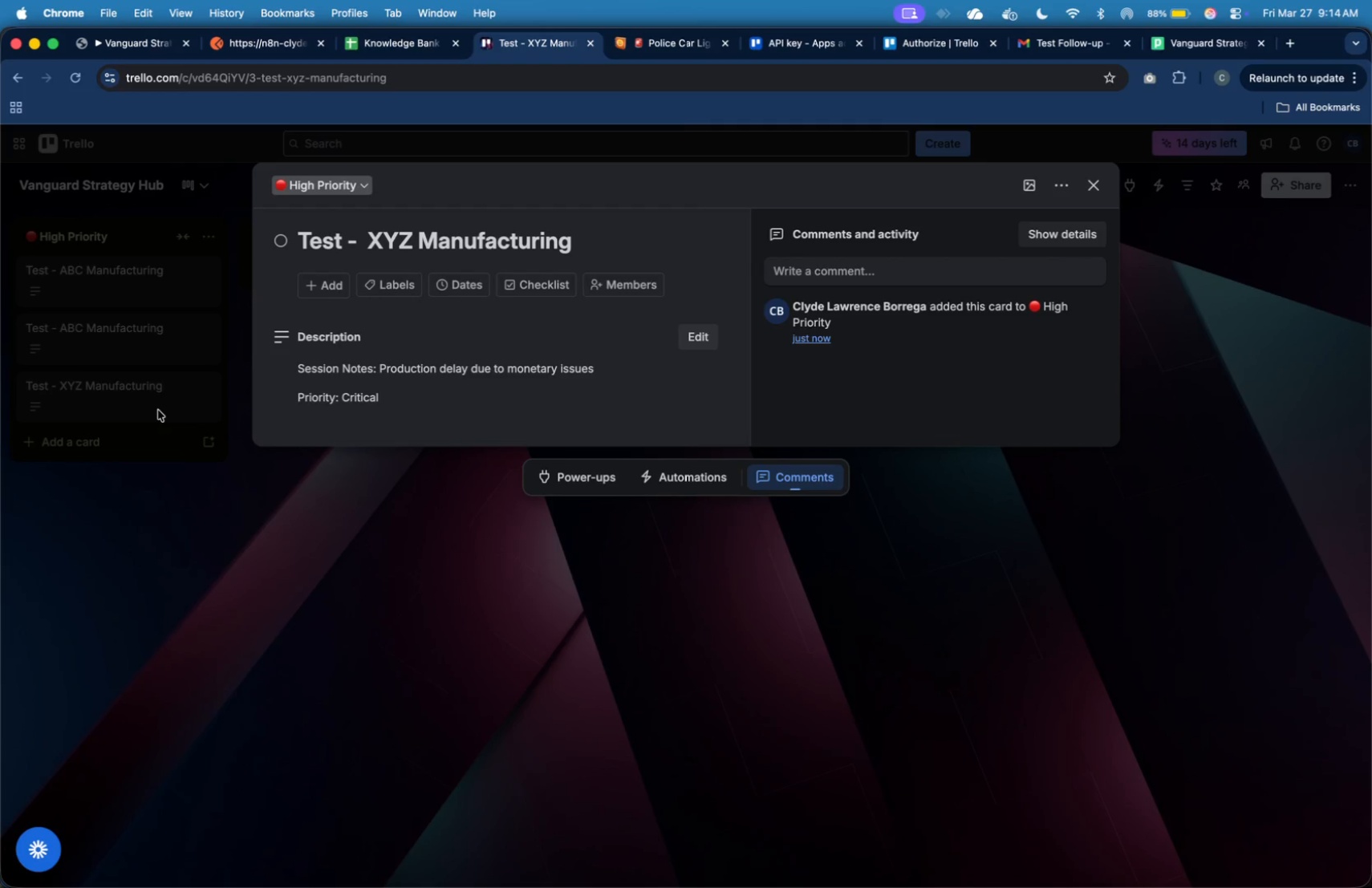 
left_click([531, 373])
 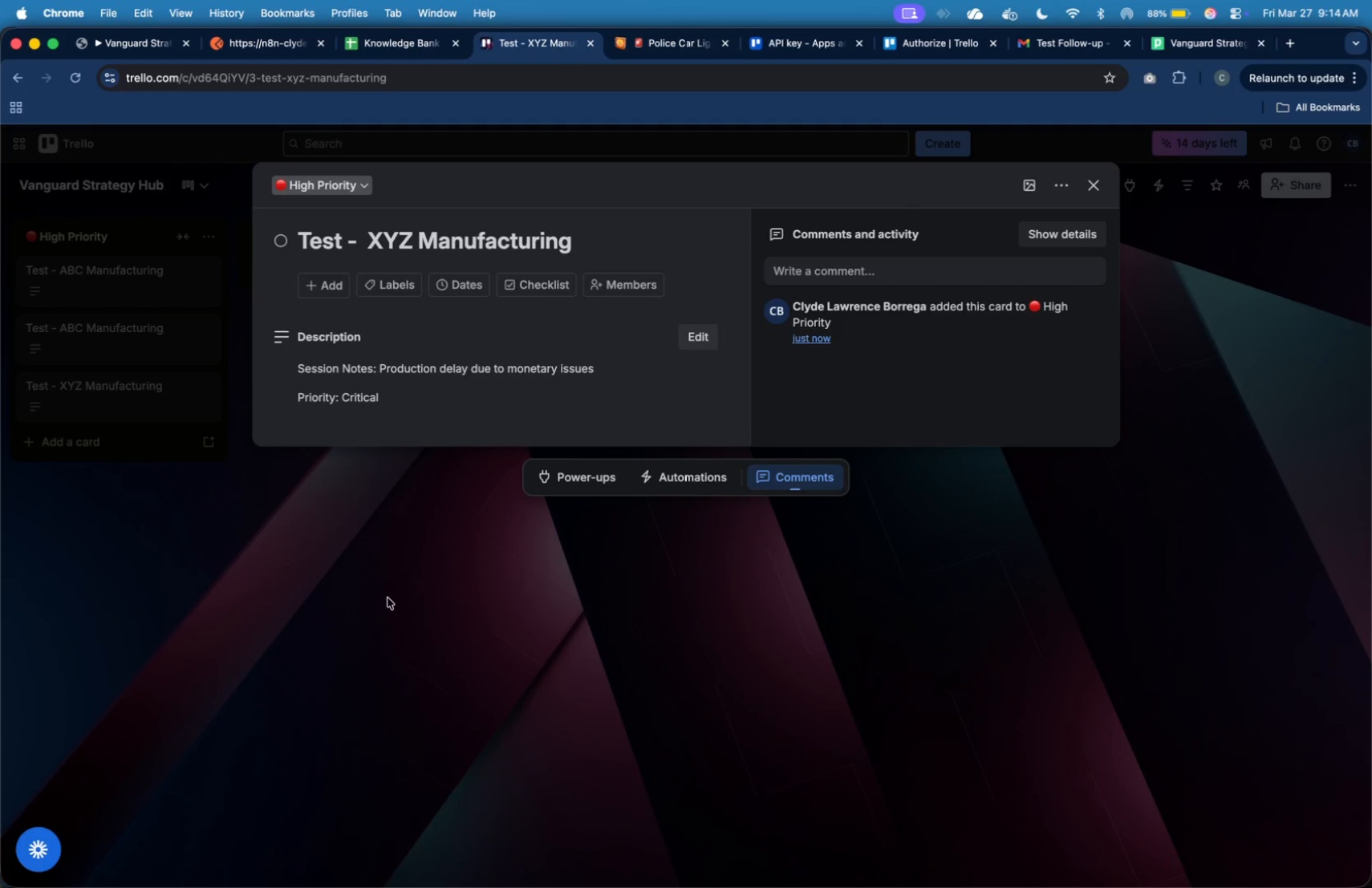 
wait(5.56)
 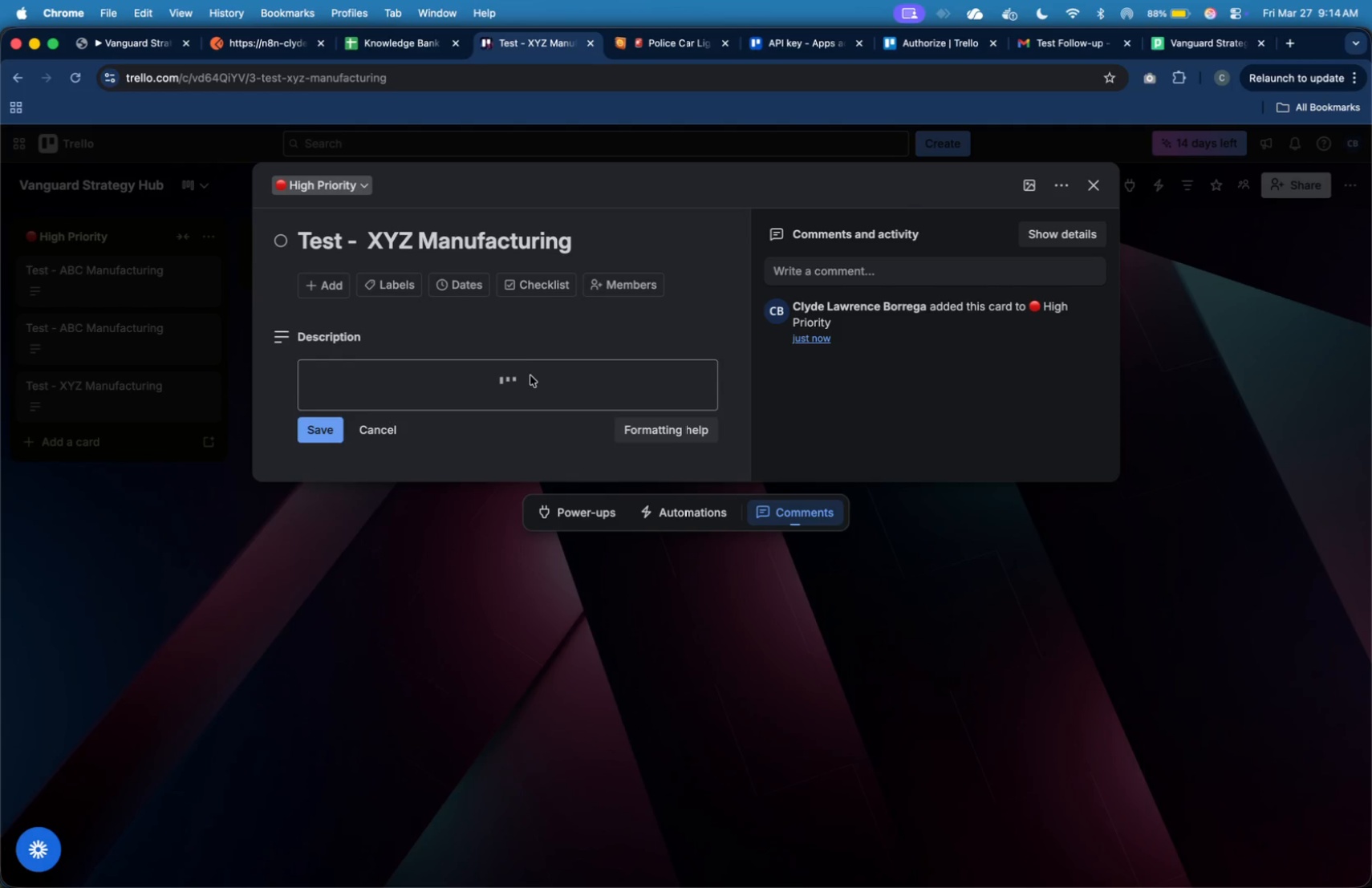 
left_click([140, 59])
 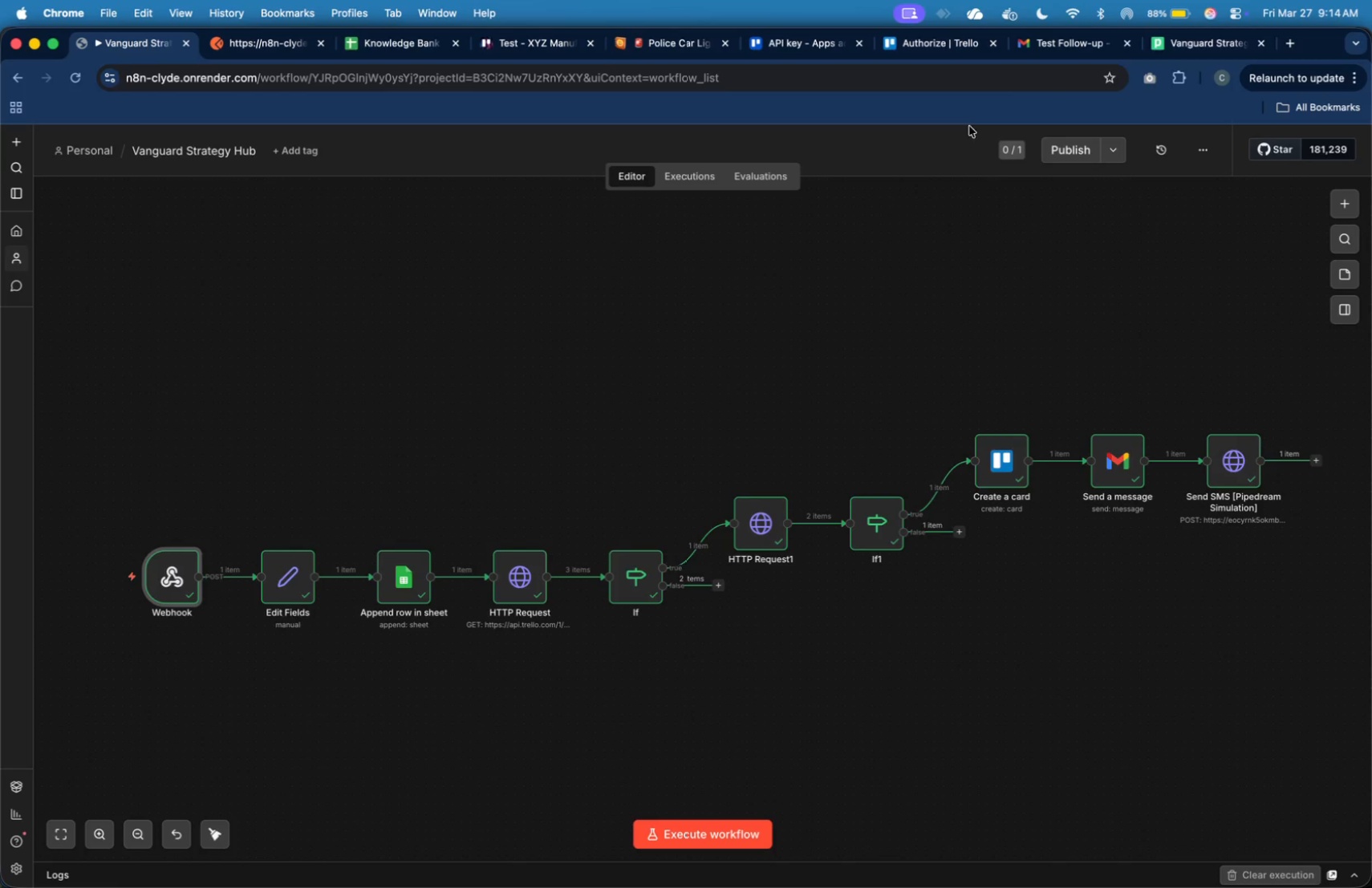 
left_click([1050, 52])
 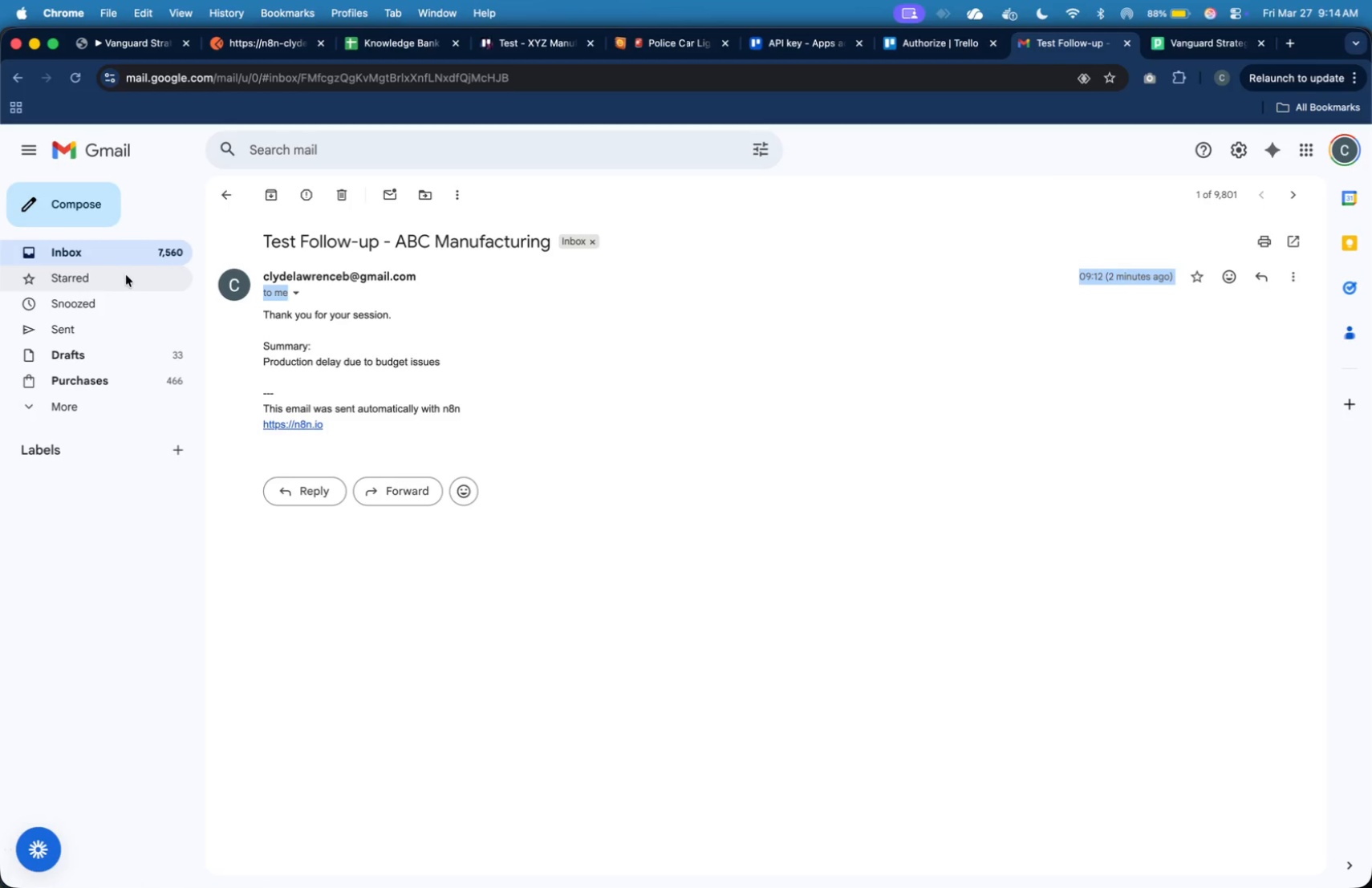 
mouse_move([152, 256])
 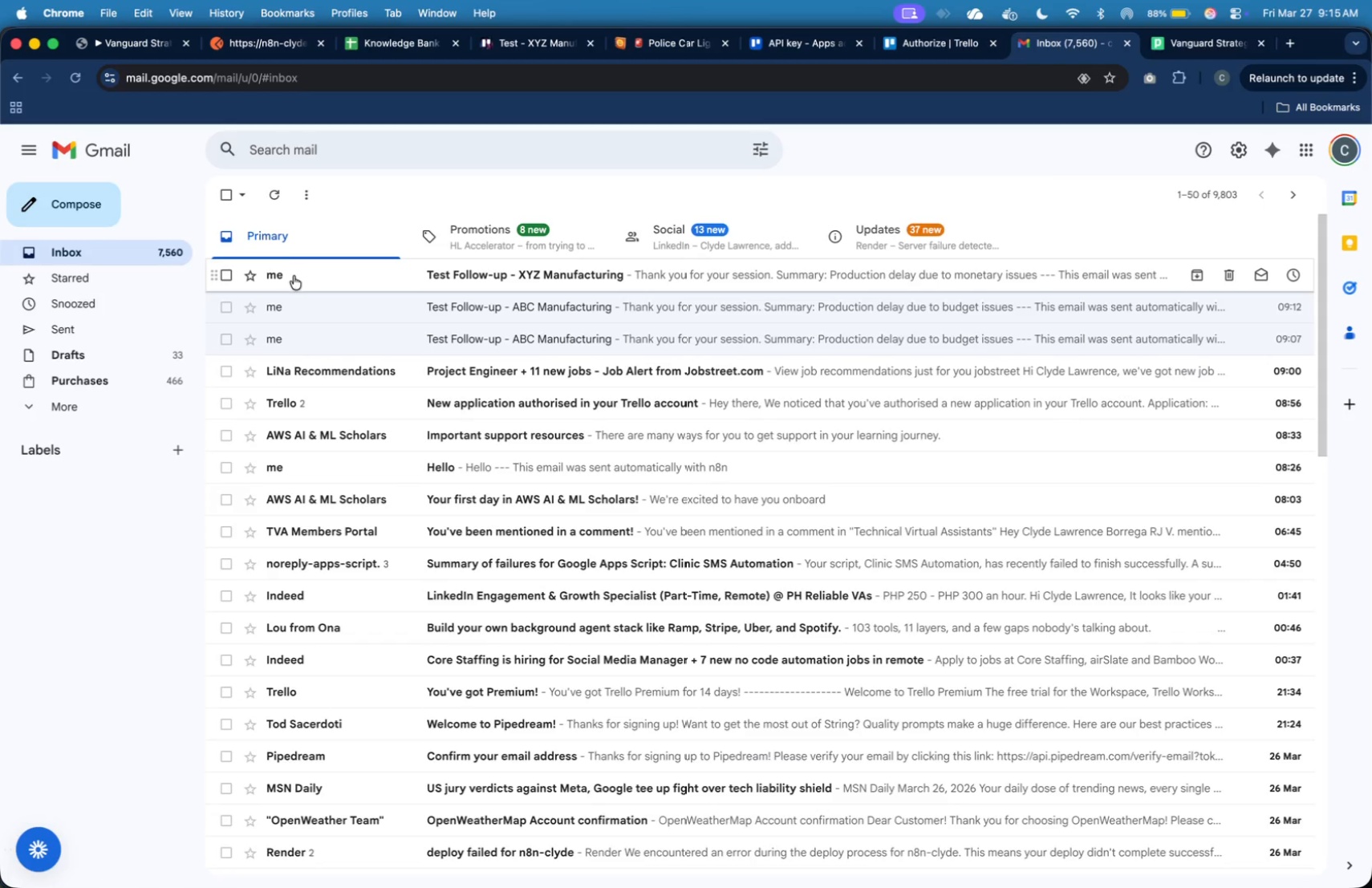 
left_click([294, 276])
 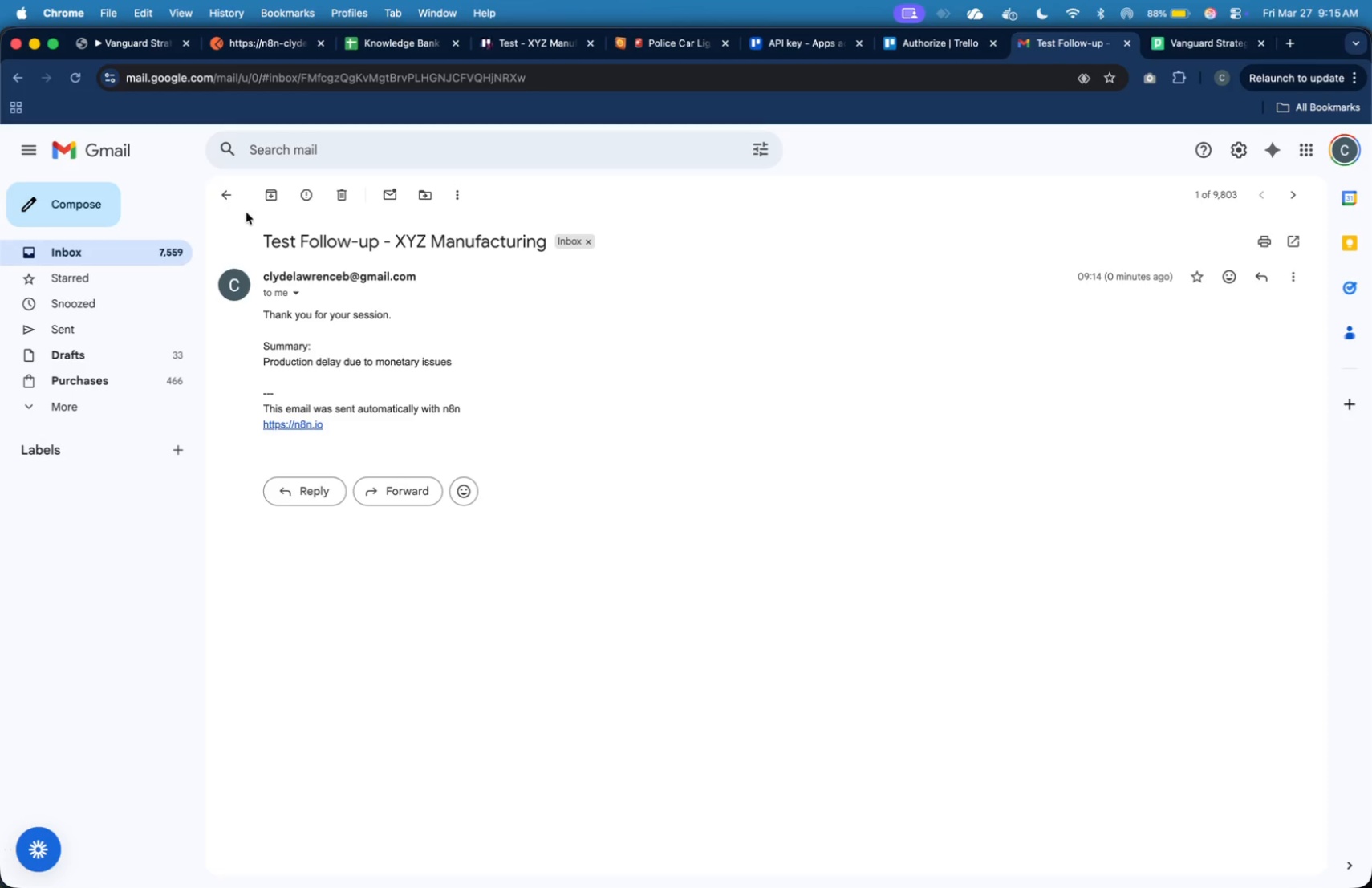 
wait(7.41)
 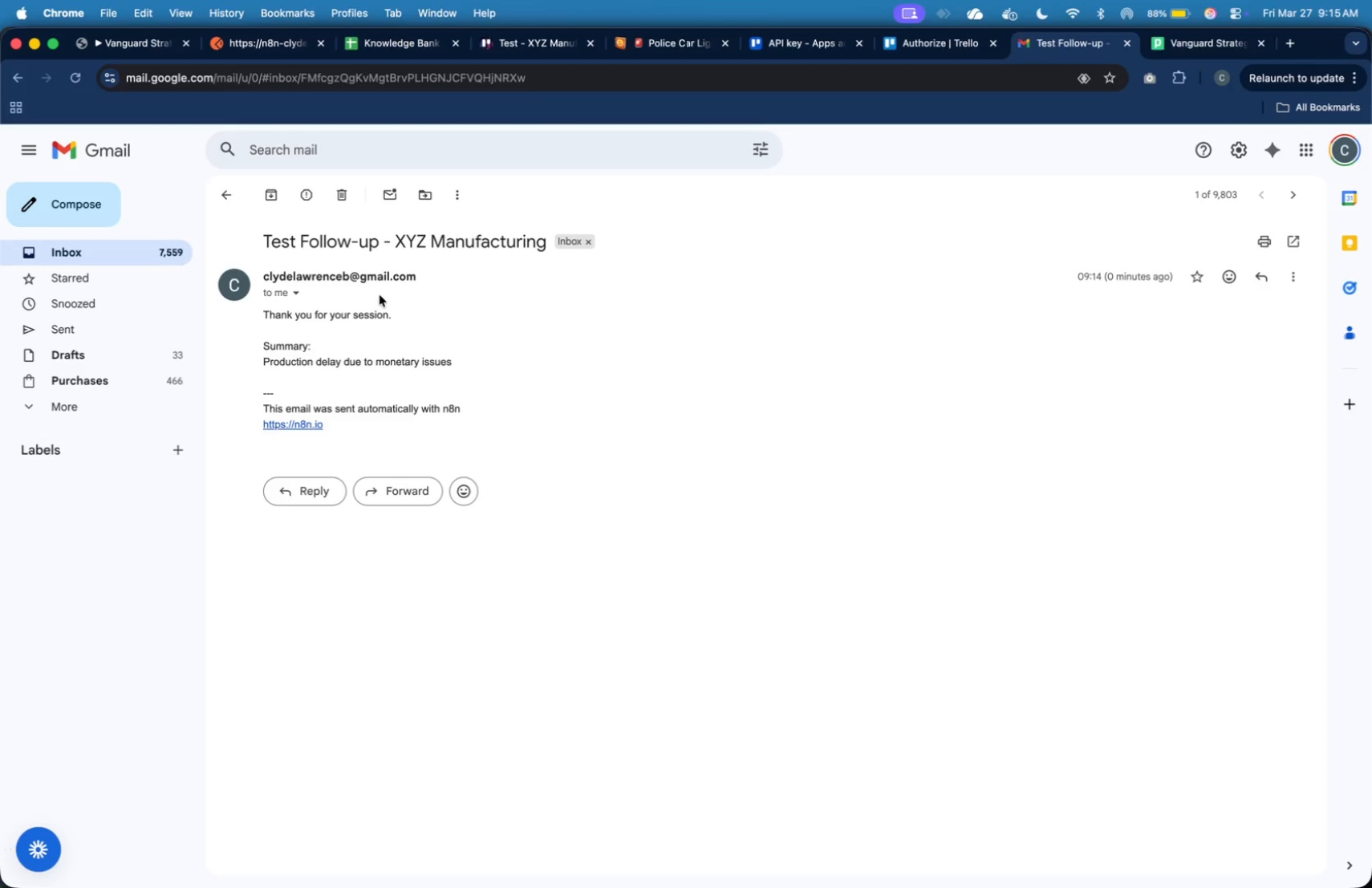 
left_click([124, 48])
 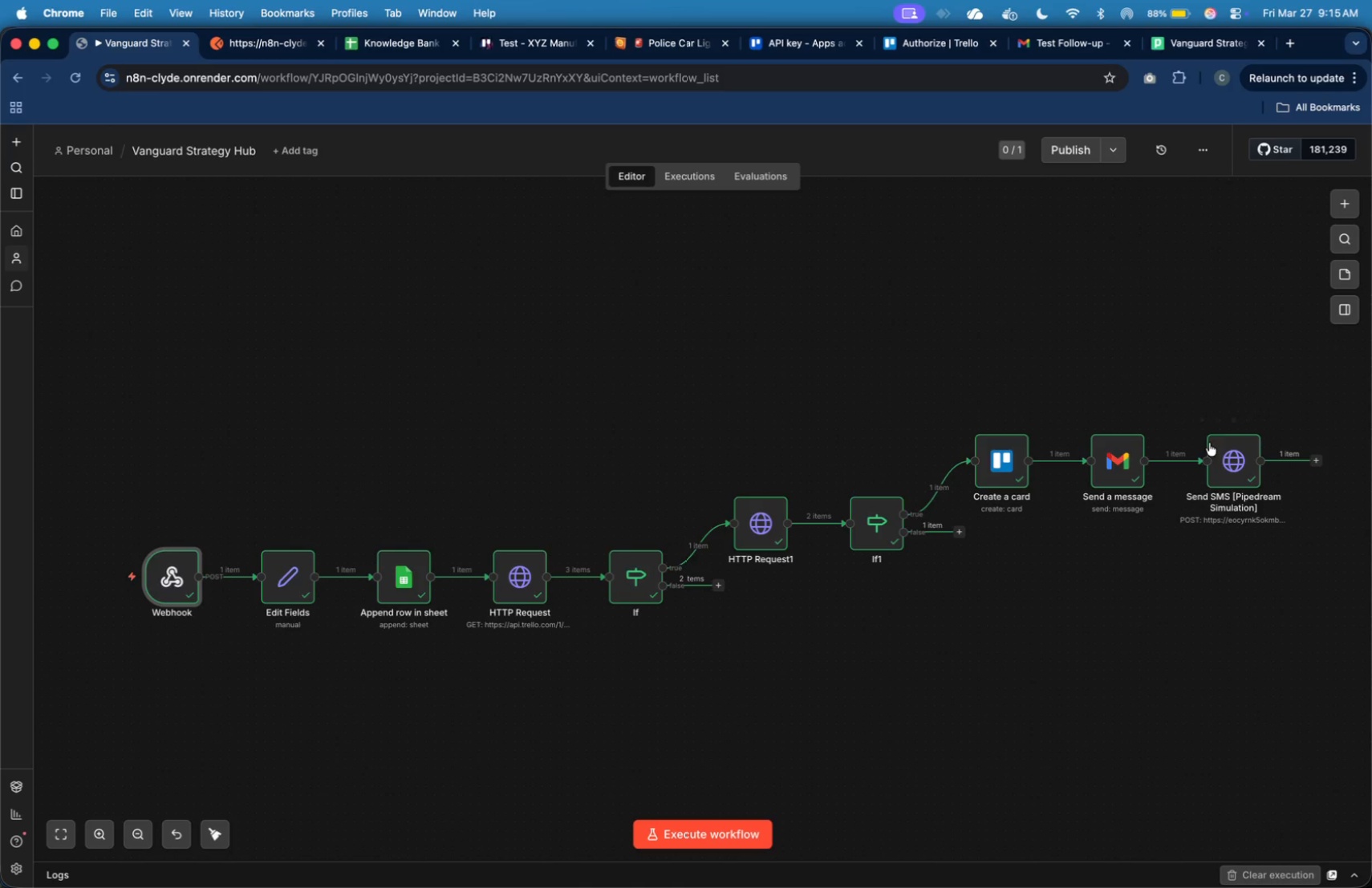 
double_click([1222, 456])
 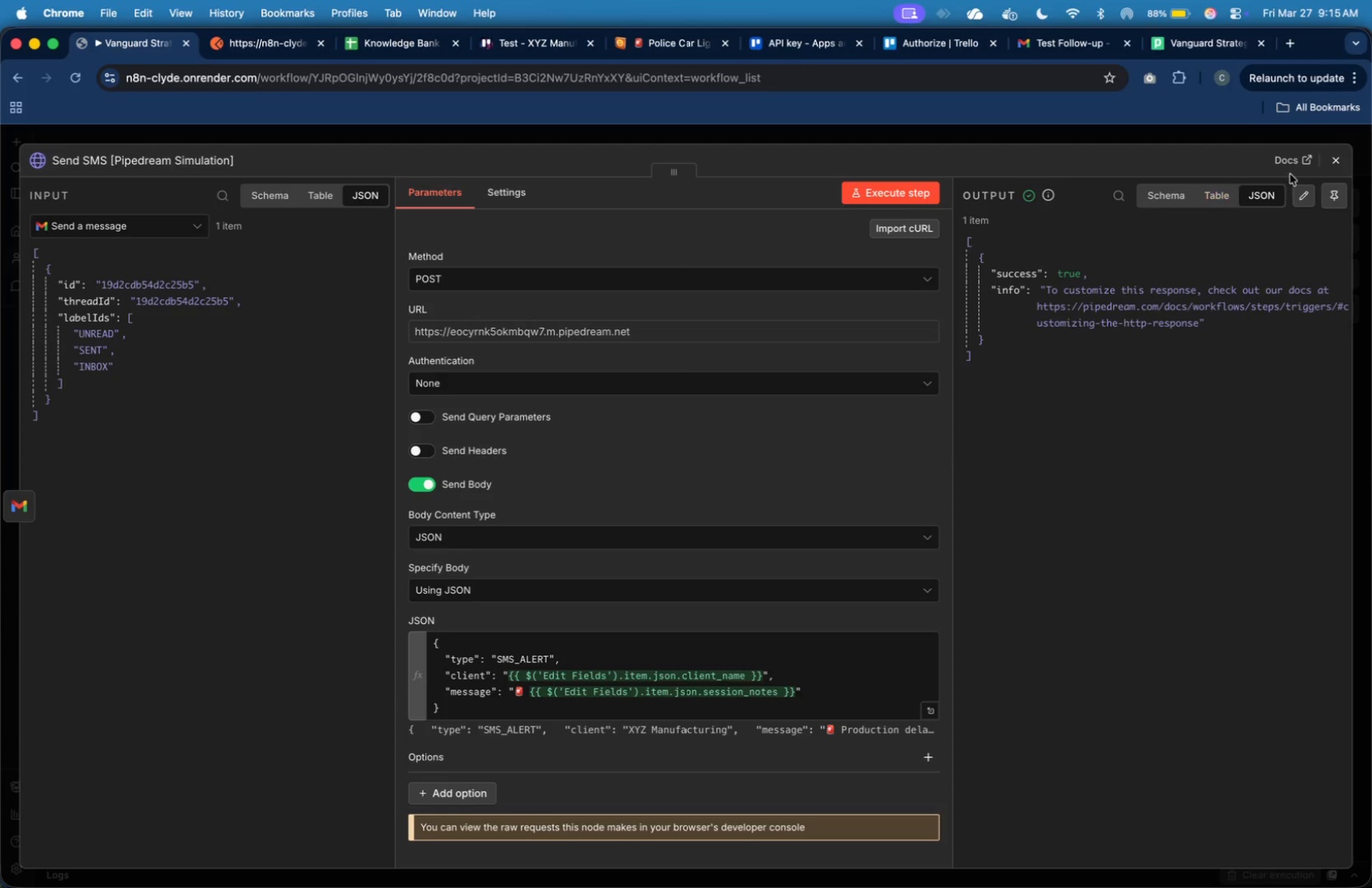 
left_click([1329, 164])
 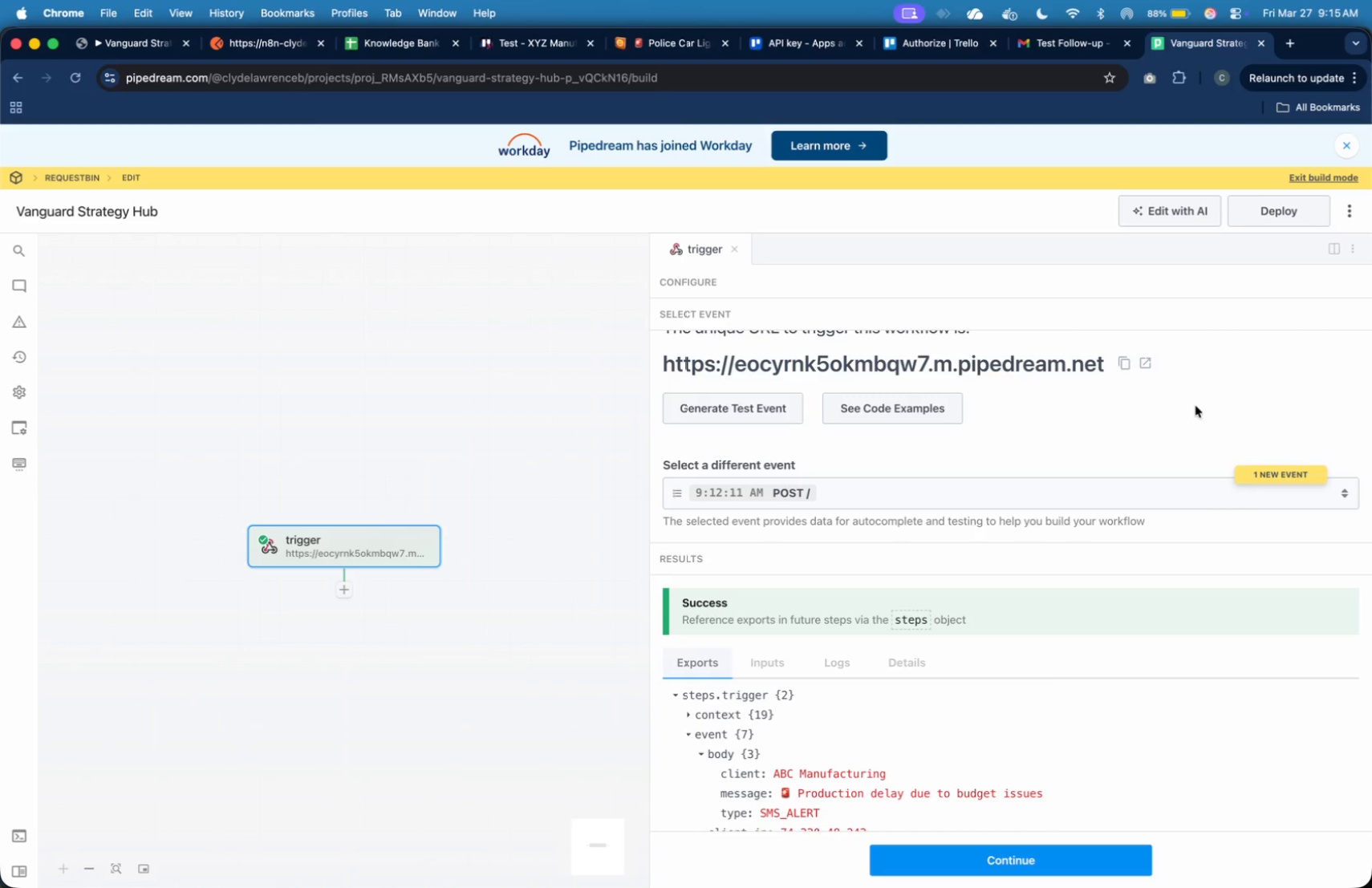 
left_click([1212, 477])
 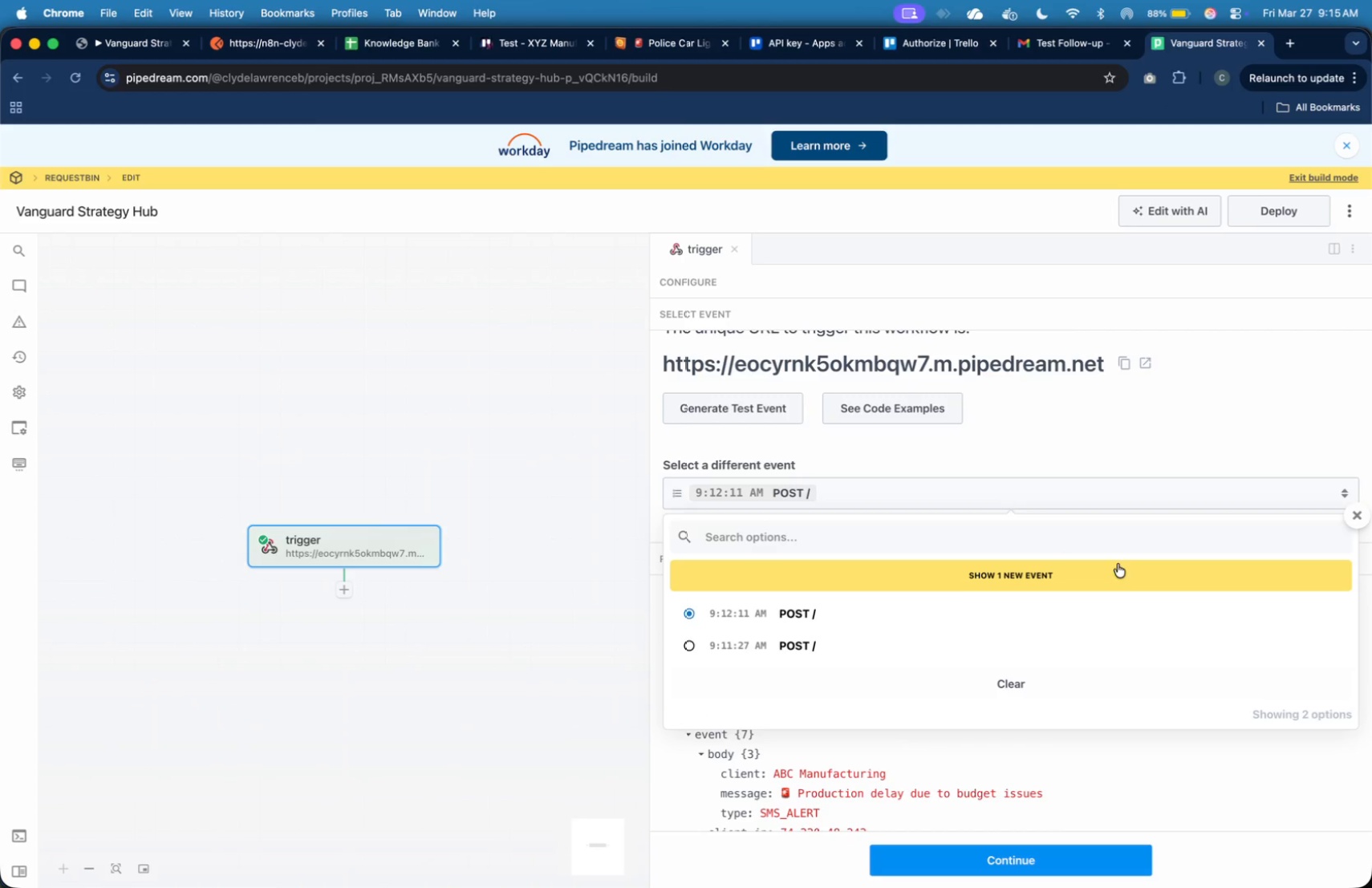 
left_click([1109, 575])
 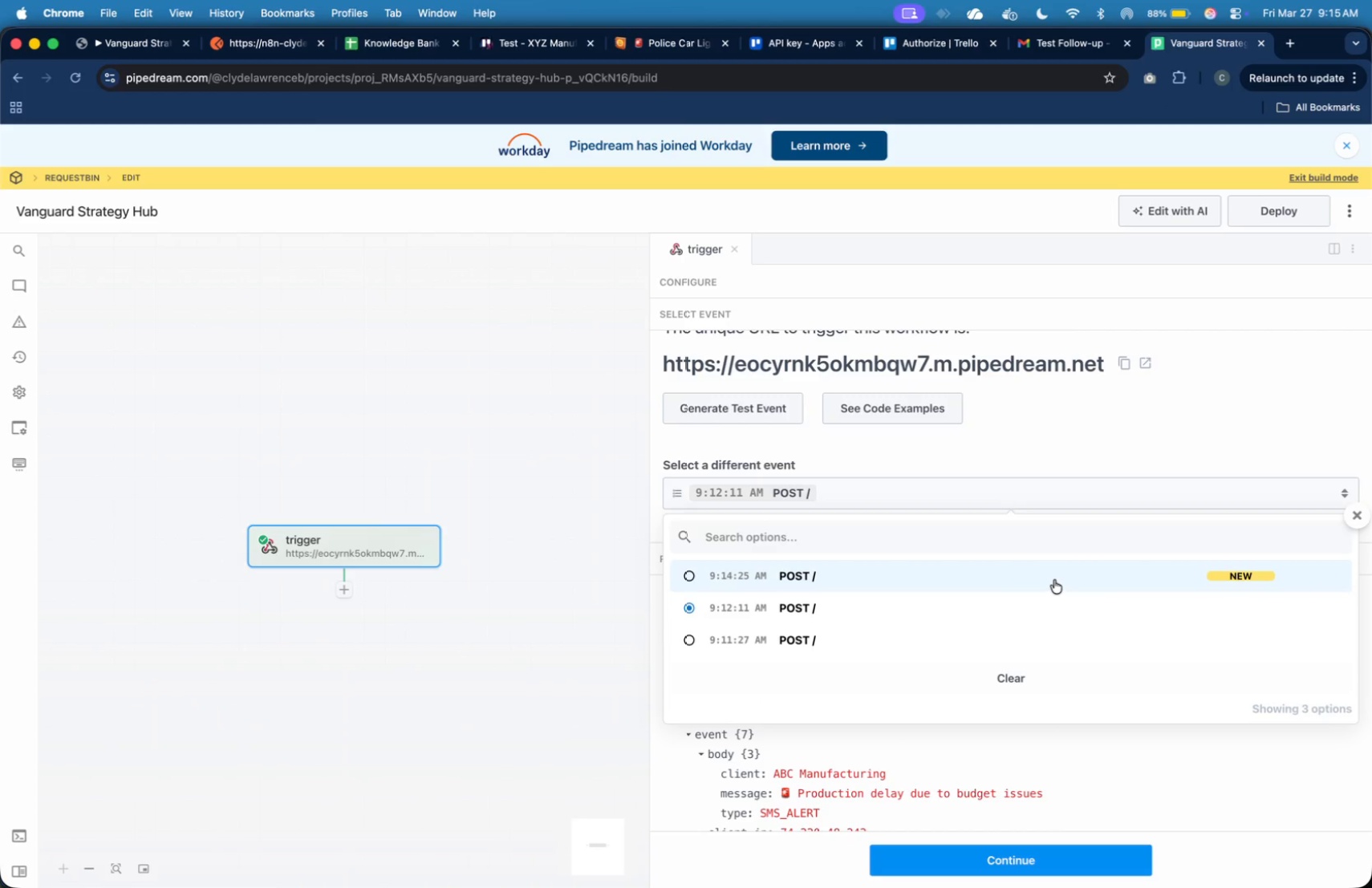 
left_click([1053, 578])
 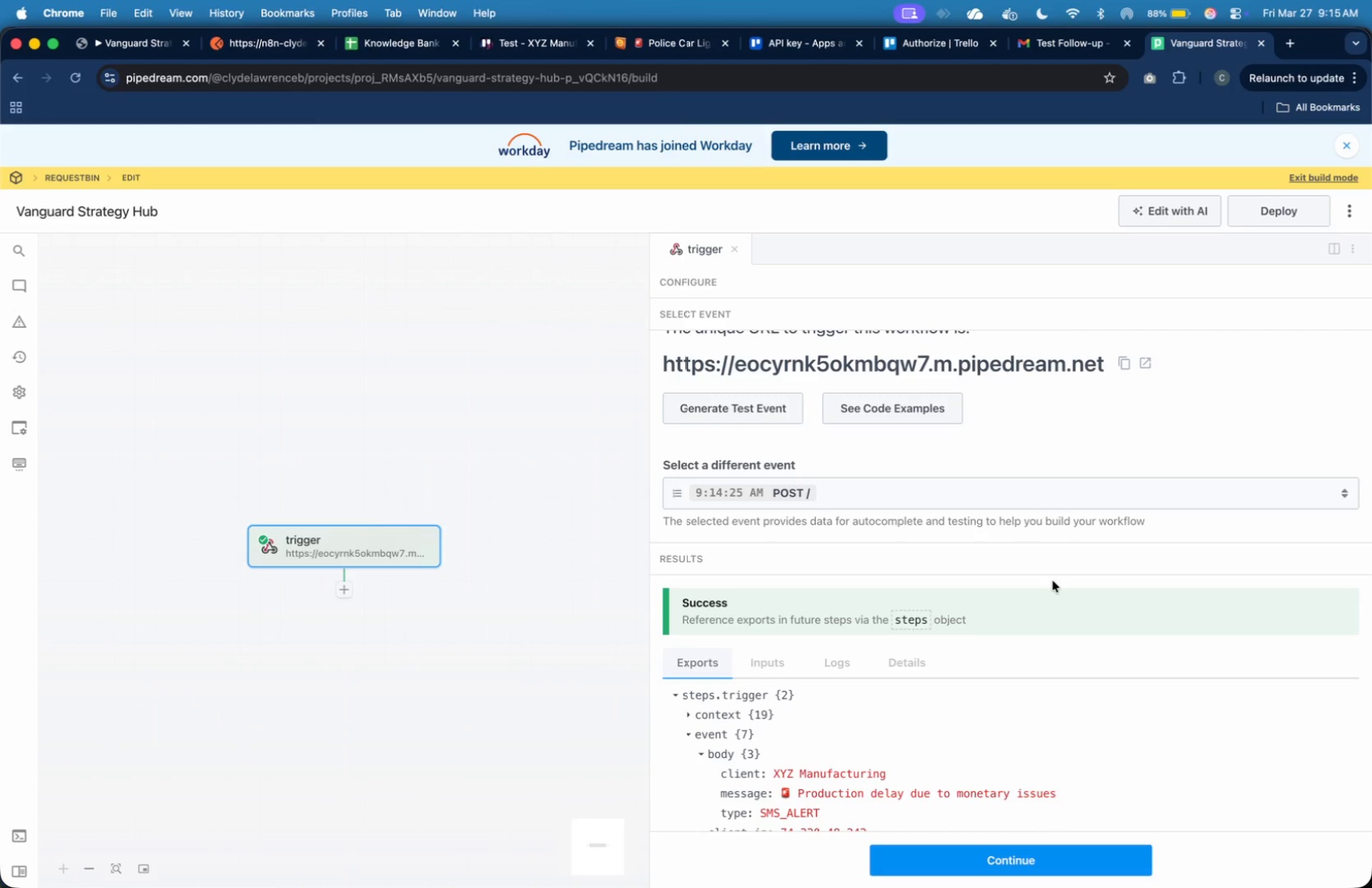 
scroll: coordinate [1053, 581], scroll_direction: down, amount: 8.0
 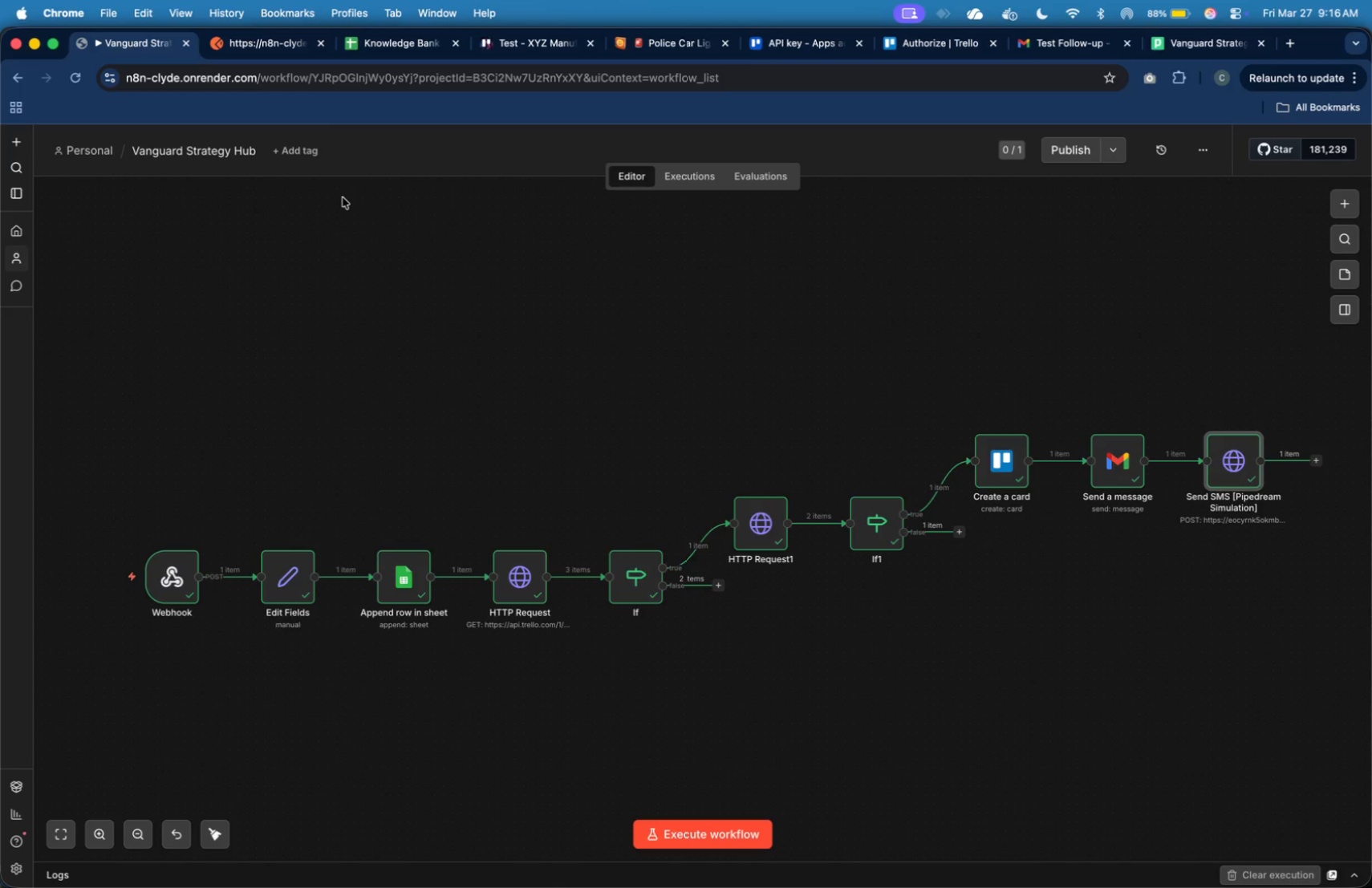 
wait(86.92)
 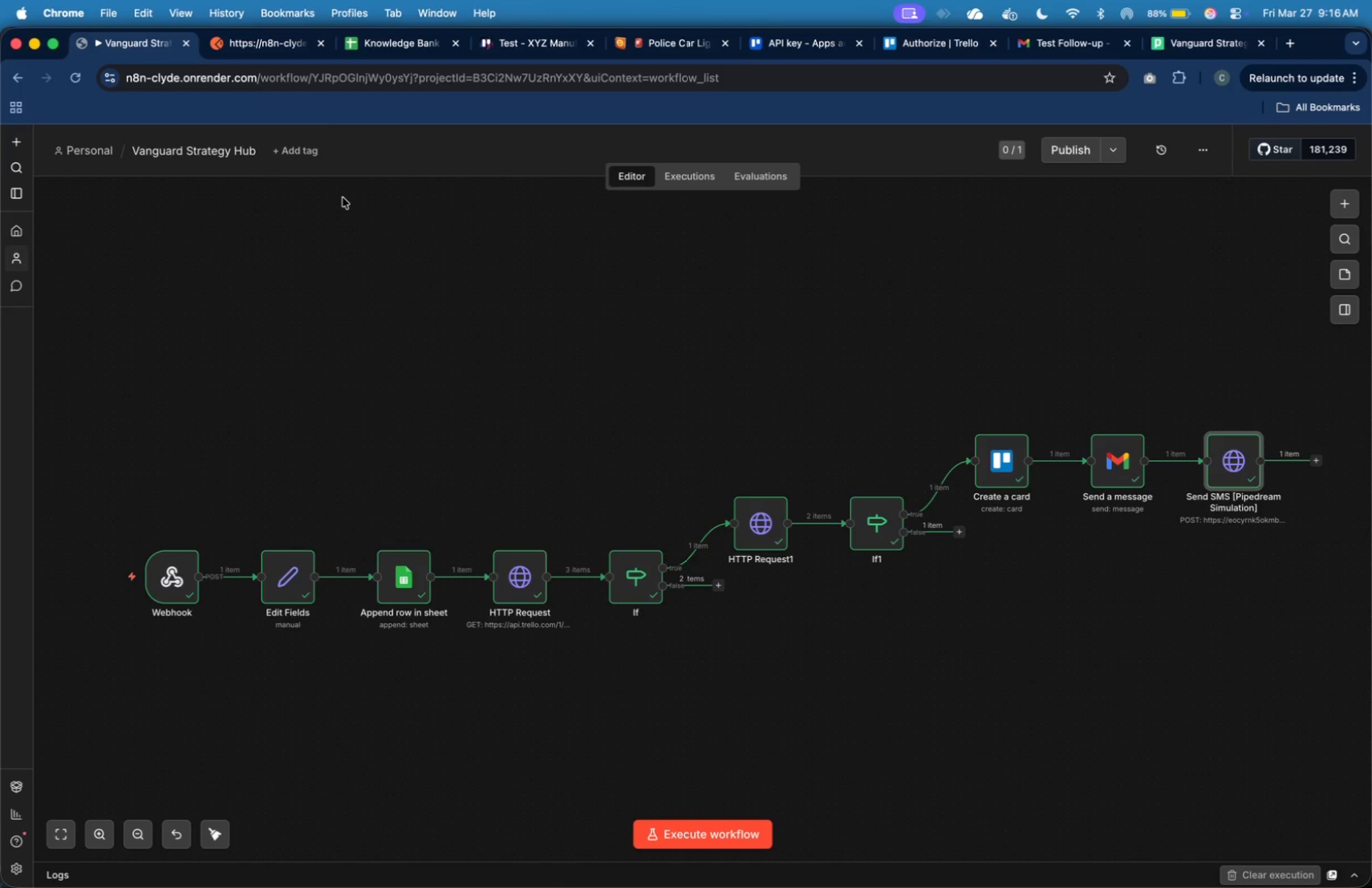 
double_click([181, 586])
 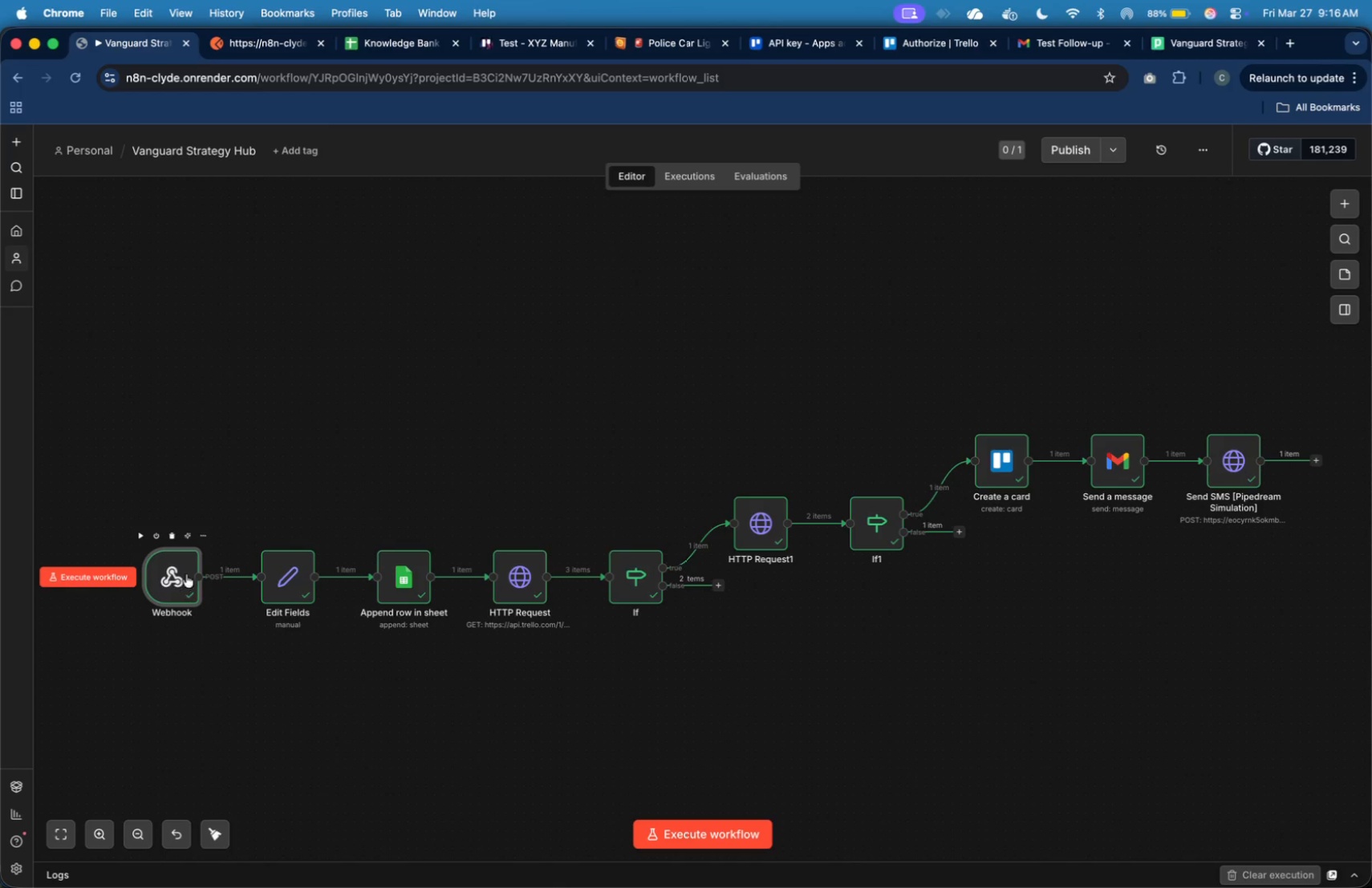 
mouse_move([189, 559])
 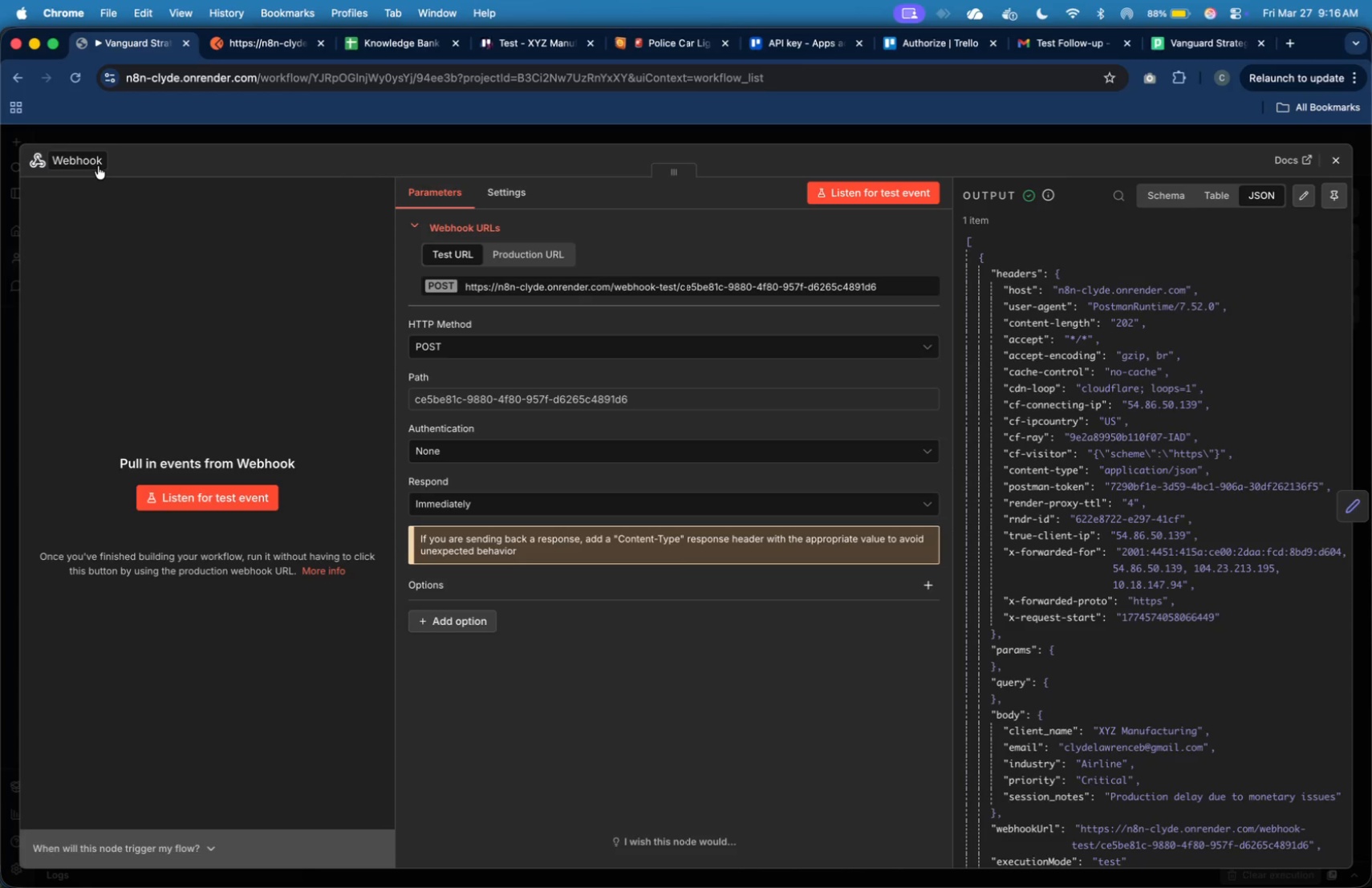 
left_click([96, 164])
 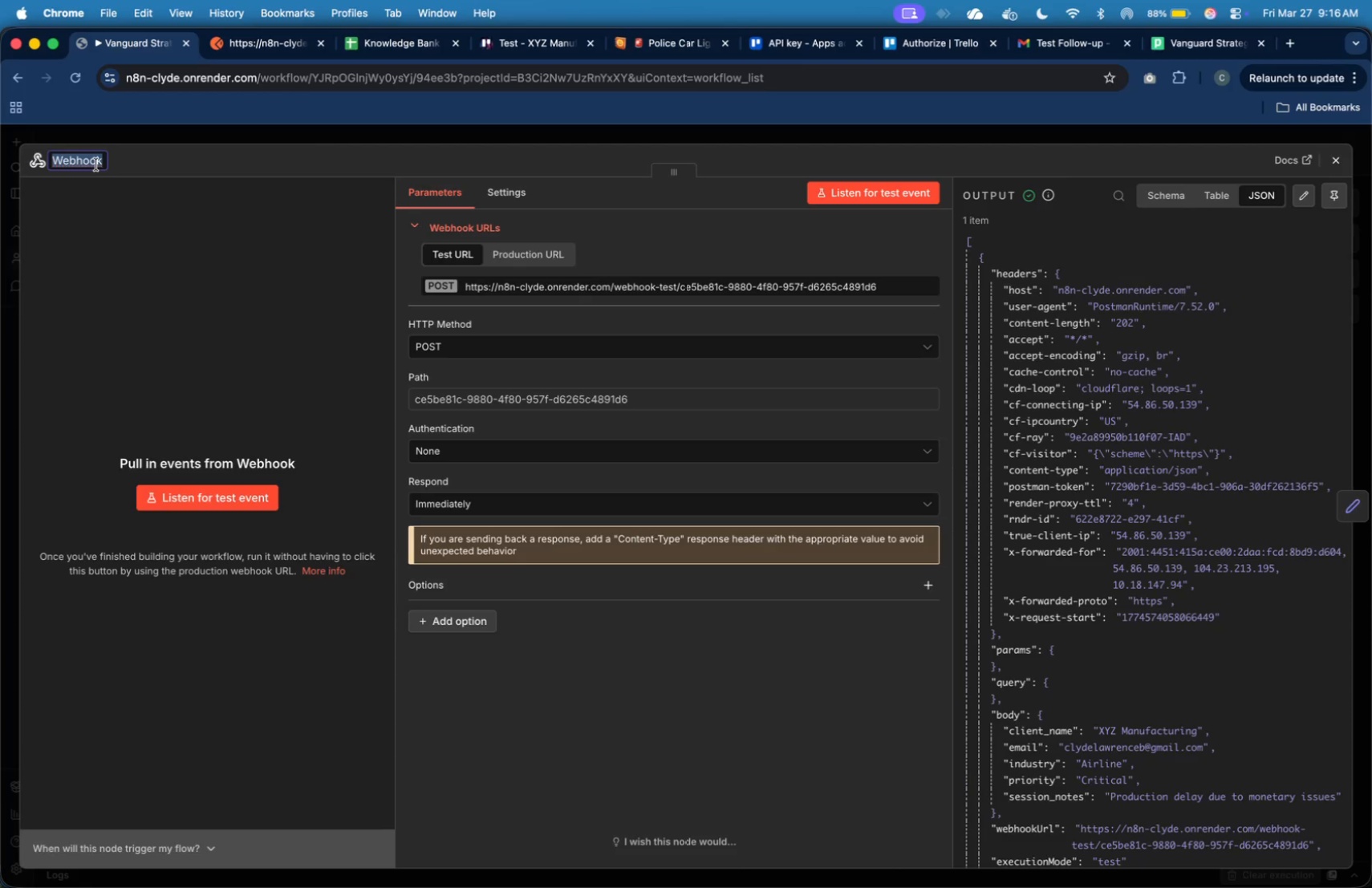 
key(ArrowLeft)
 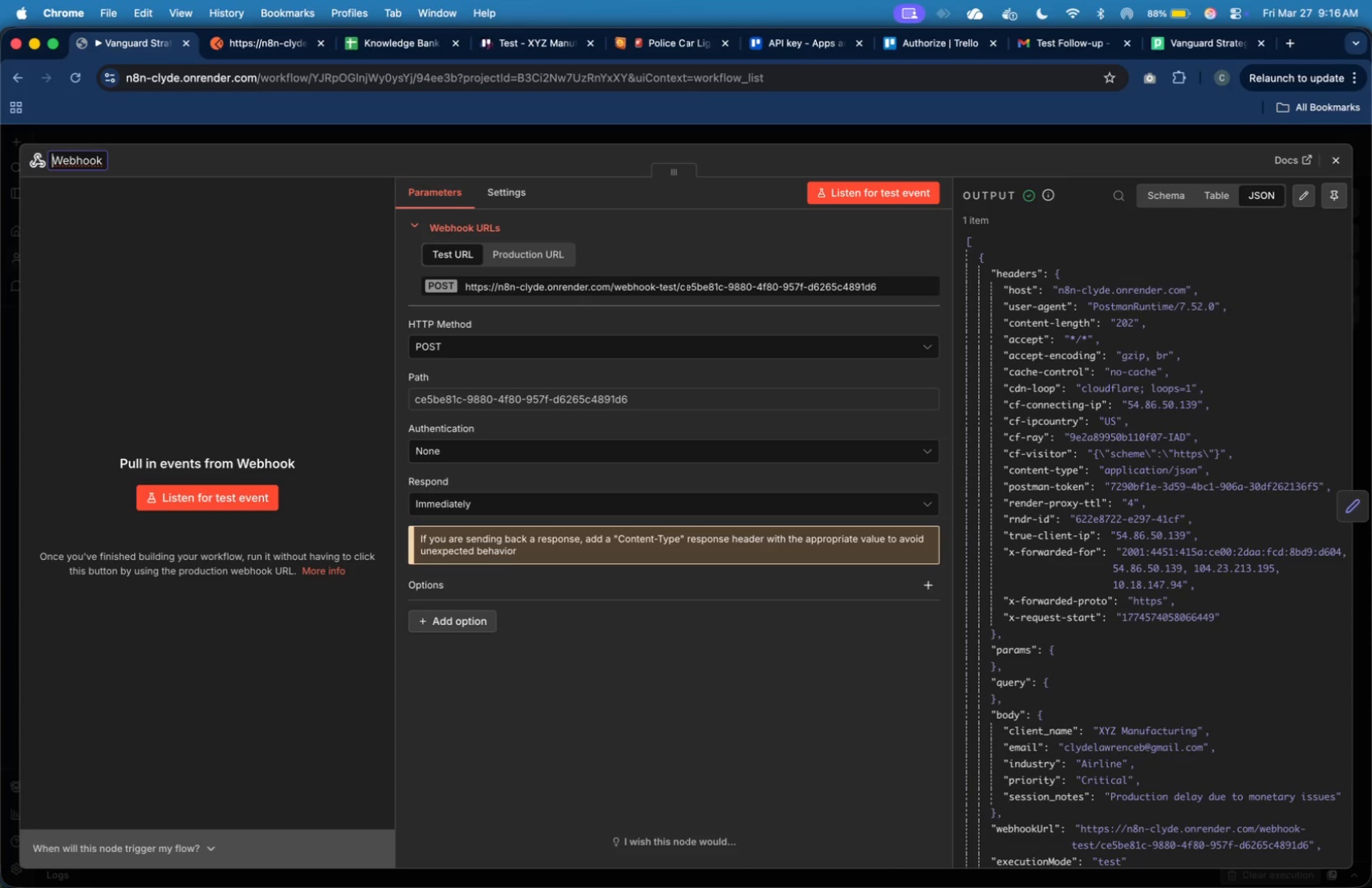 
type(Session Intake )
 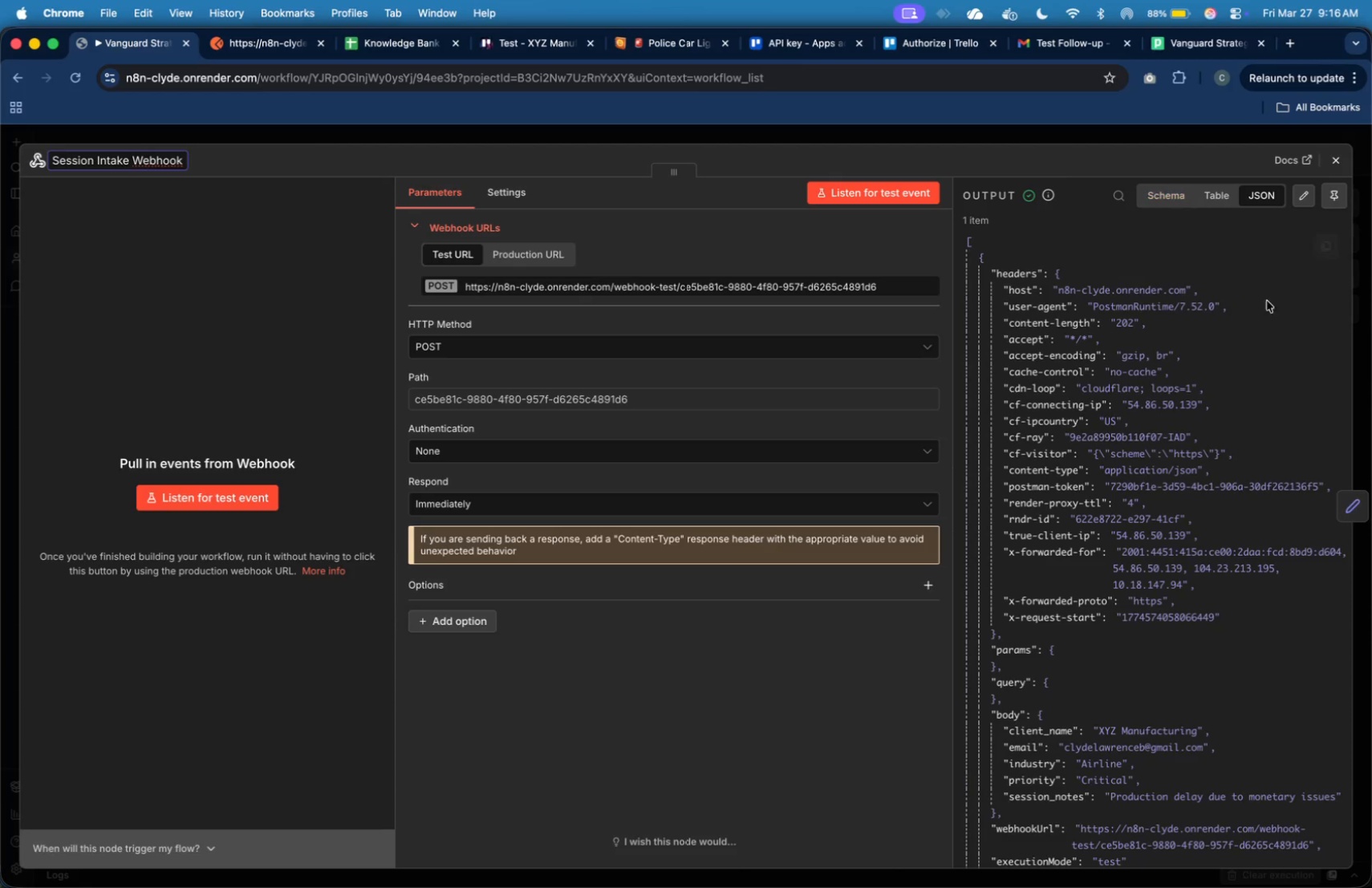 
left_click([1342, 497])
 